 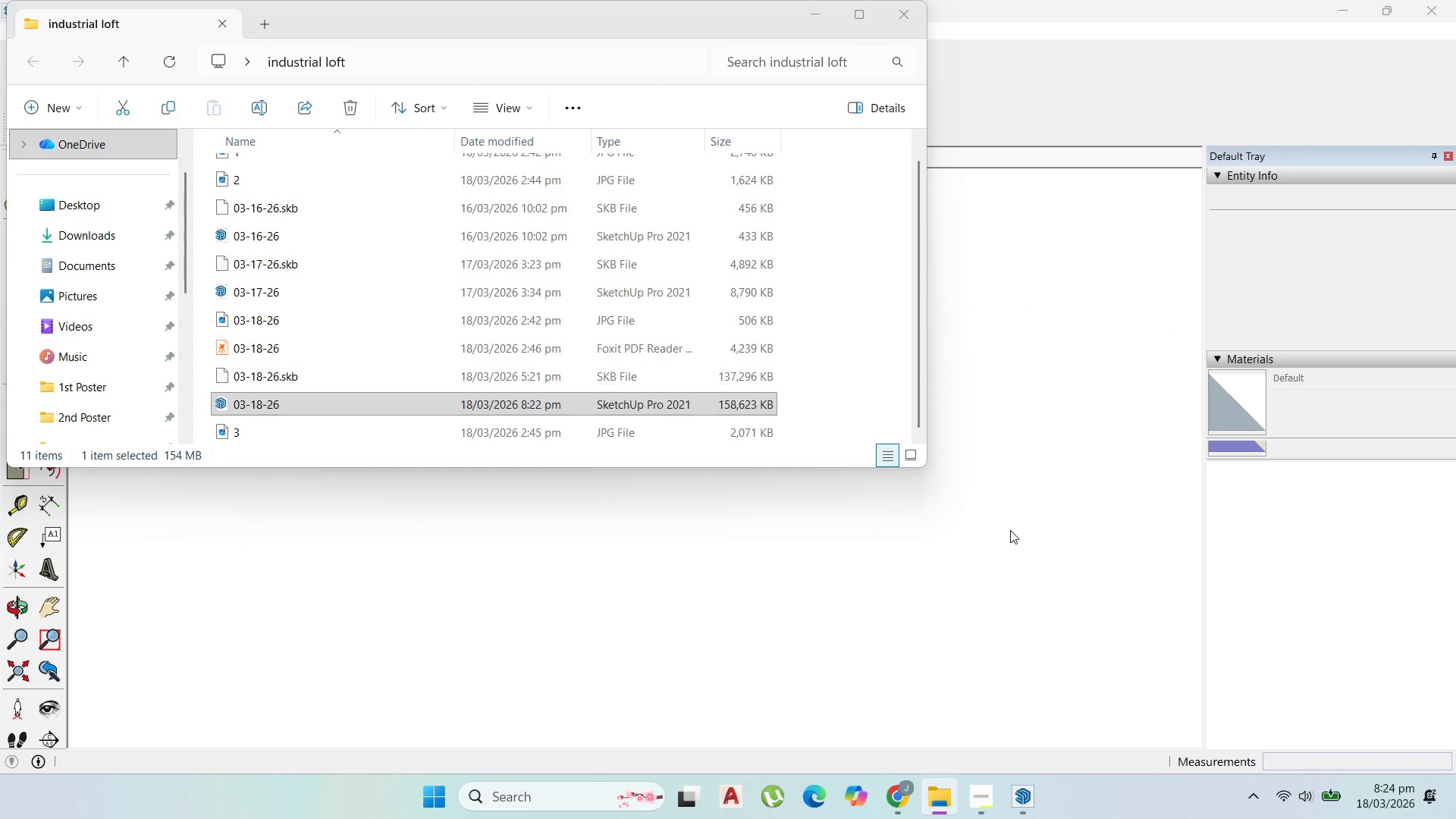 
left_click([919, 14])
 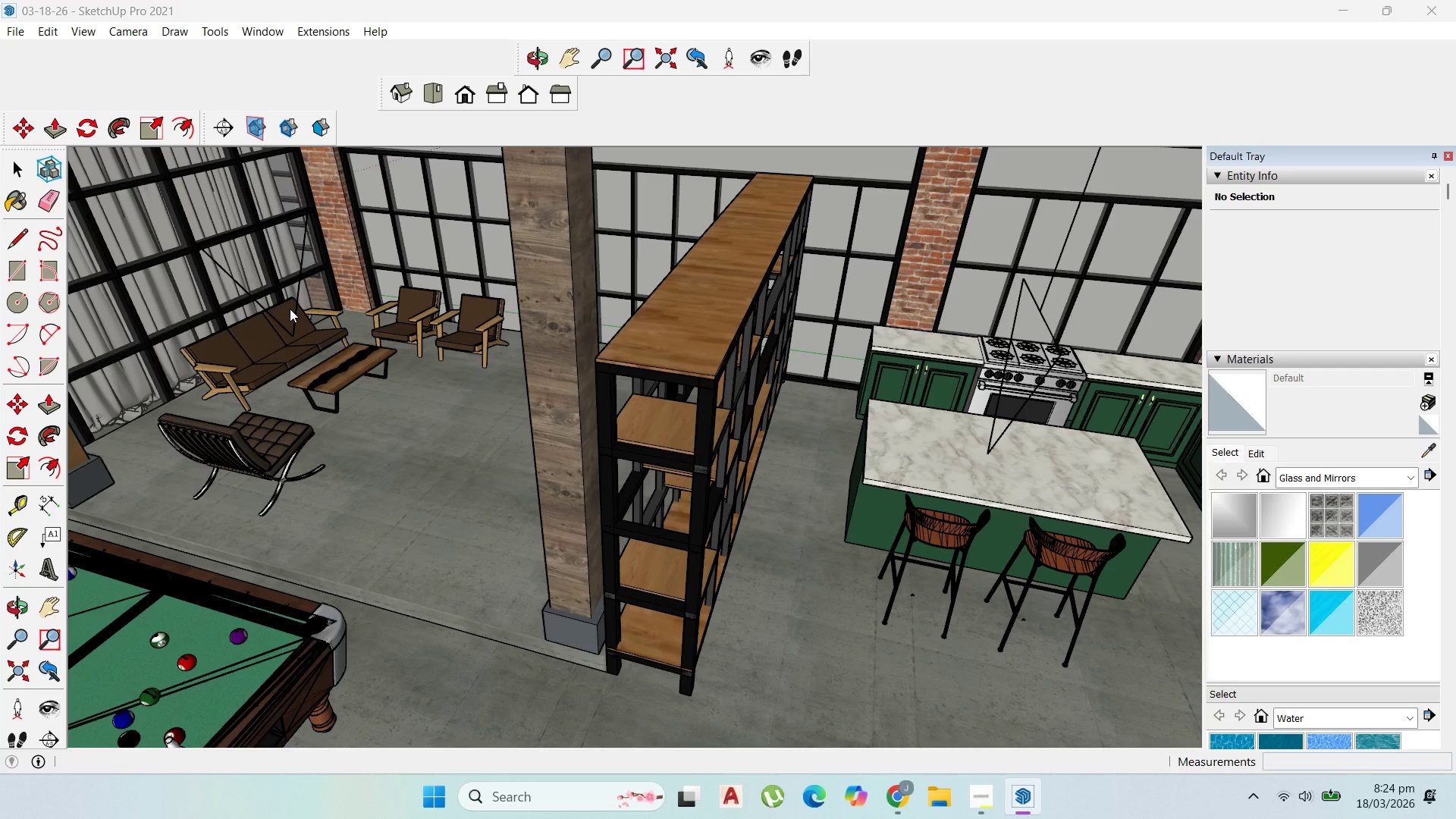 
wait(17.52)
 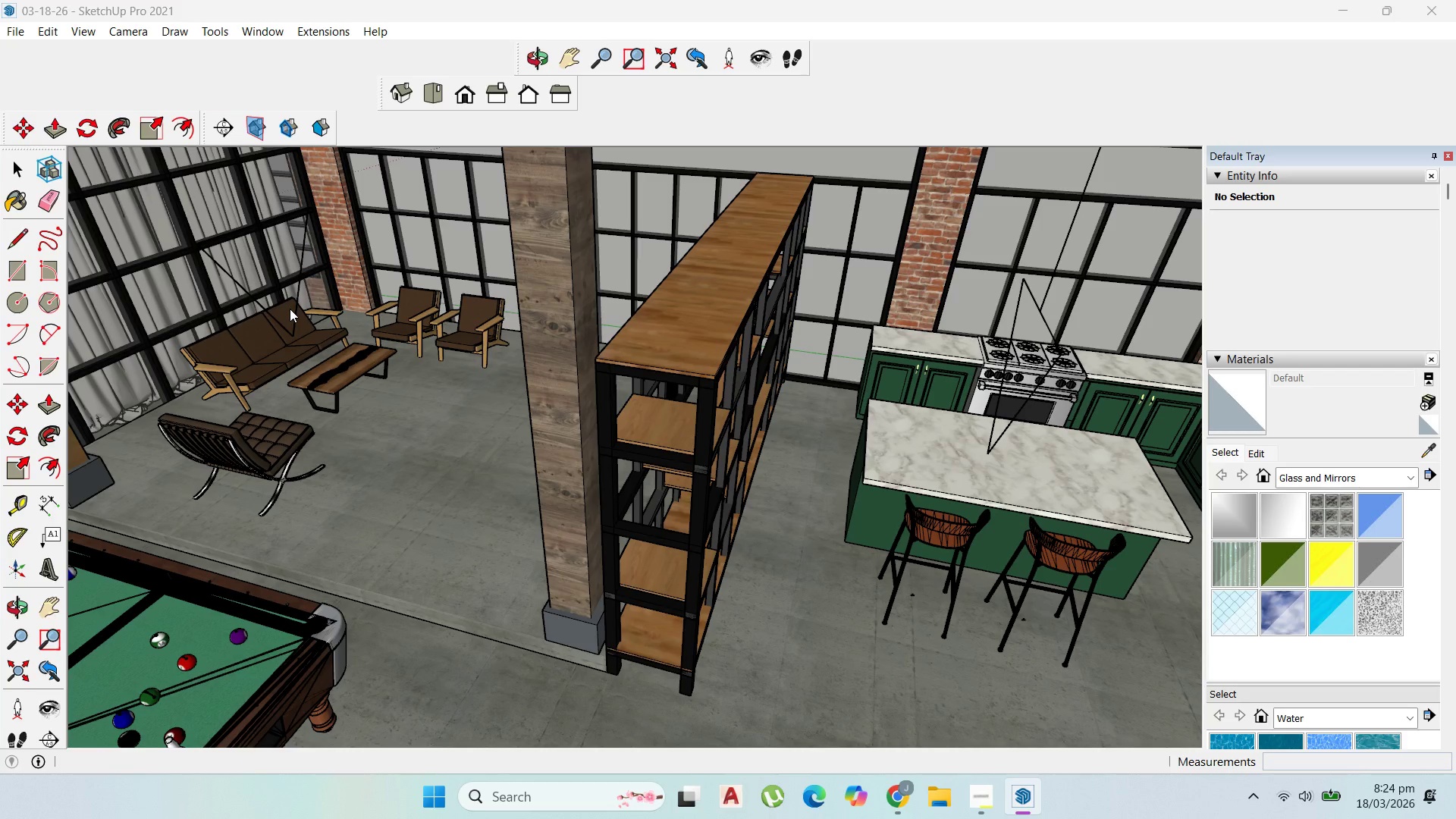 
left_click([901, 494])
 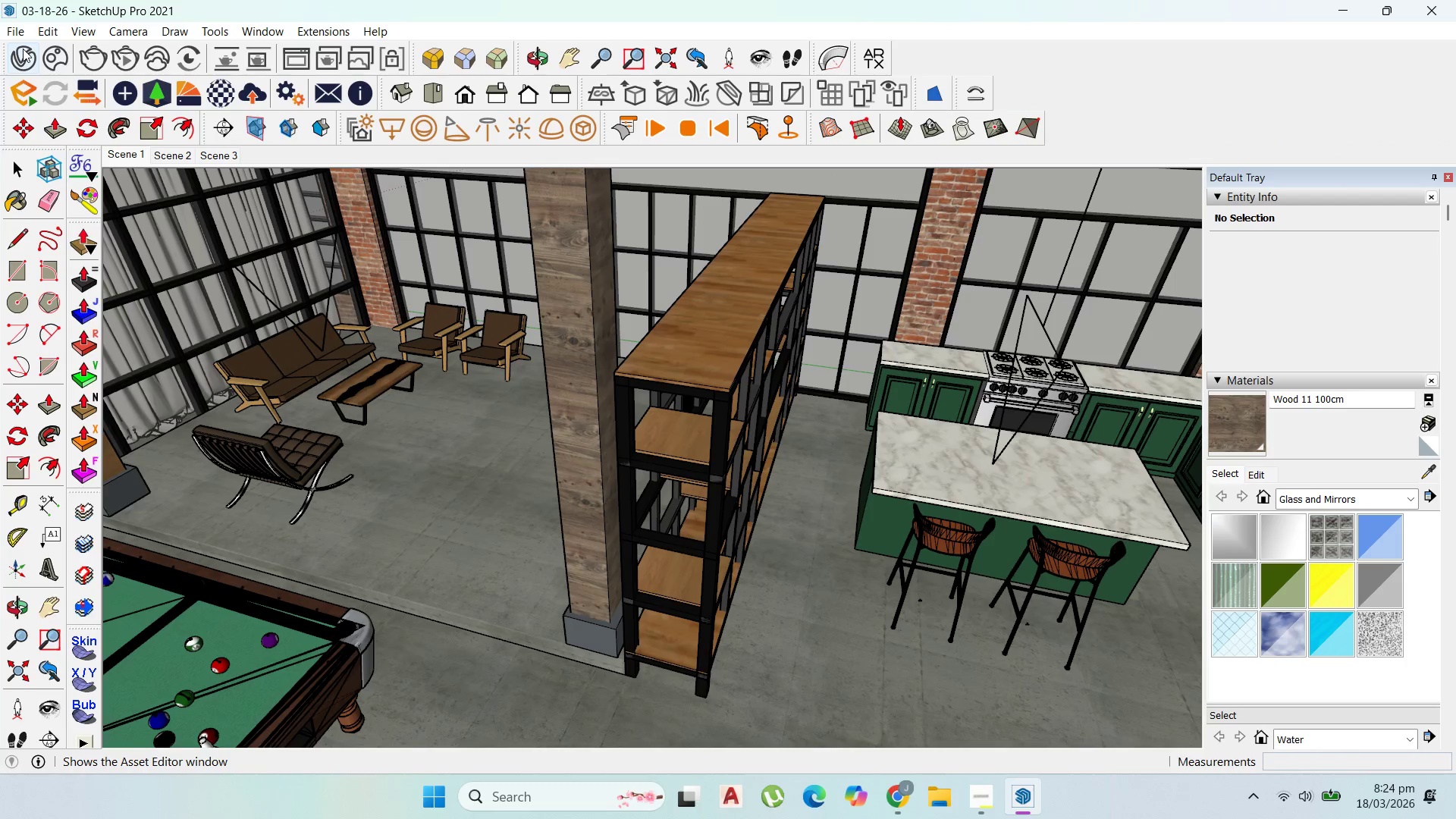 
wait(5.25)
 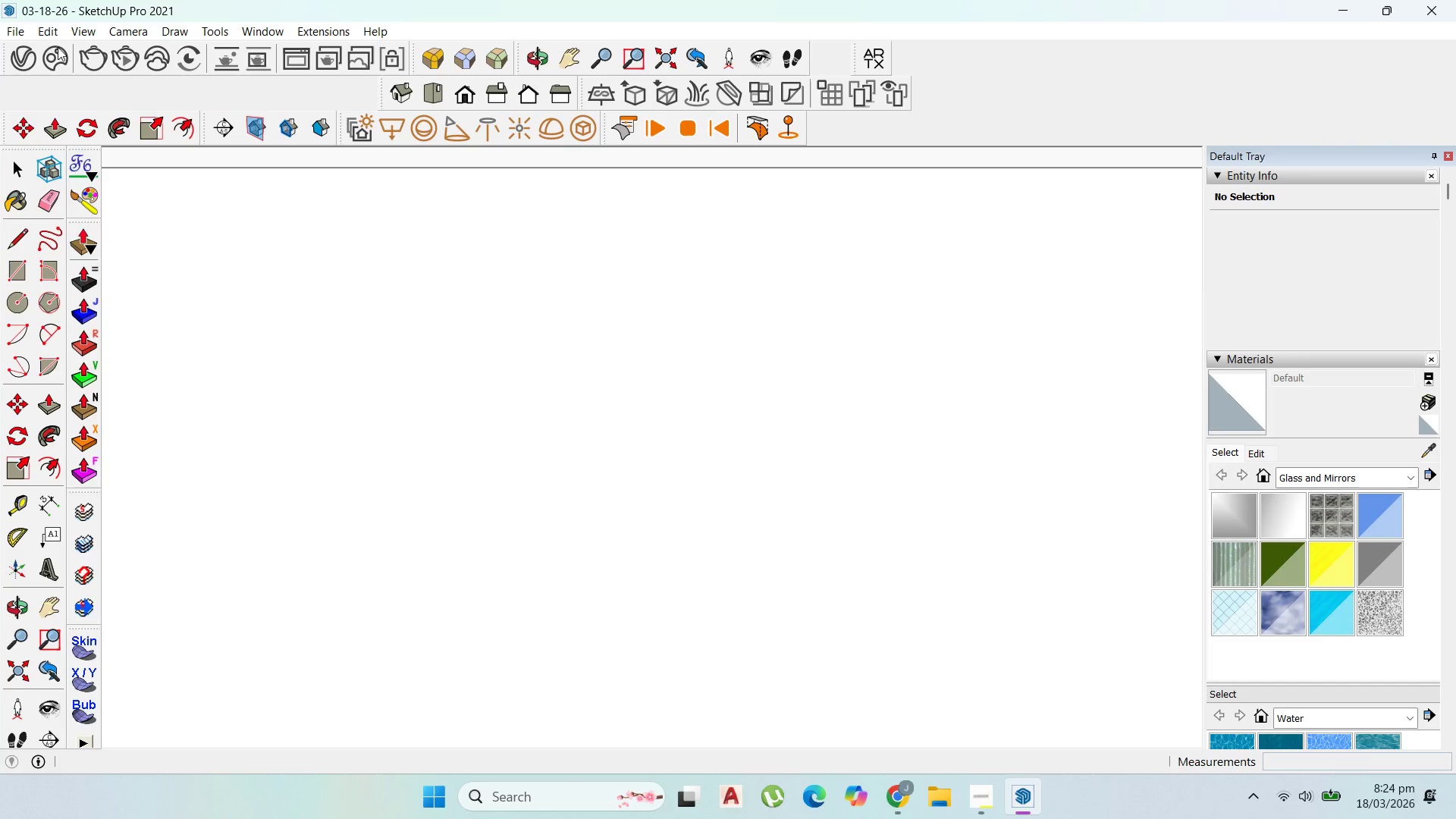 
left_click([27, 52])
 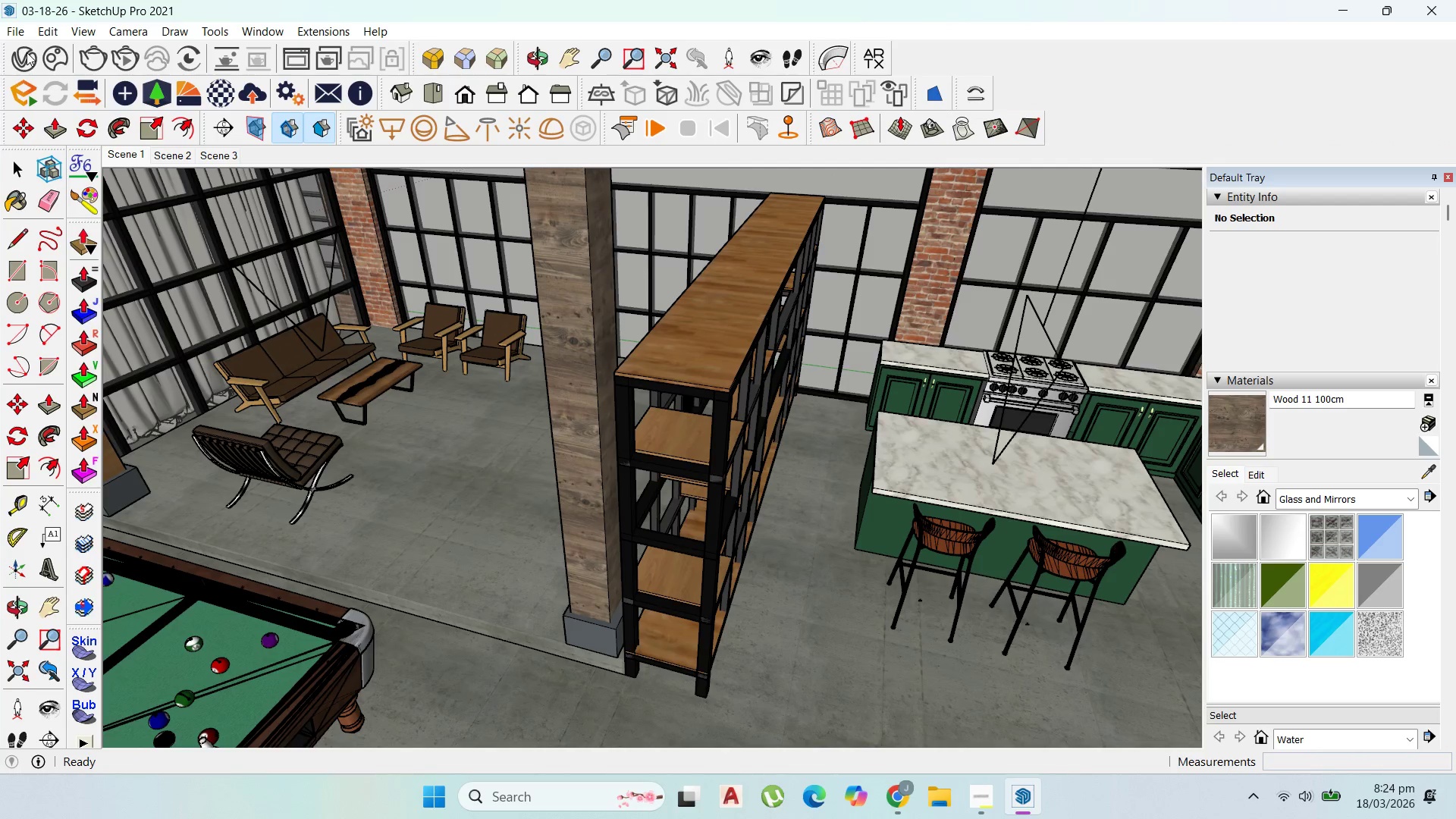 
mouse_move([26, 58])
 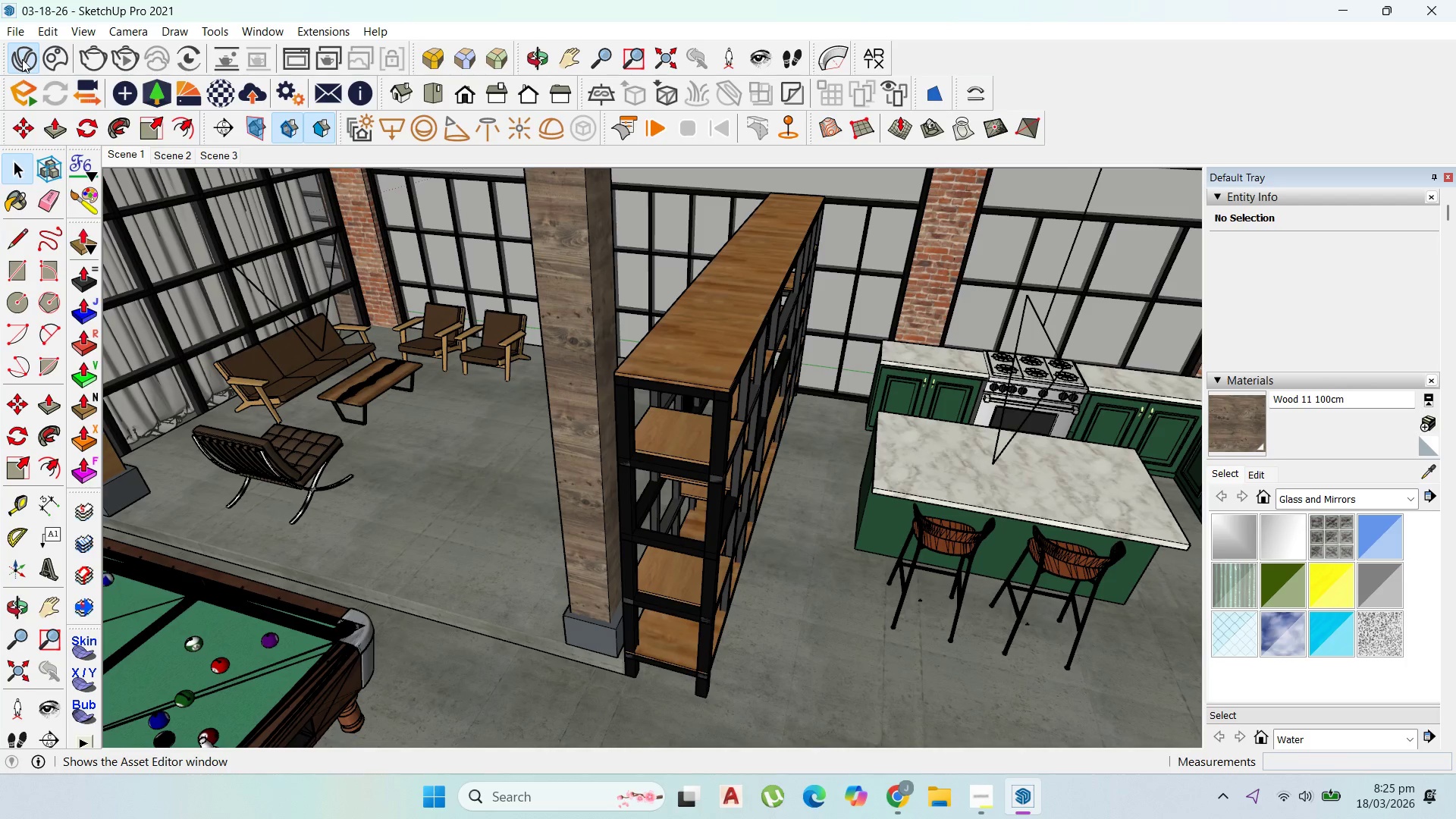 
left_click([22, 59])
 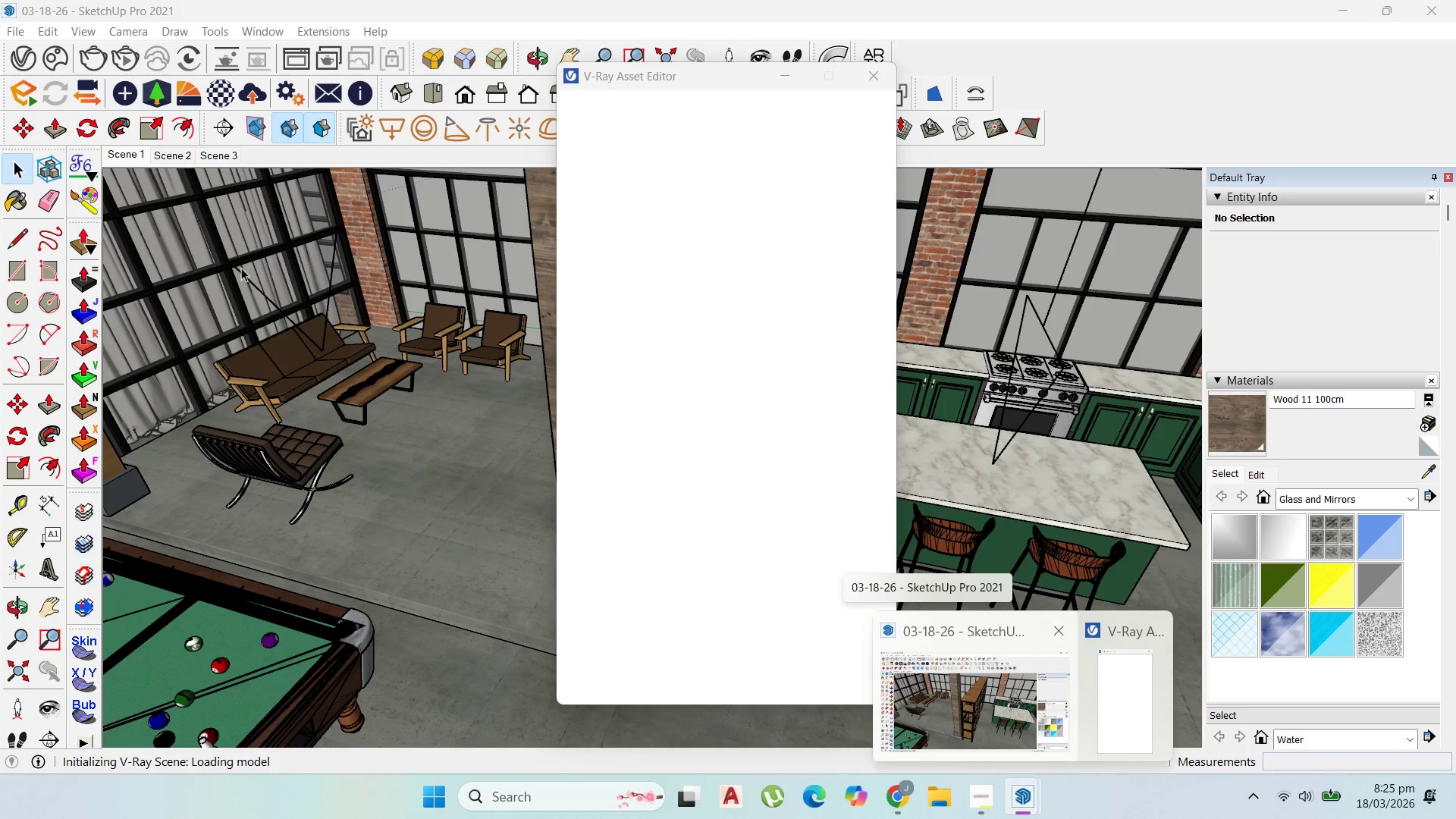 
left_click([300, 281])
 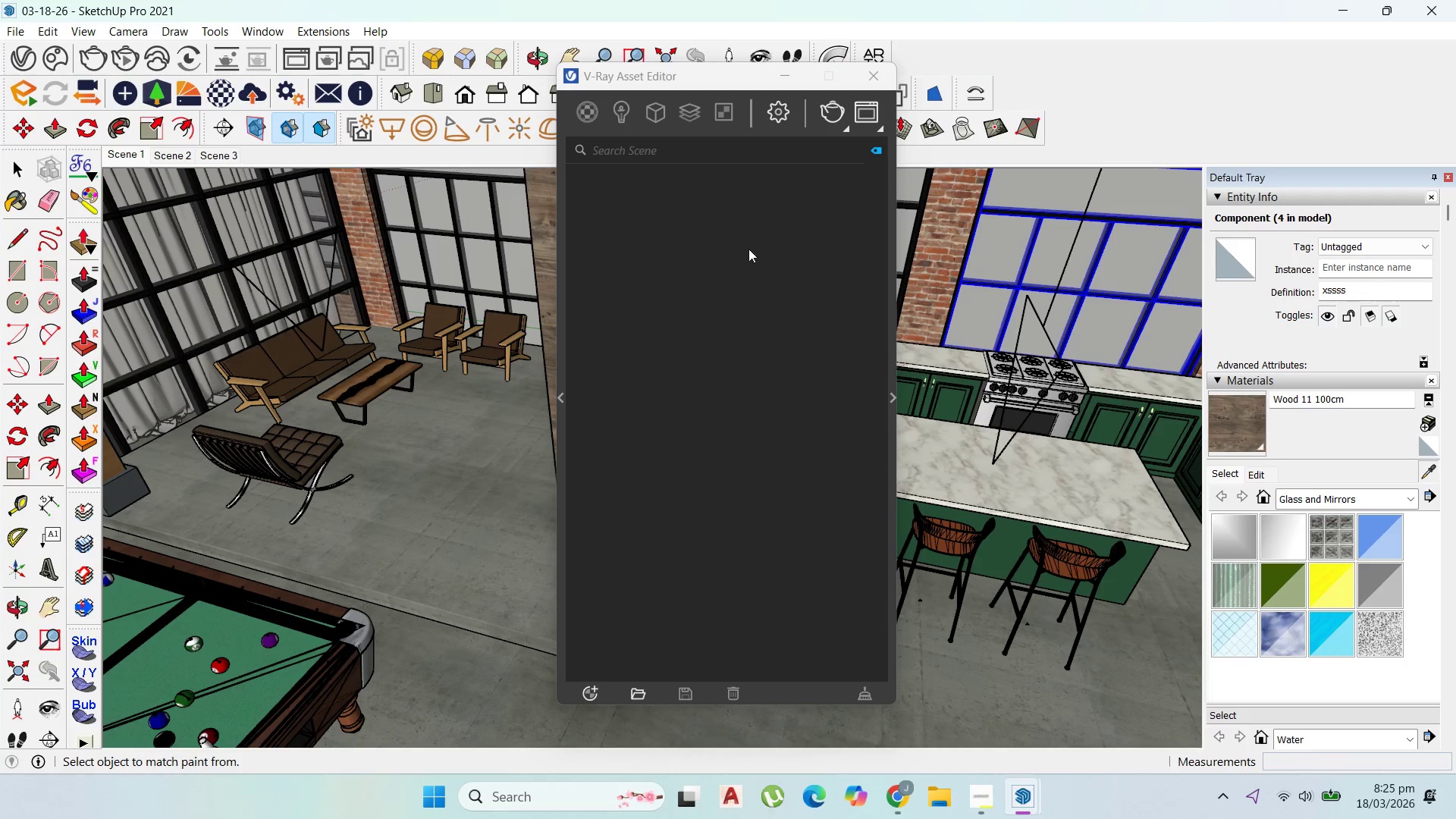 
left_click([522, 7])
 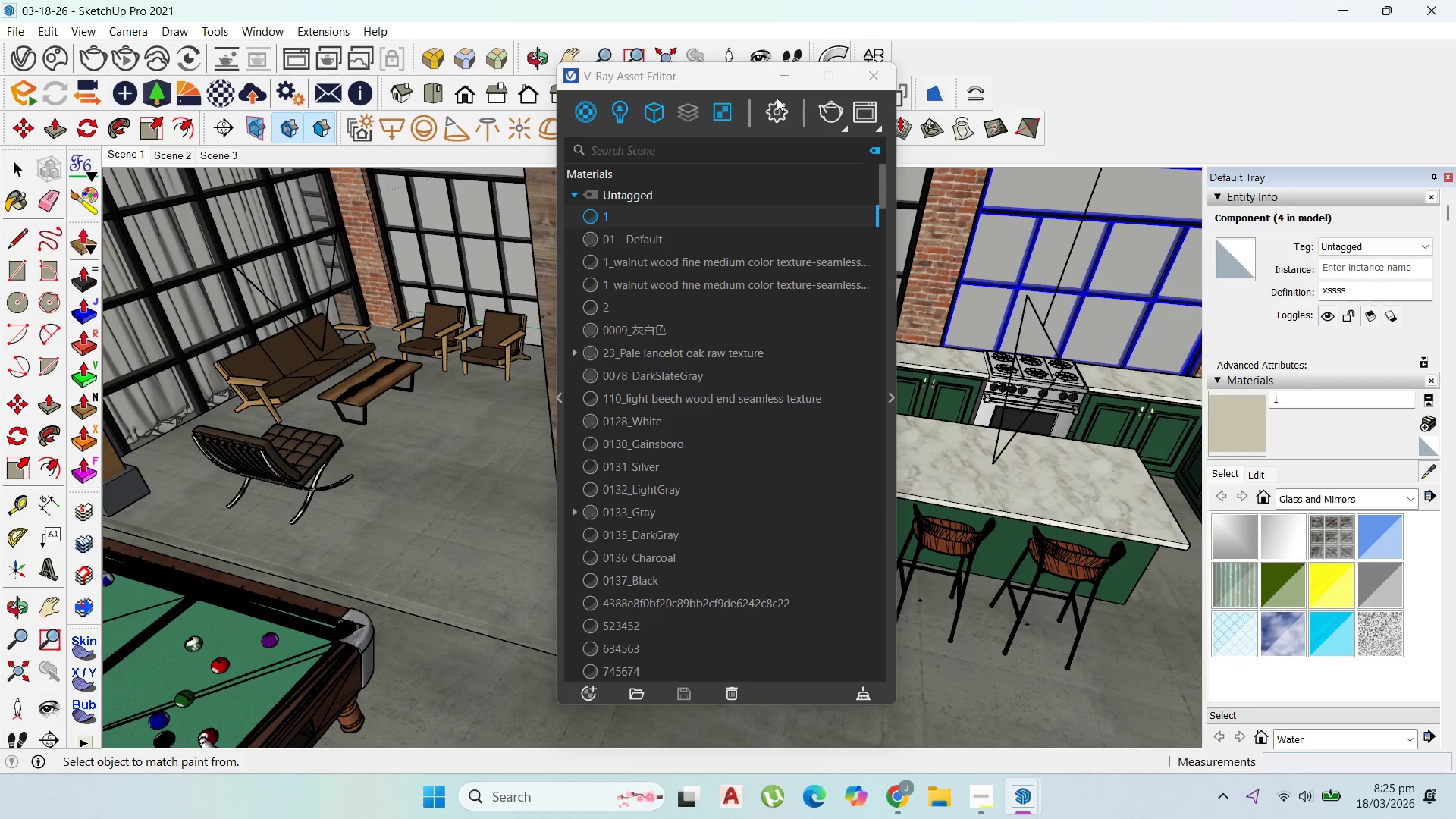 
left_click([780, 83])
 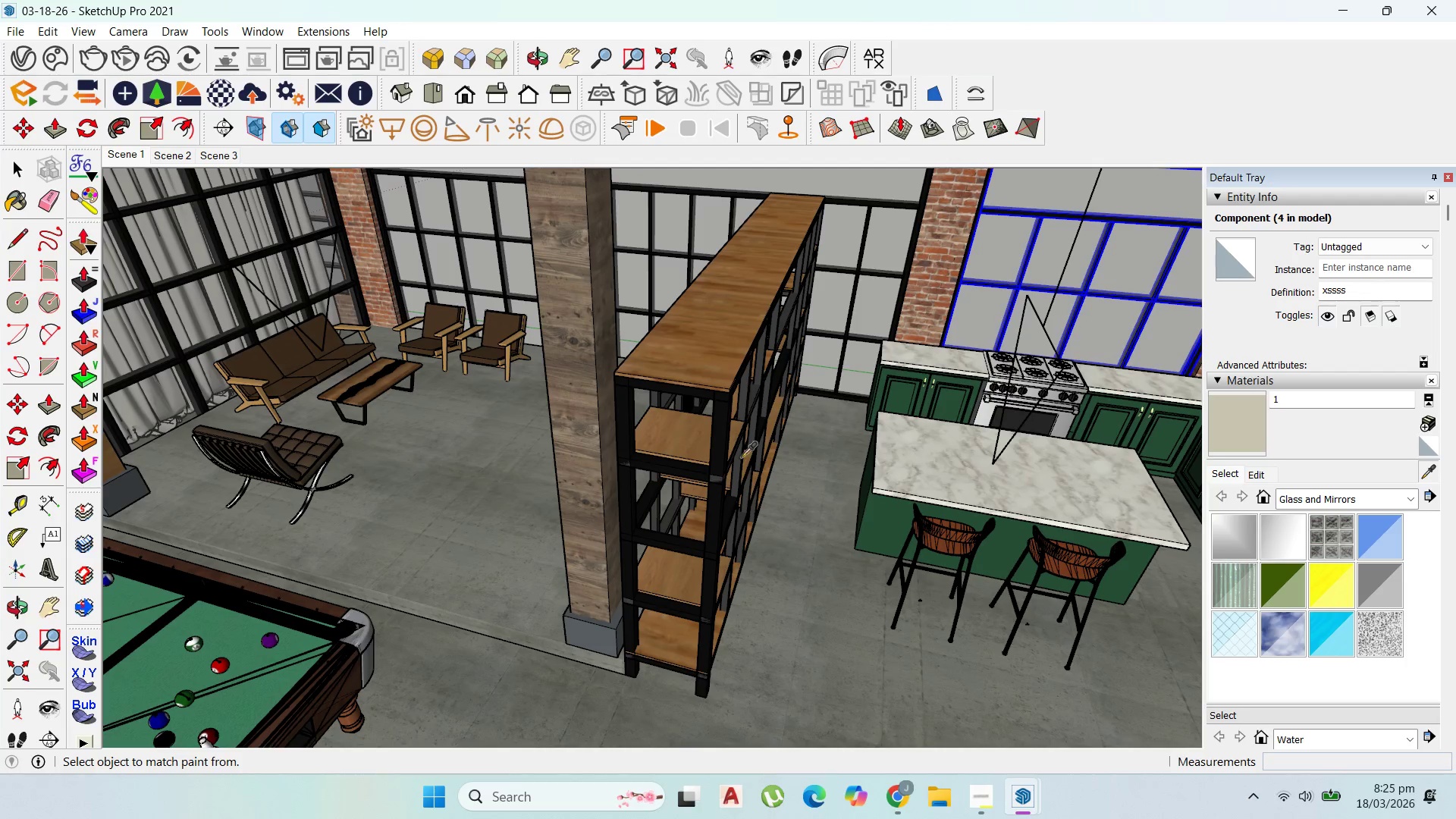 
left_click([679, 435])
 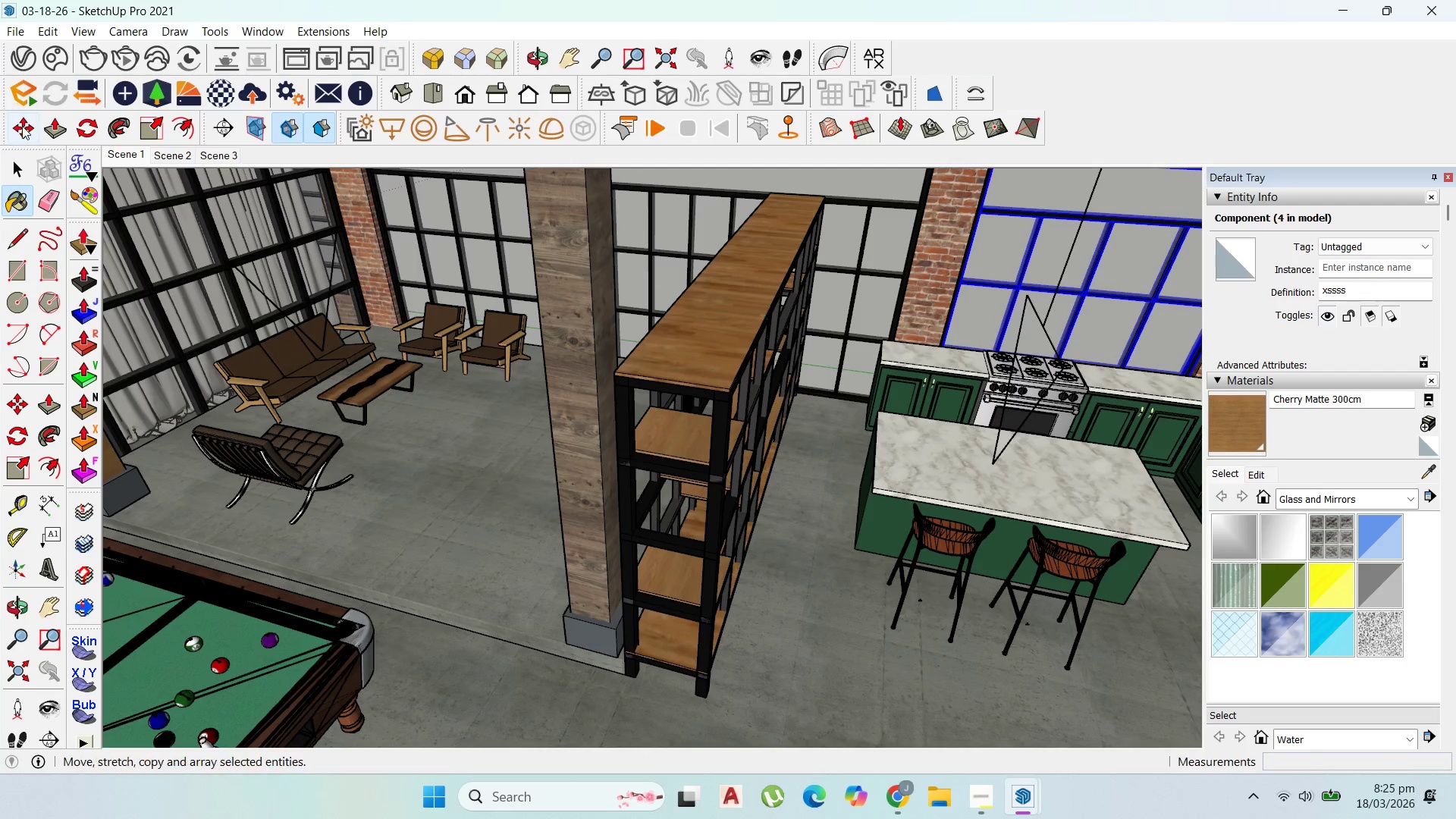 
left_click([14, 155])
 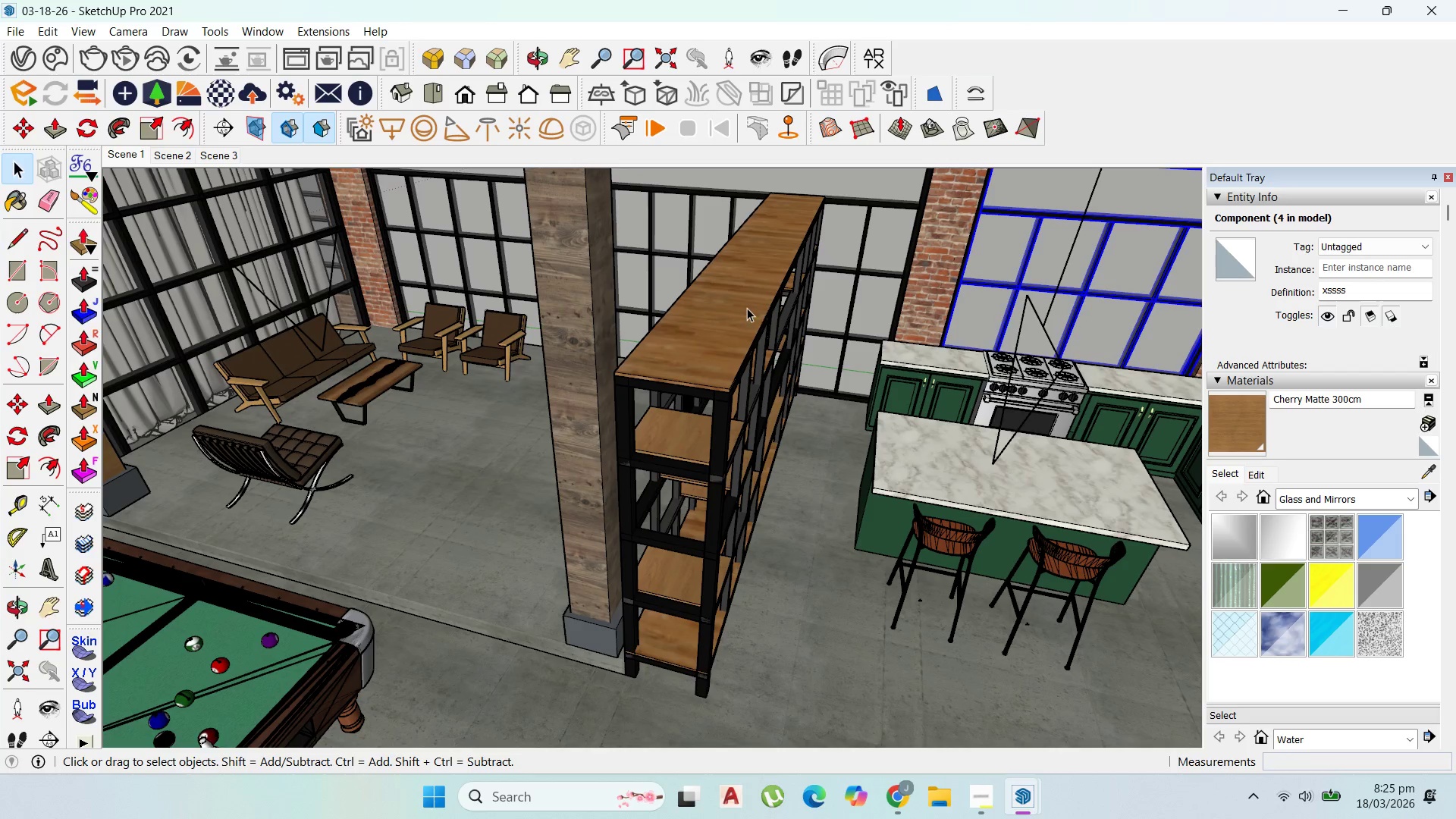 
double_click([740, 305])
 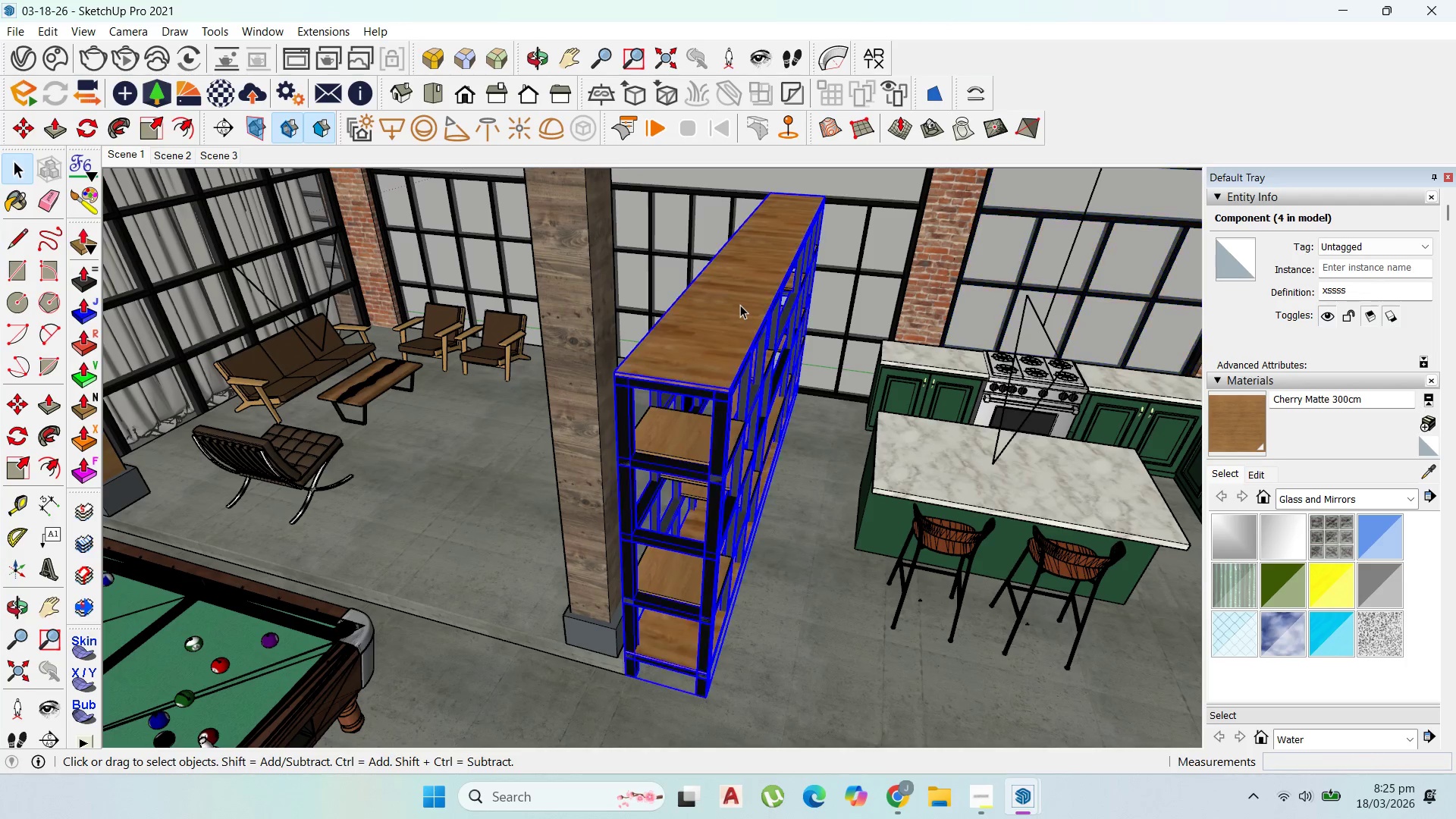 
triple_click([740, 305])
 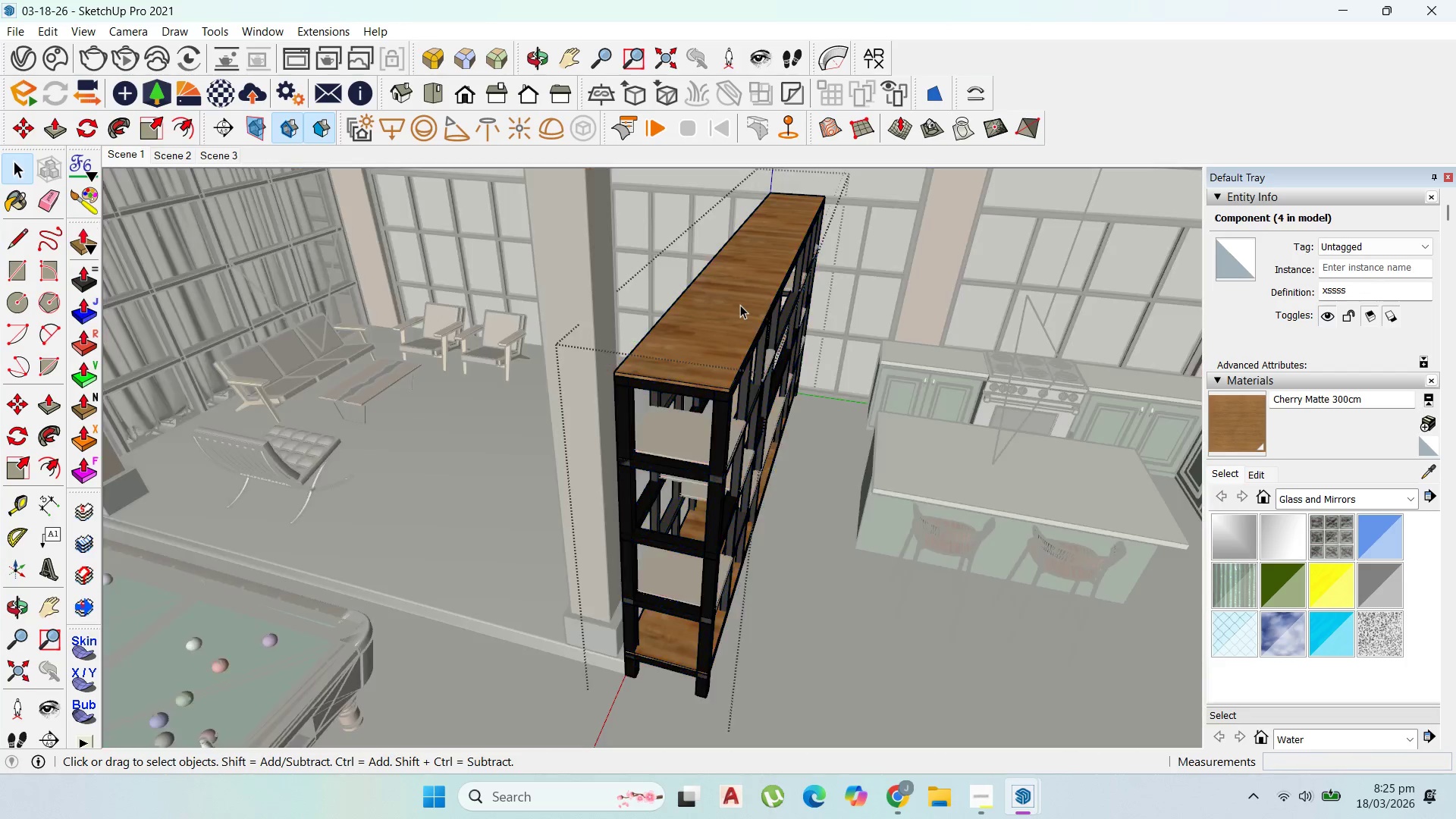 
triple_click([740, 305])
 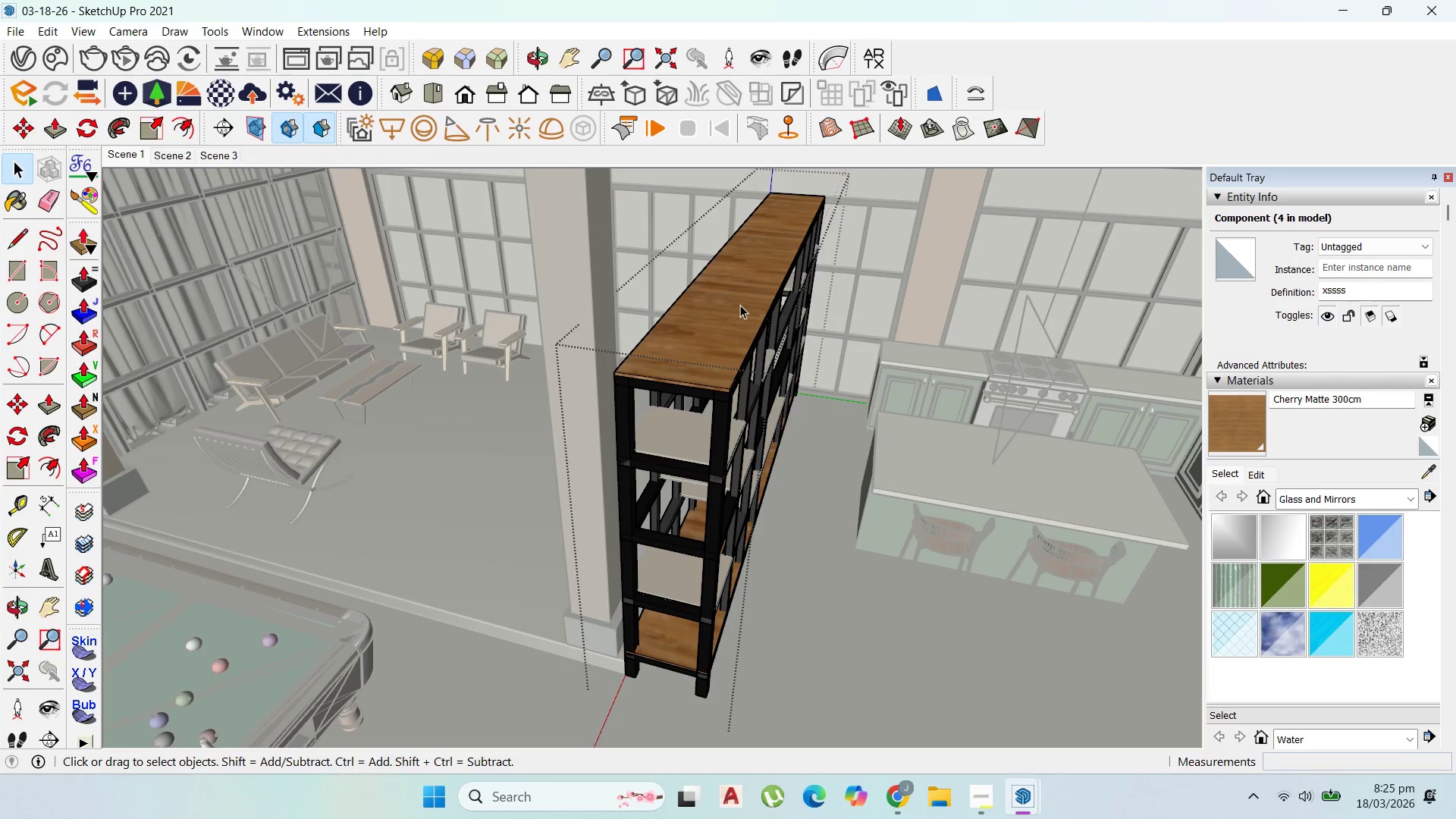 
triple_click([740, 305])
 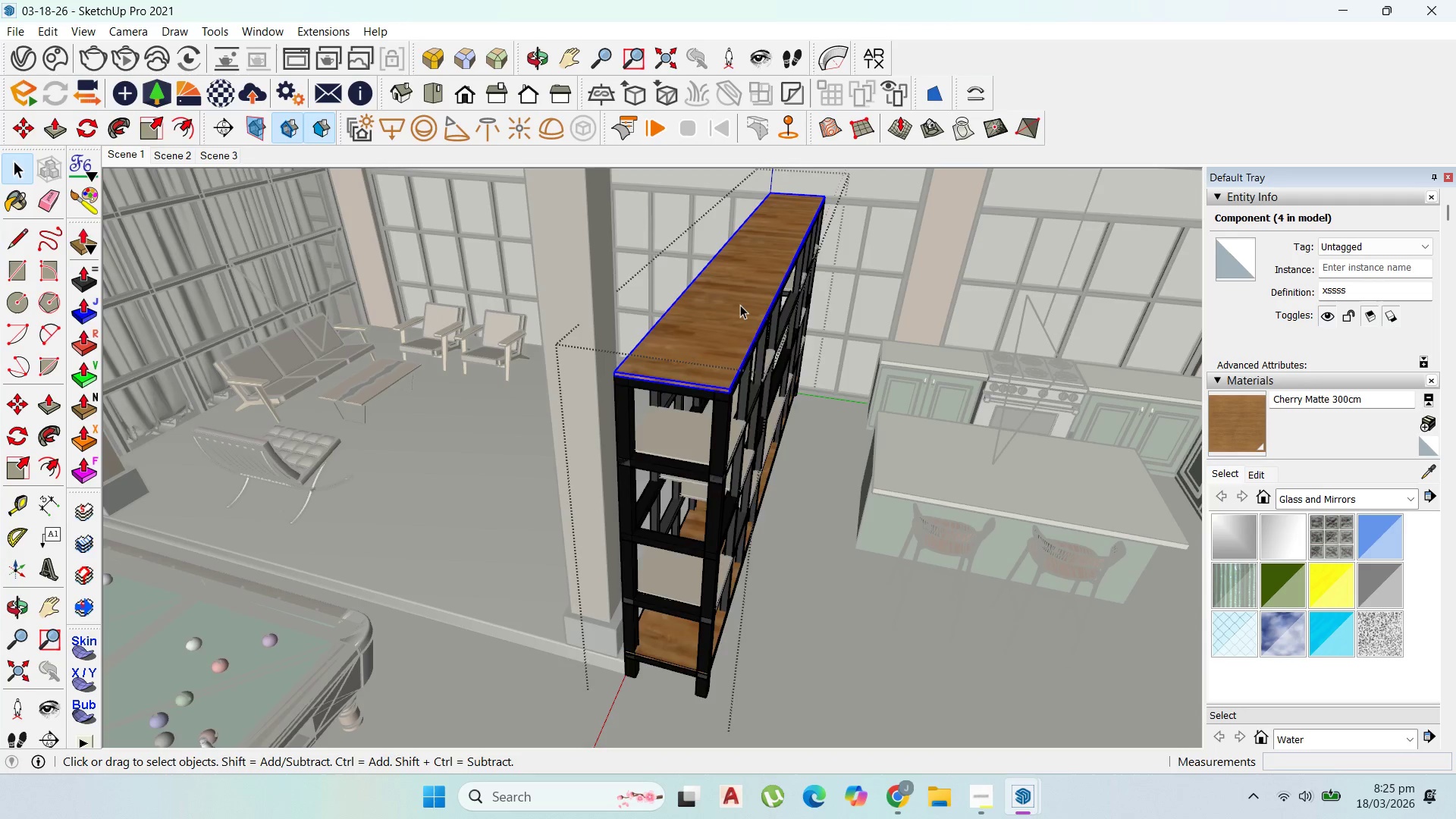 
triple_click([740, 305])
 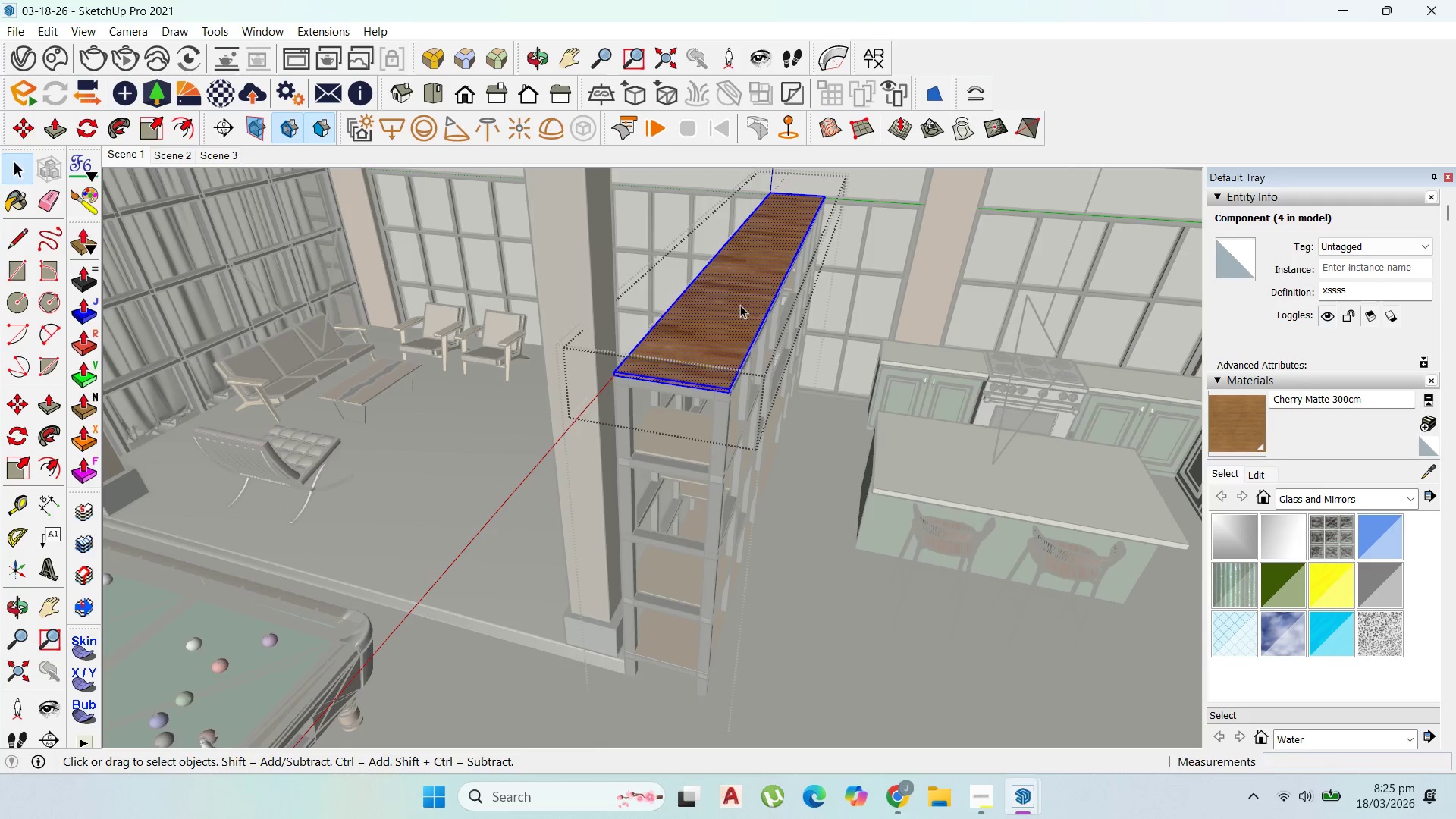 
triple_click([740, 305])
 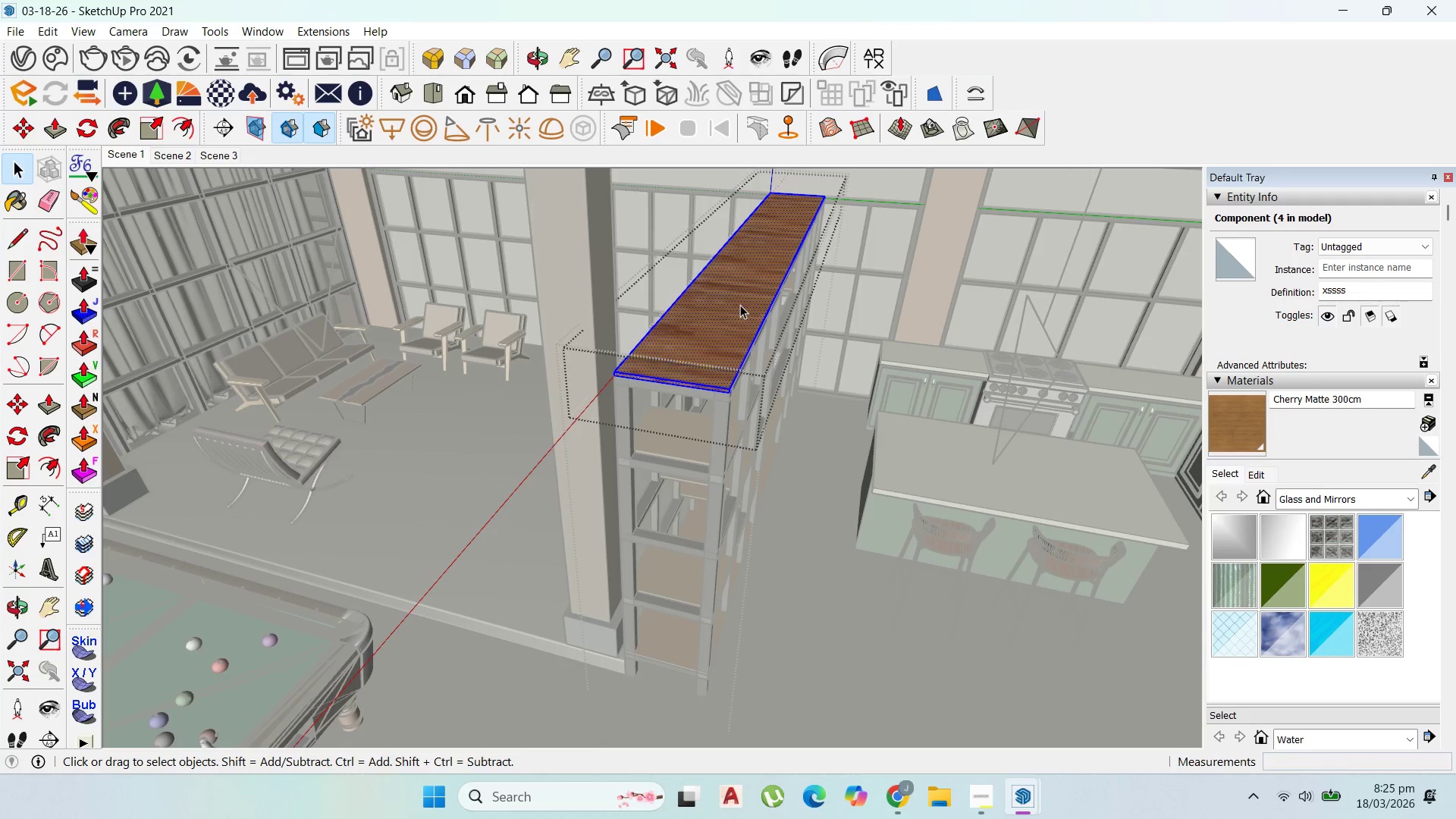 
triple_click([740, 305])
 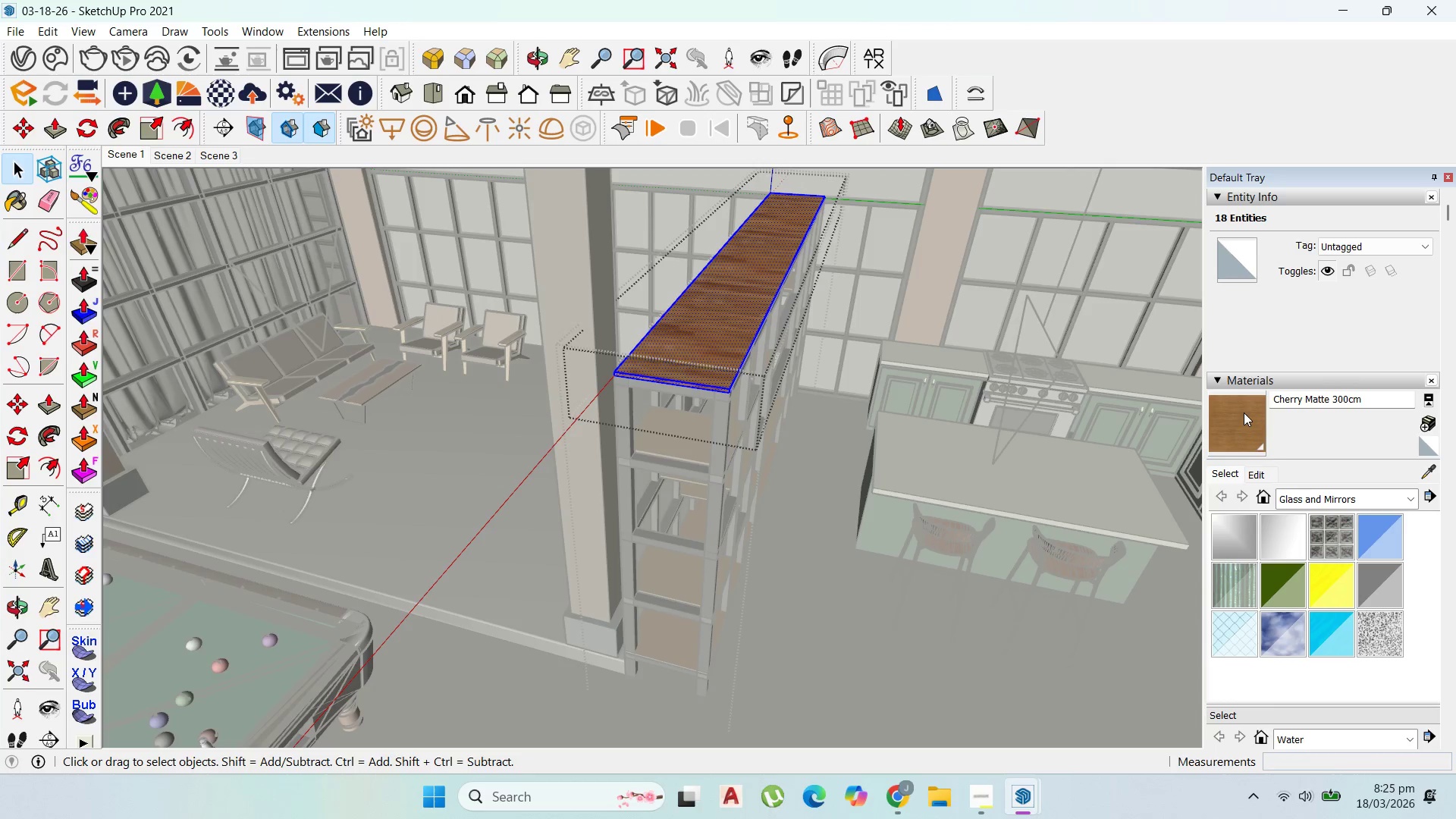 
left_click_drag(start_coordinate=[1244, 413], to_coordinate=[1234, 413])
 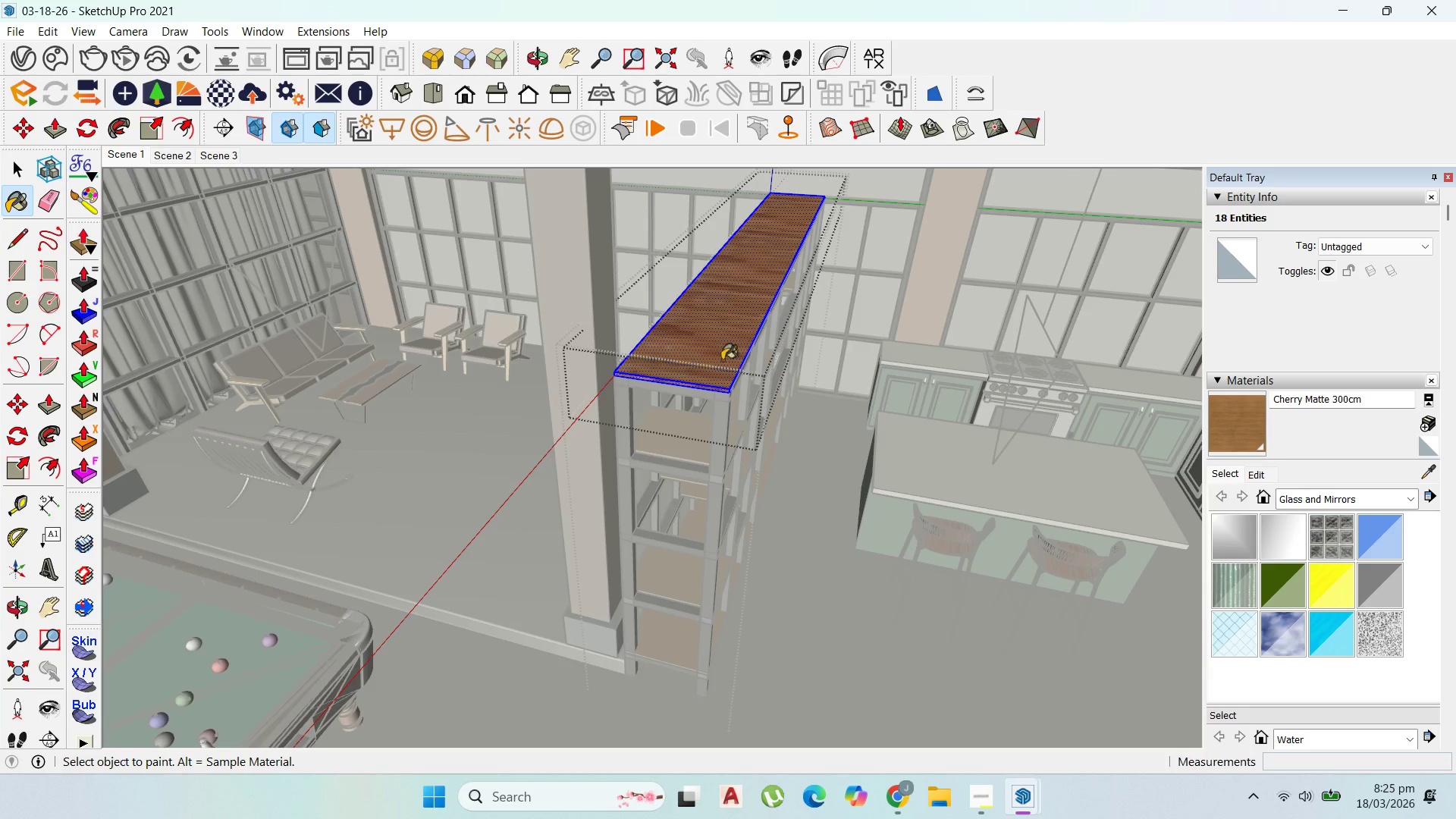 
double_click([714, 354])
 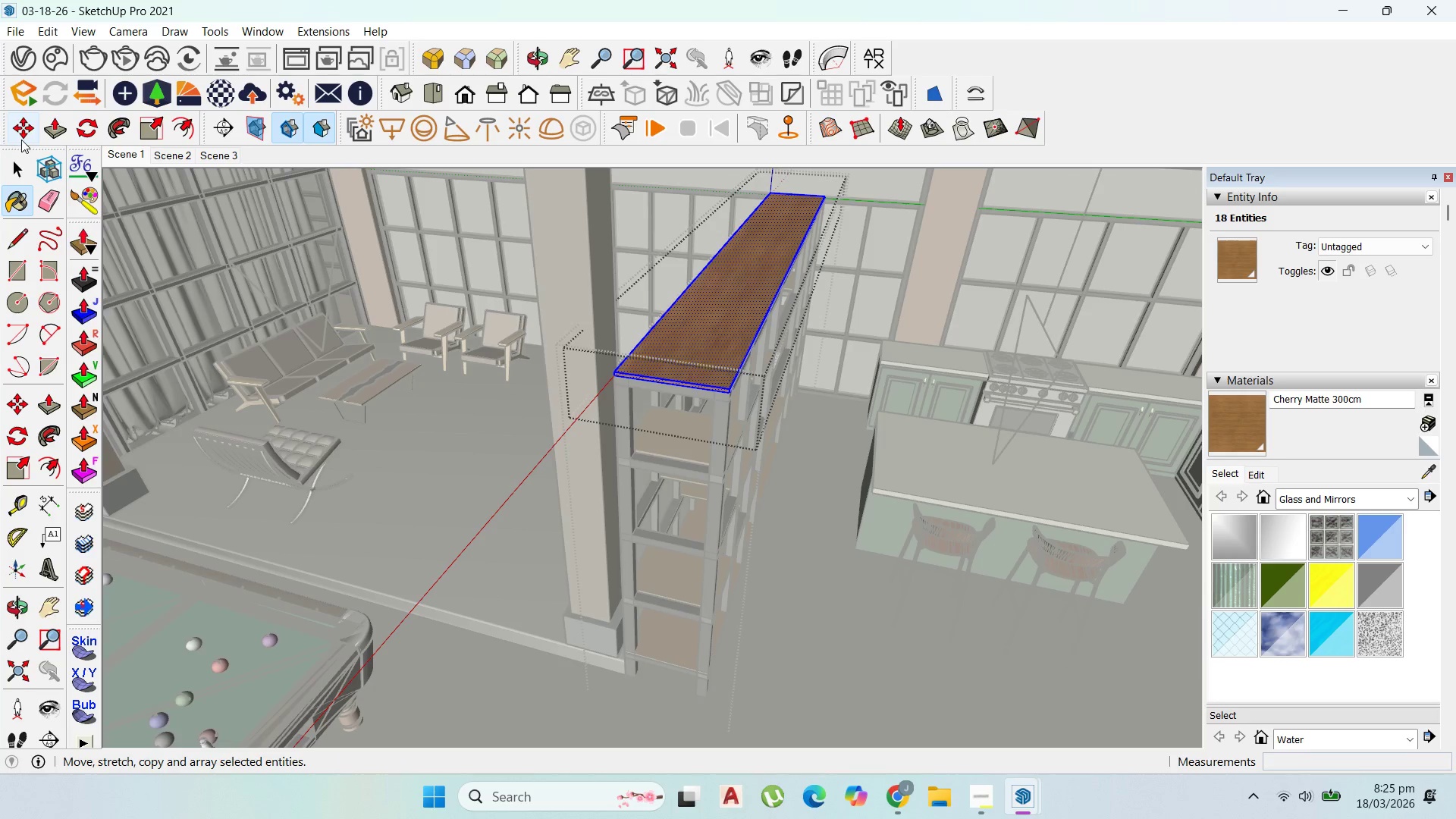 
left_click([22, 152])
 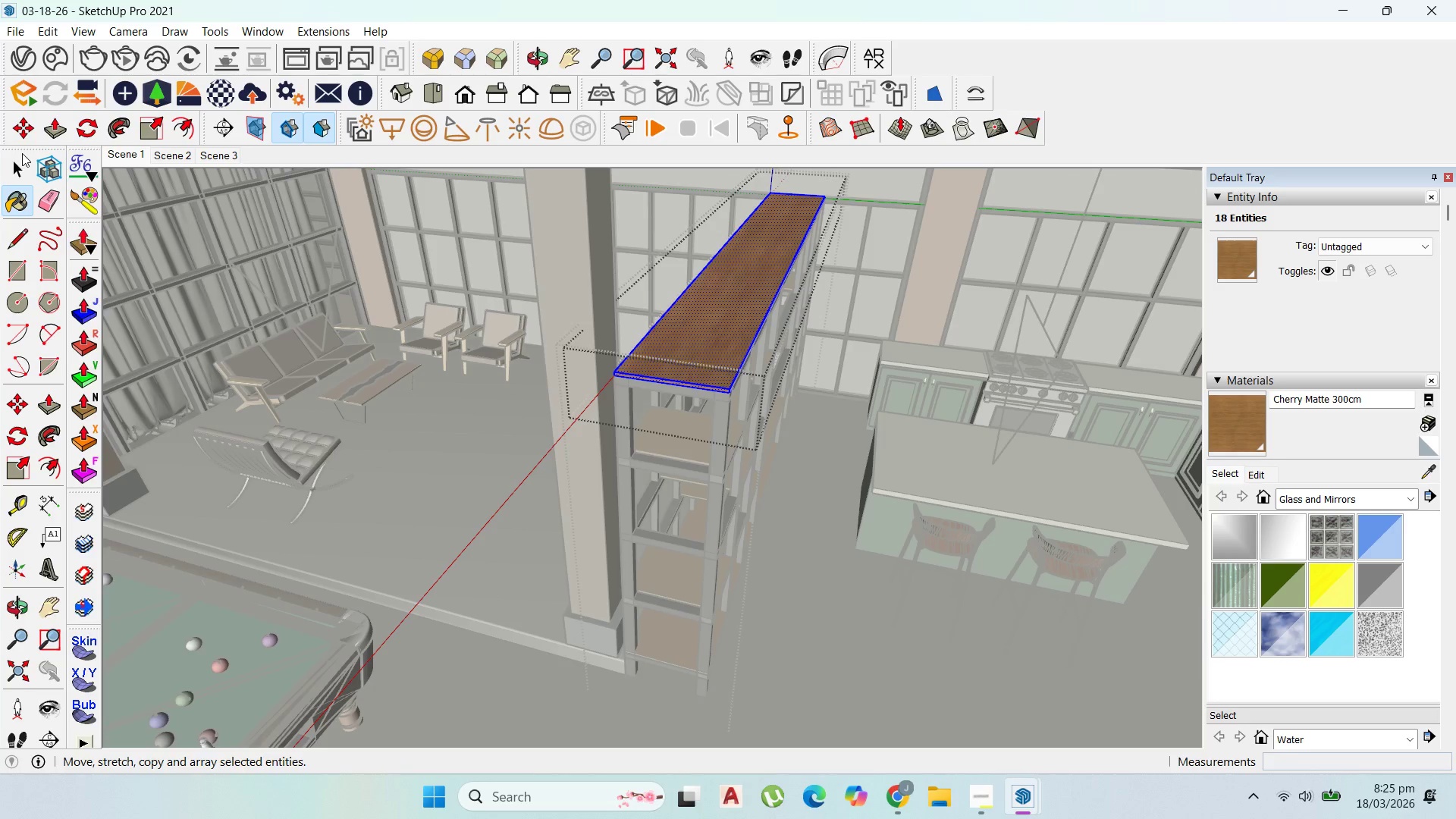 
key(Escape)
 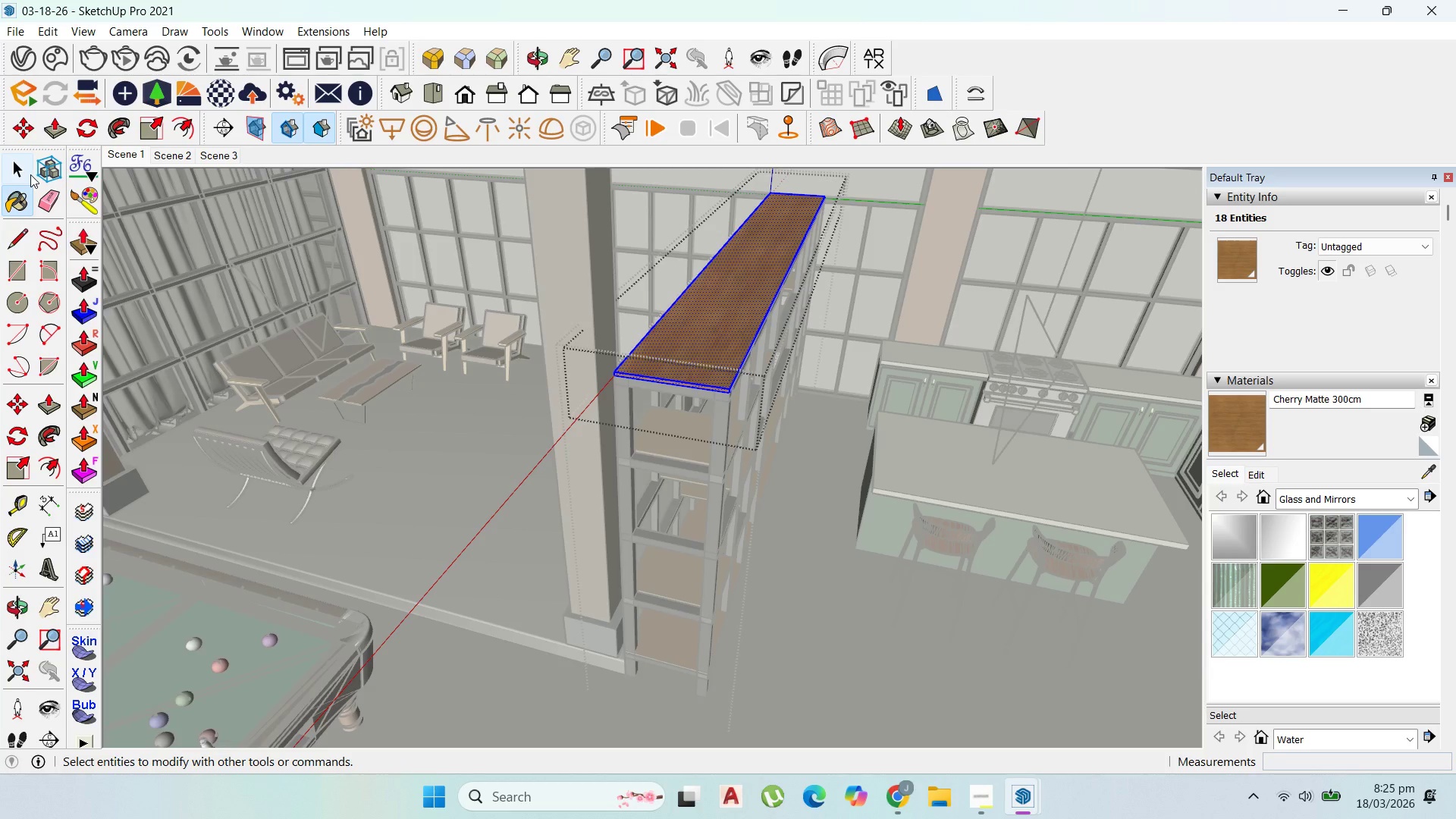 
key(Escape)
 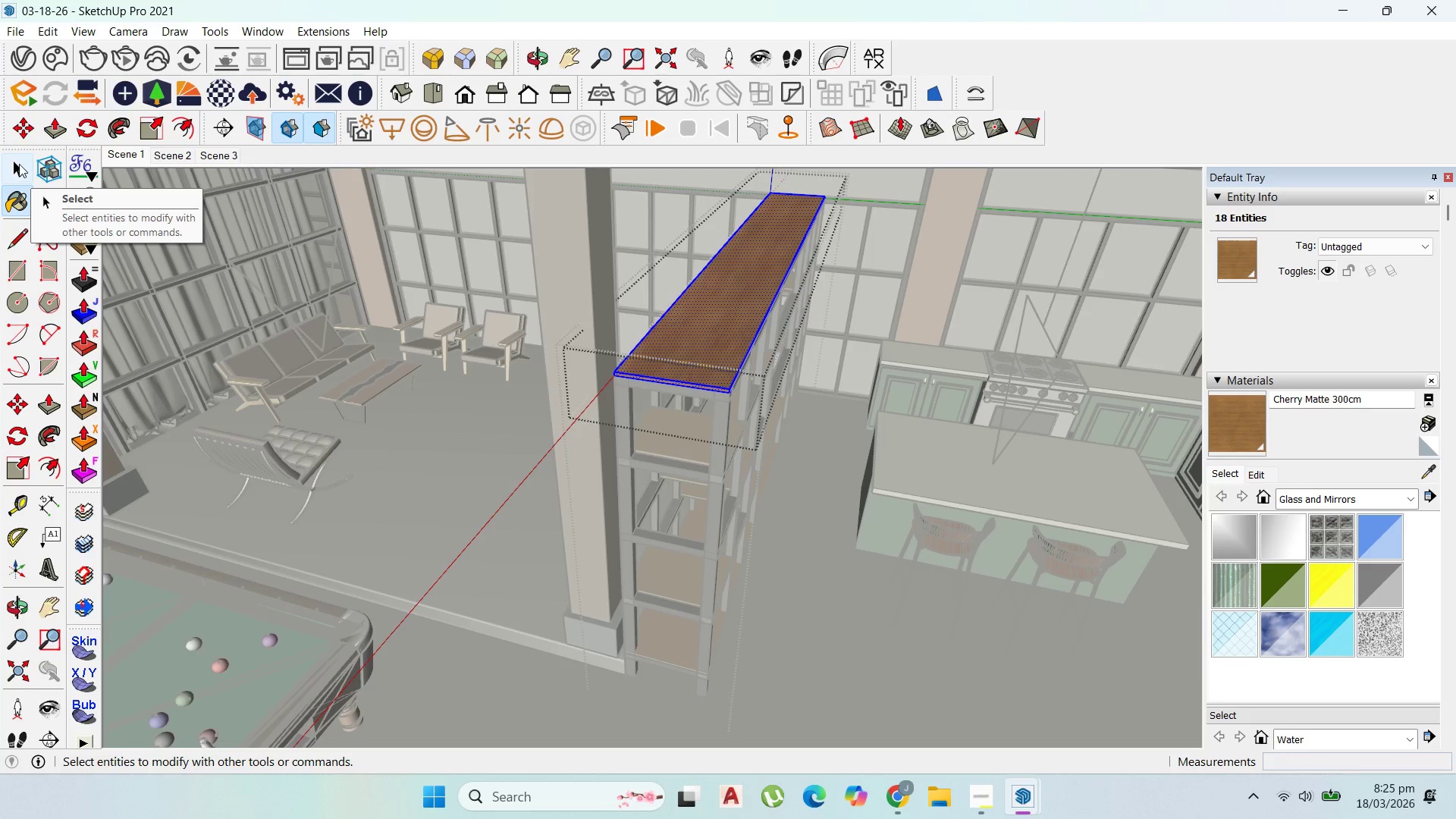 
left_click([19, 164])
 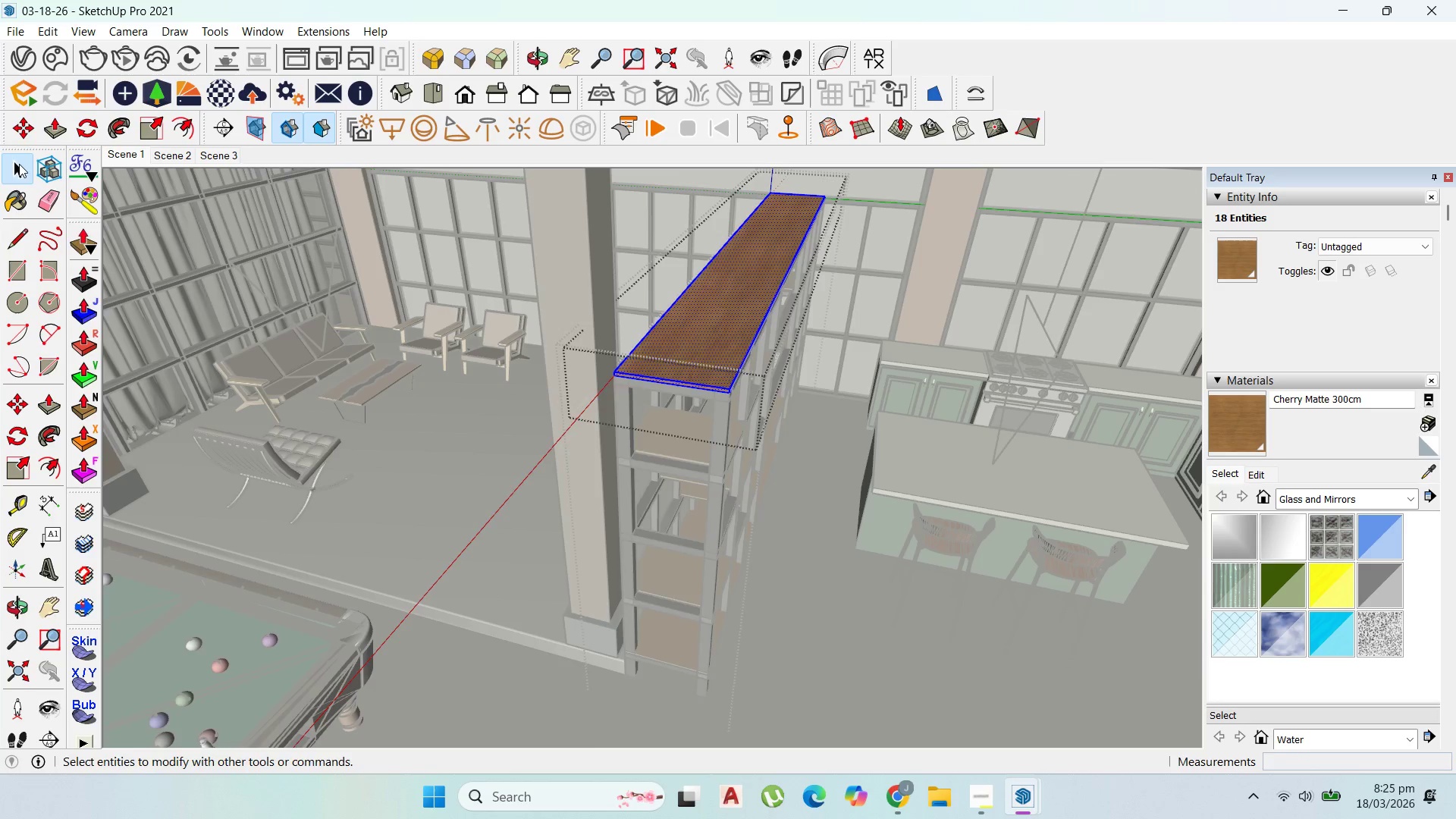 
key(Escape)
 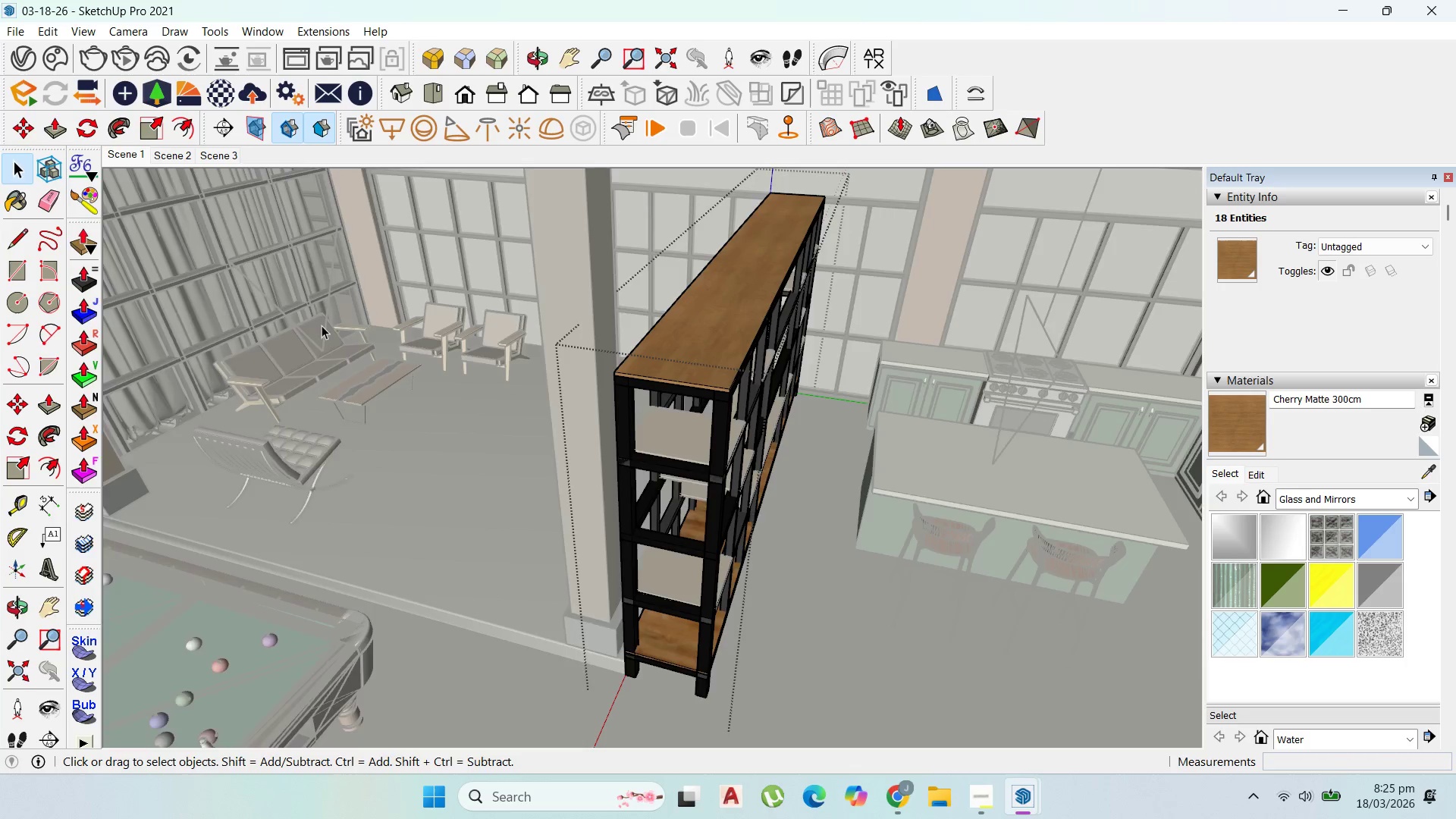 
key(Escape)
 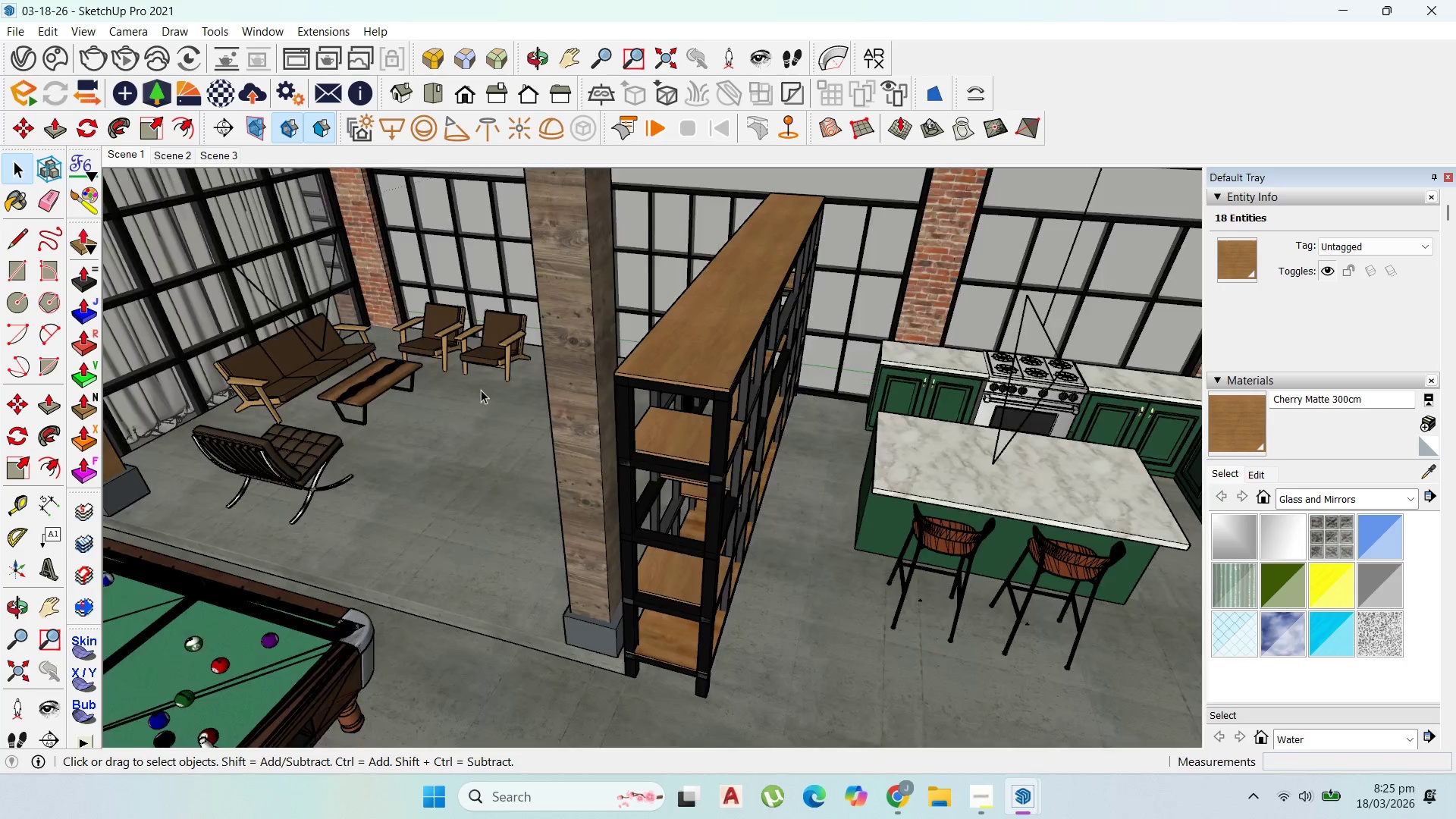 
key(Escape)
 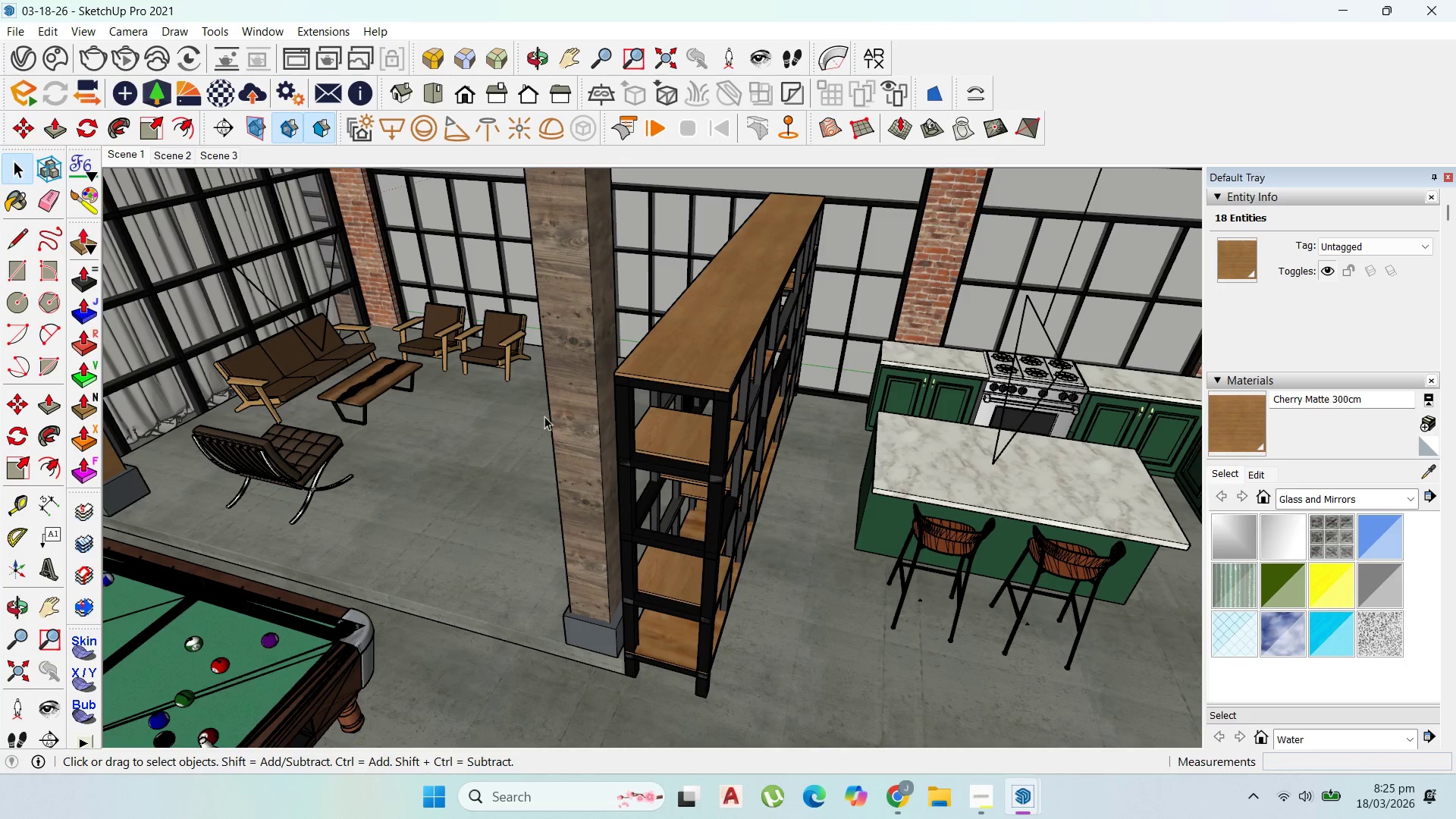 
key(Escape)
 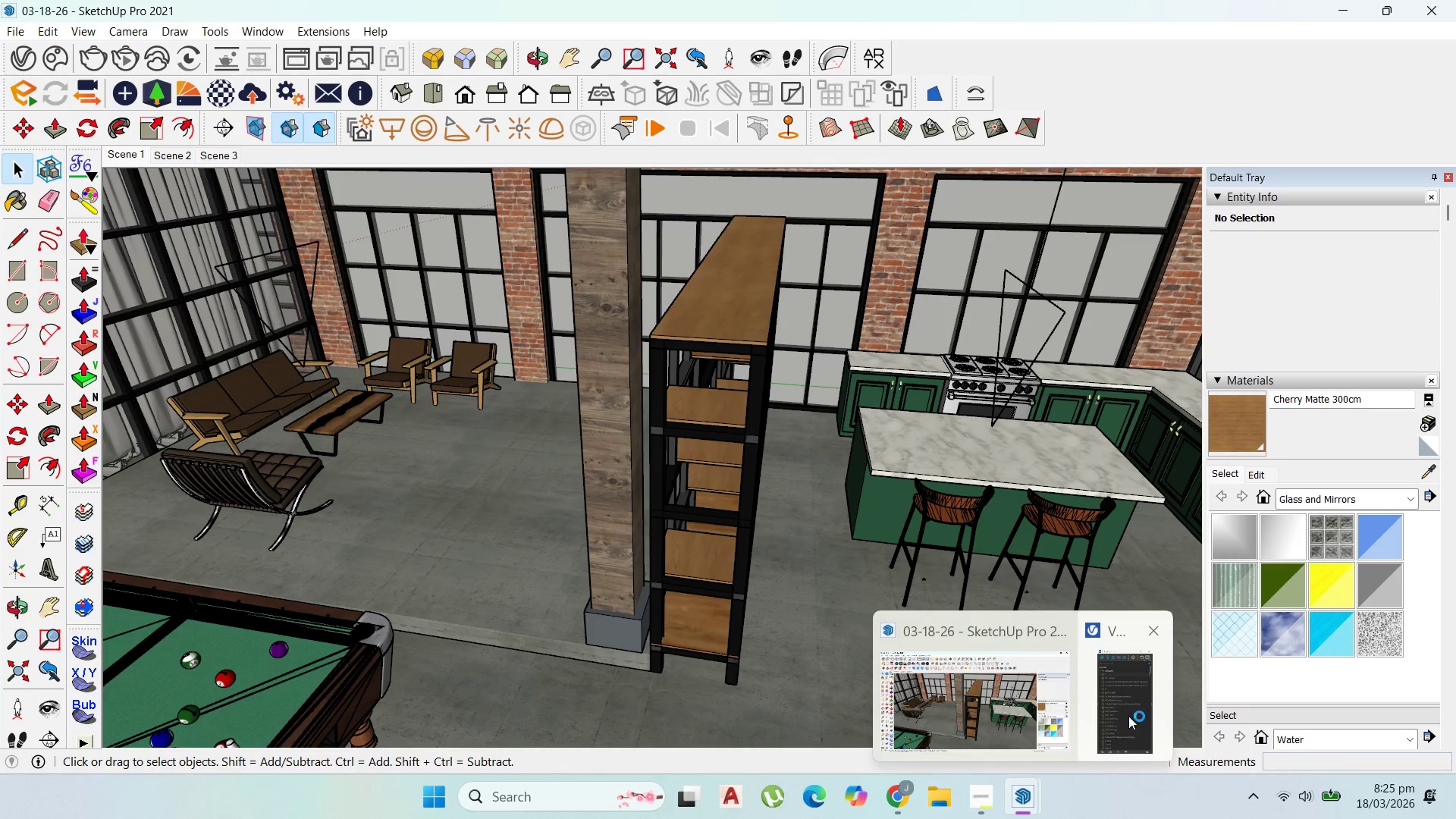 
left_click([1131, 715])
 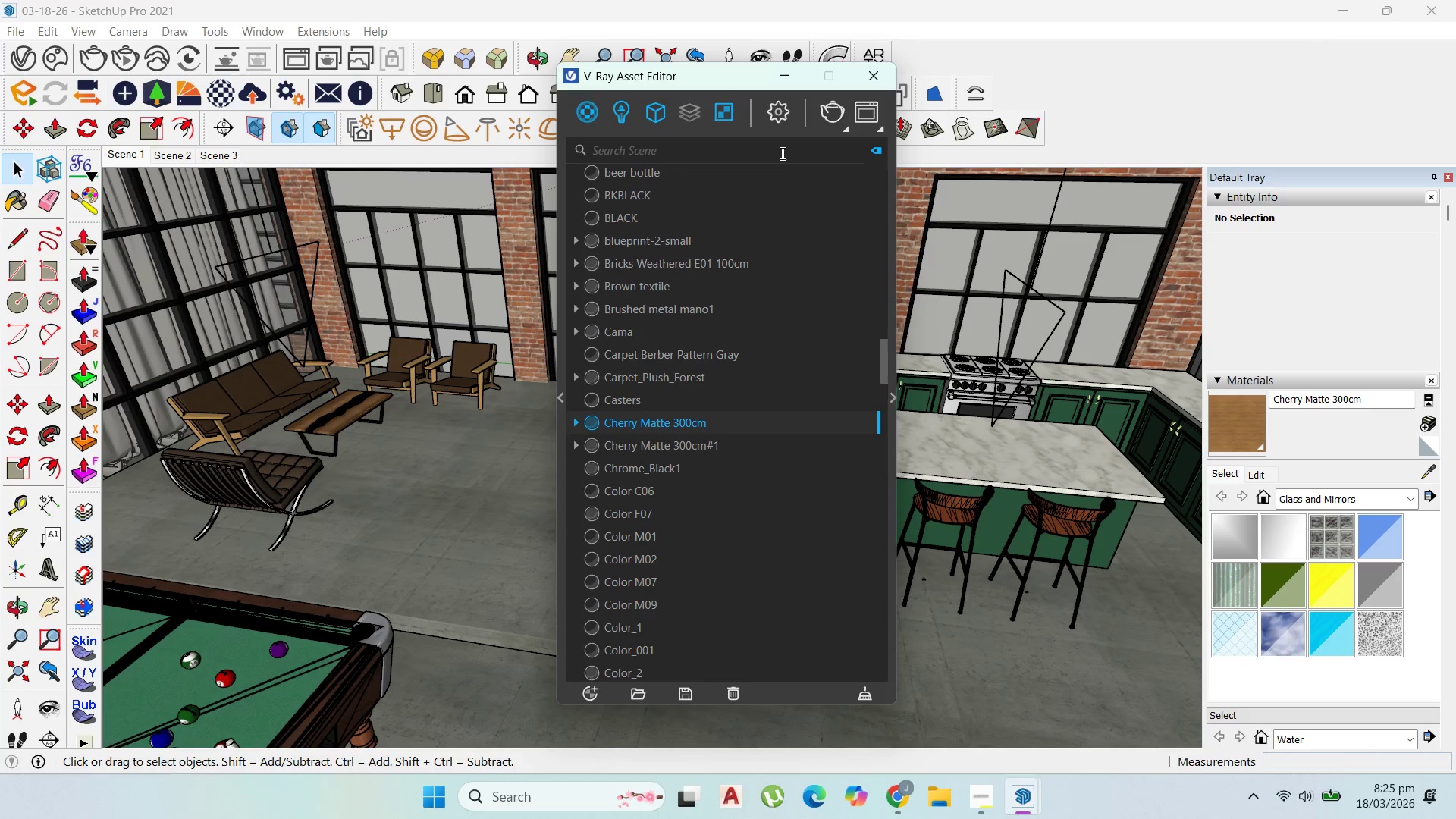 
left_click([777, 117])
 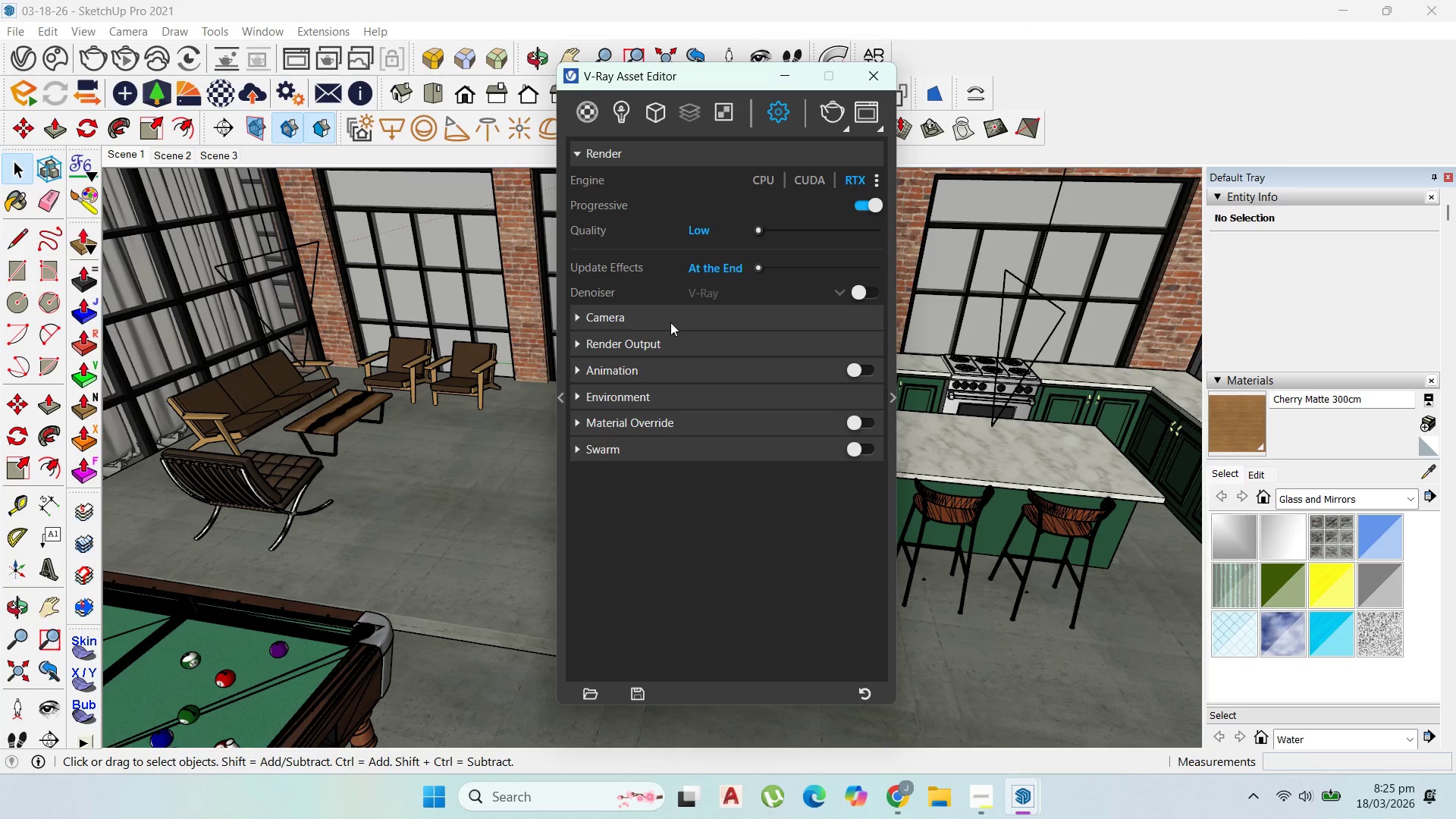 
left_click([669, 338])
 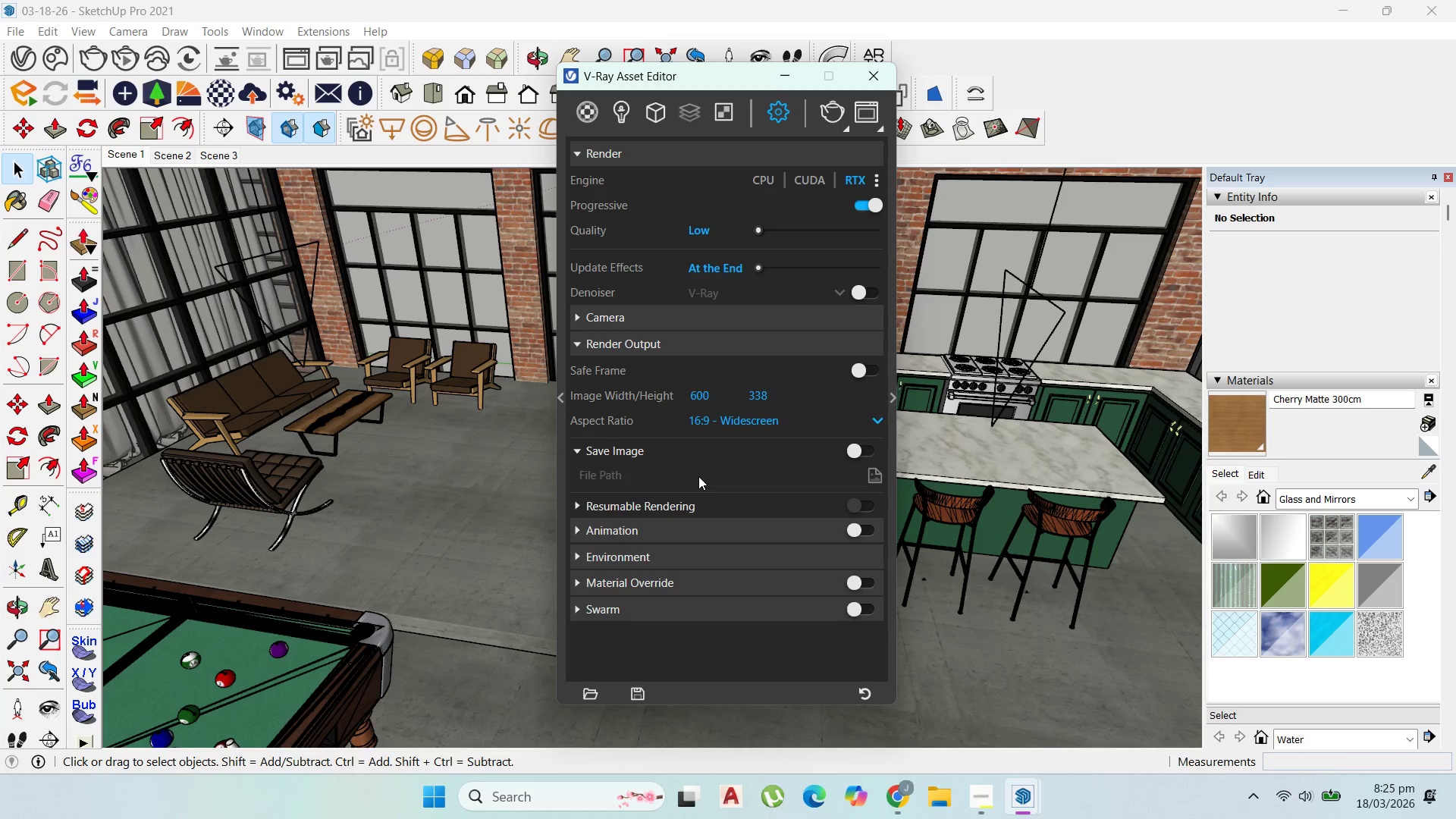 
left_click_drag(start_coordinate=[711, 391], to_coordinate=[663, 398])
 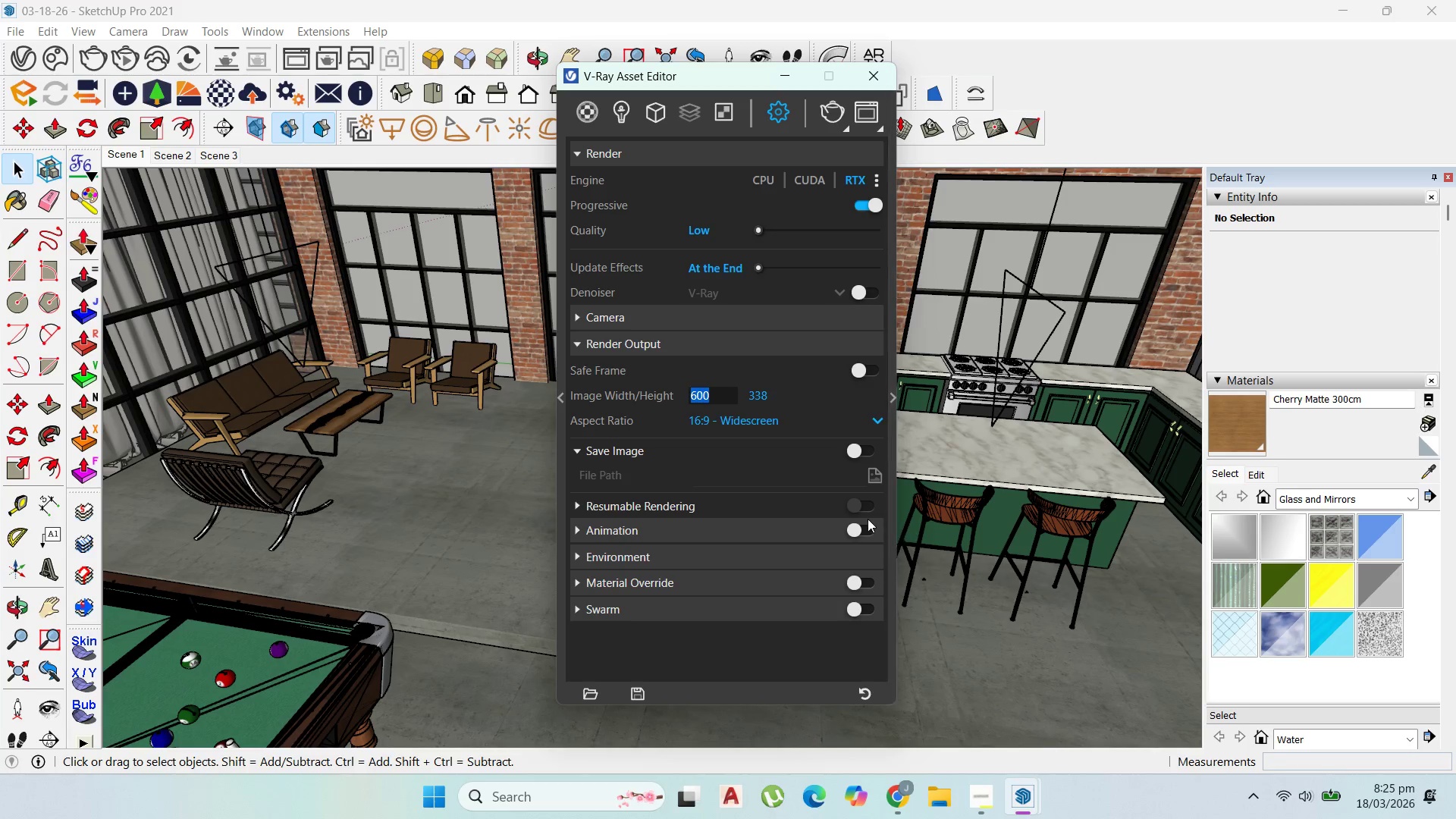 
left_click([799, 372])
 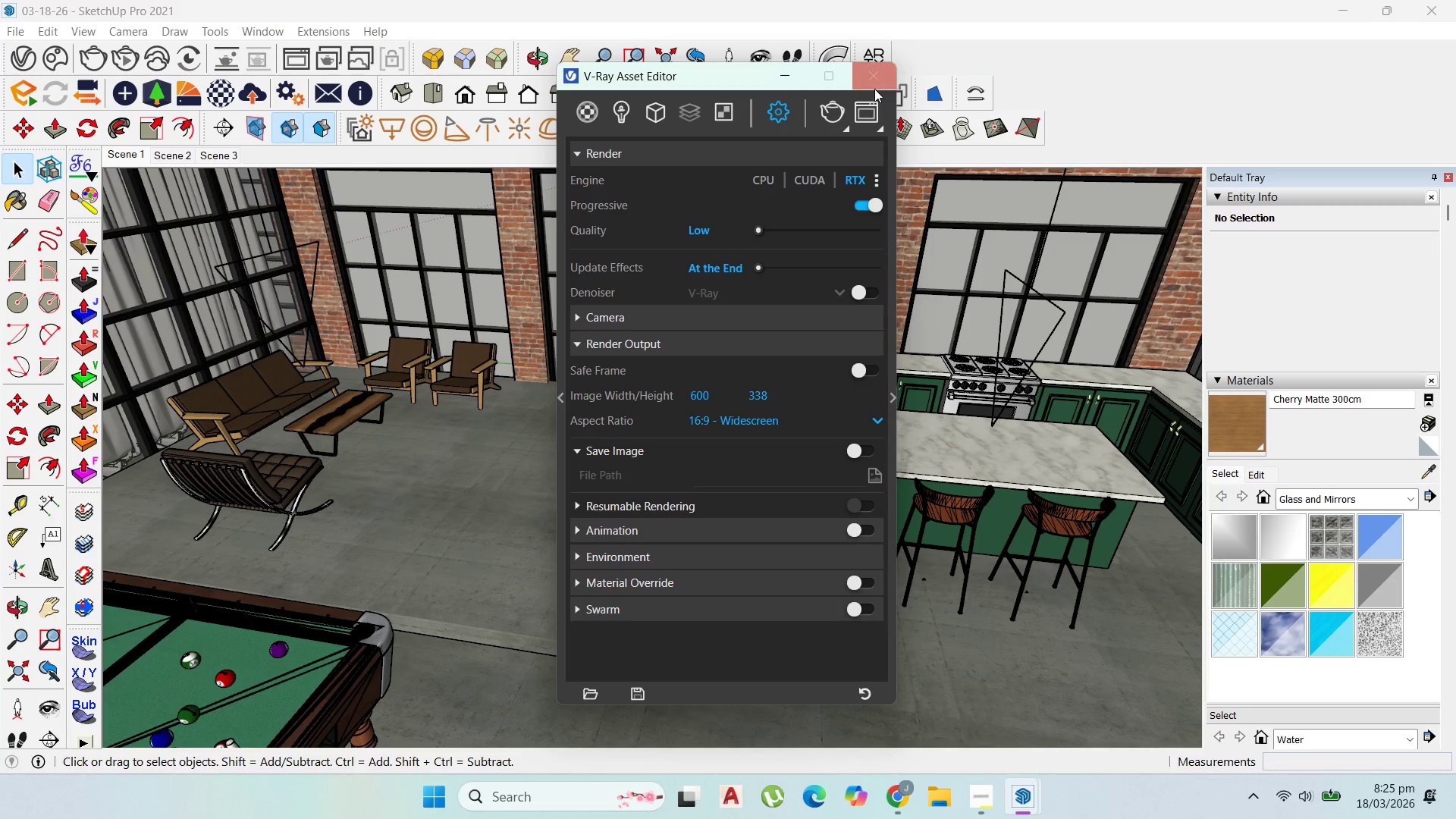 
left_click([874, 89])
 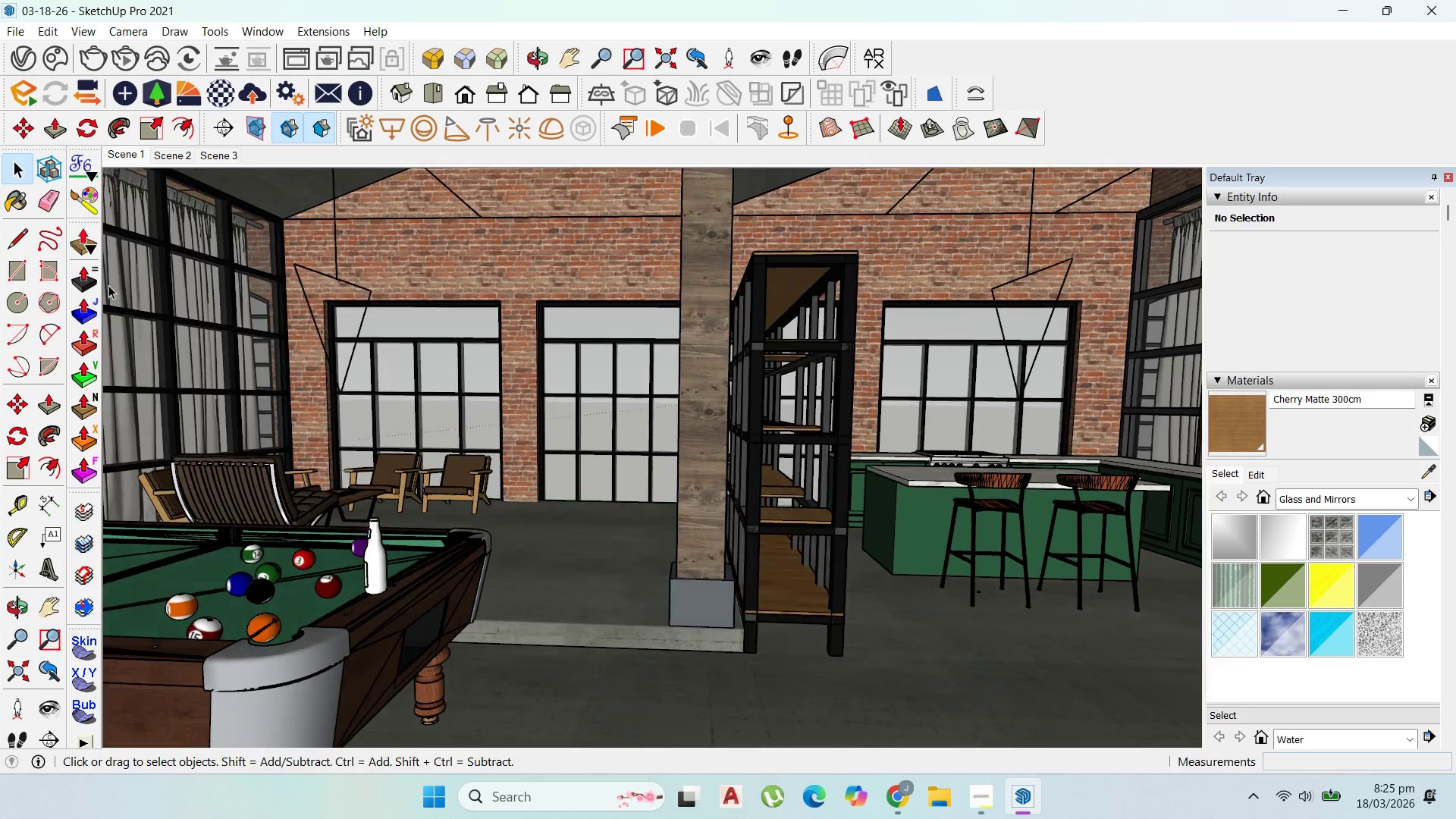 
left_click([98, 55])
 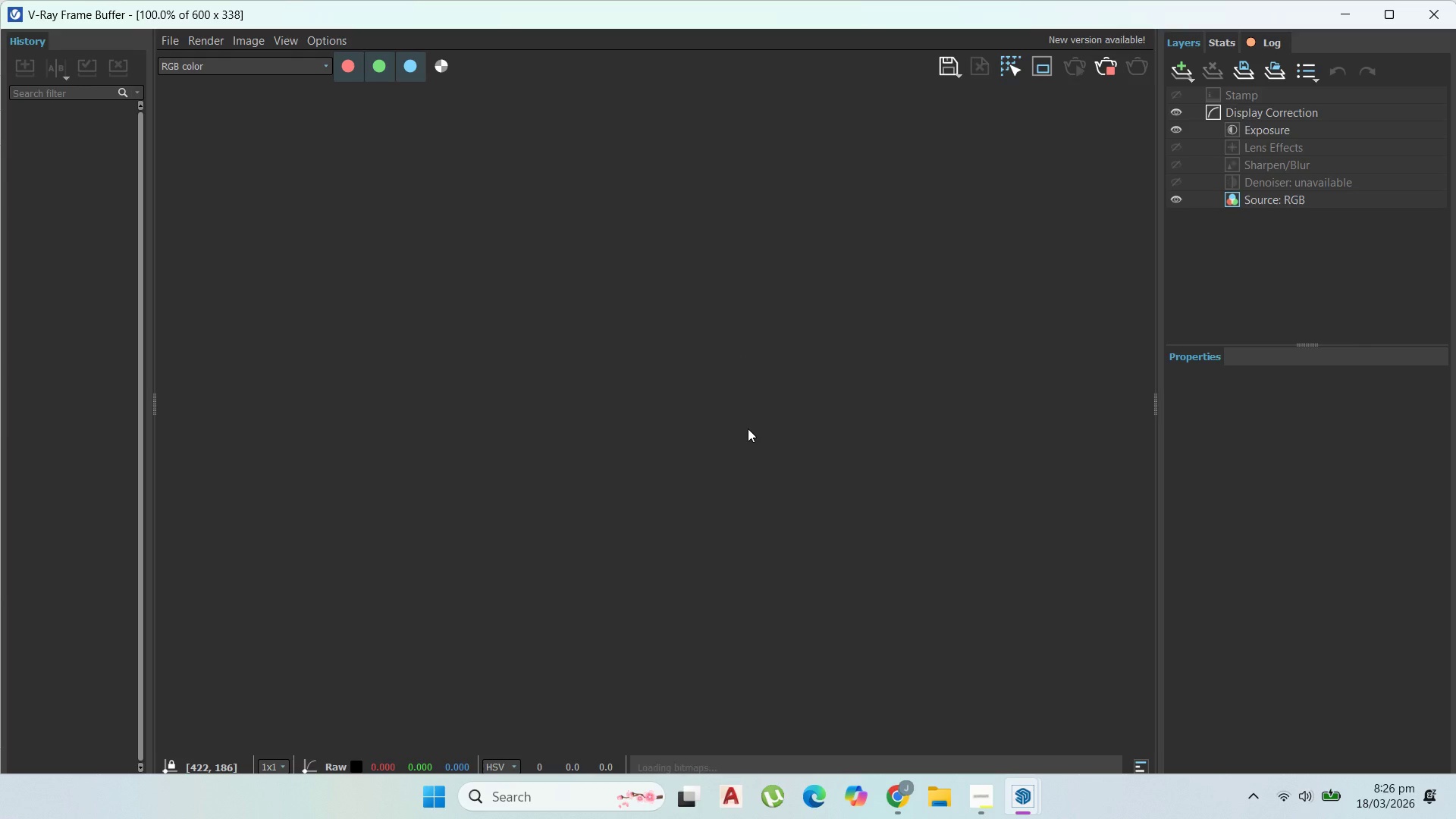 
wait(31.88)
 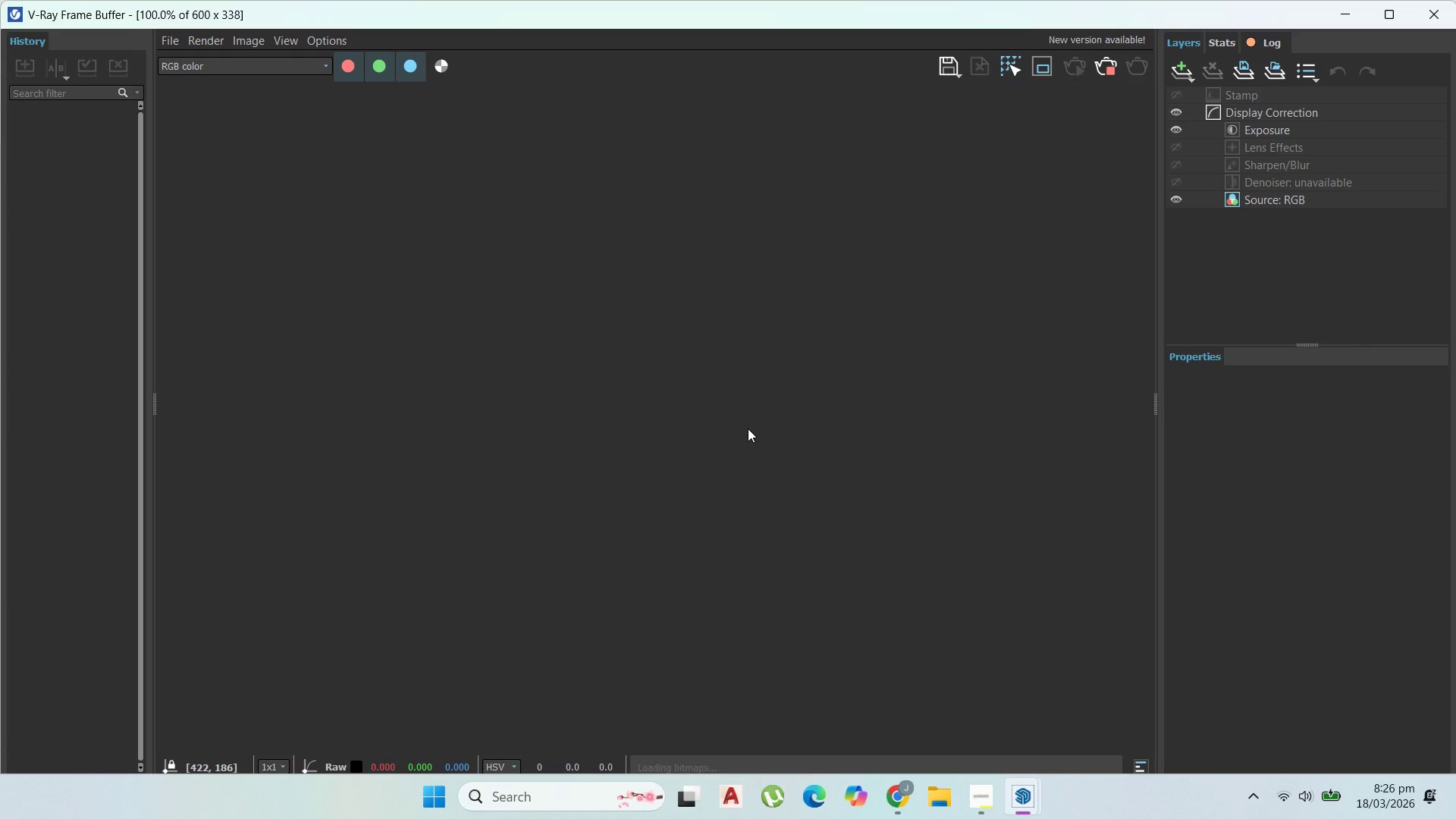 
left_click([827, 427])
 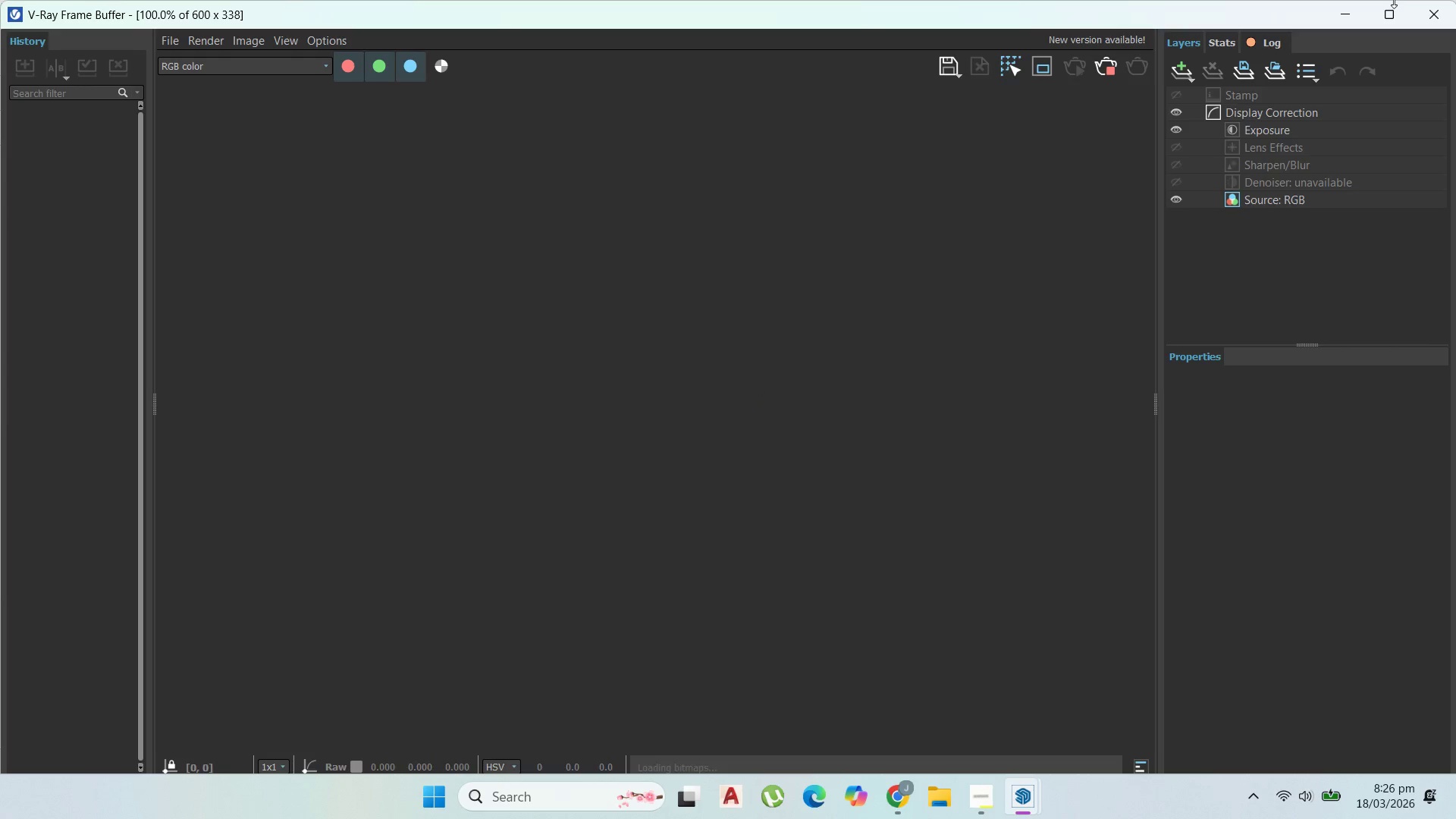 
left_click([1395, 15])
 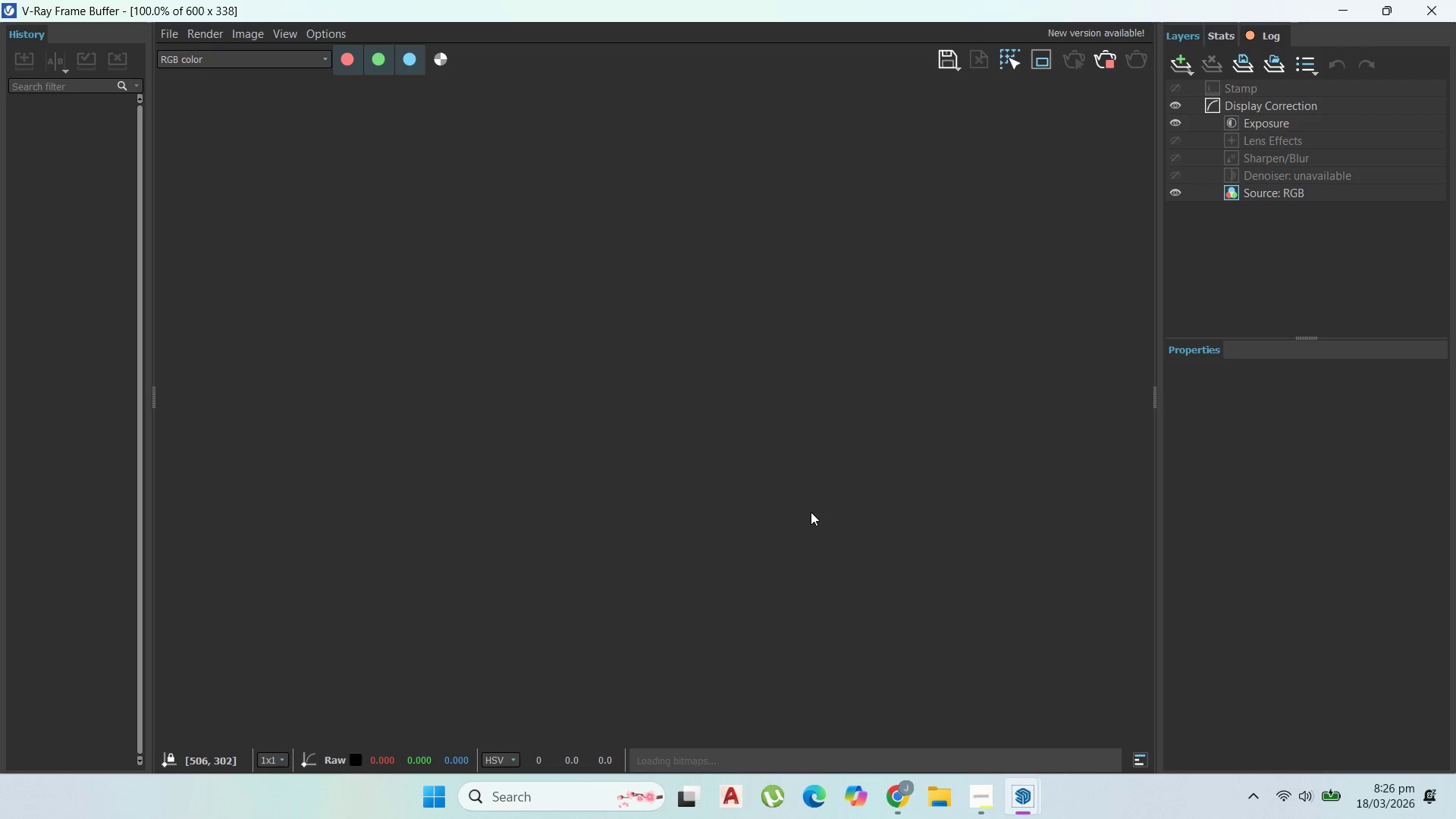 
left_click([811, 512])
 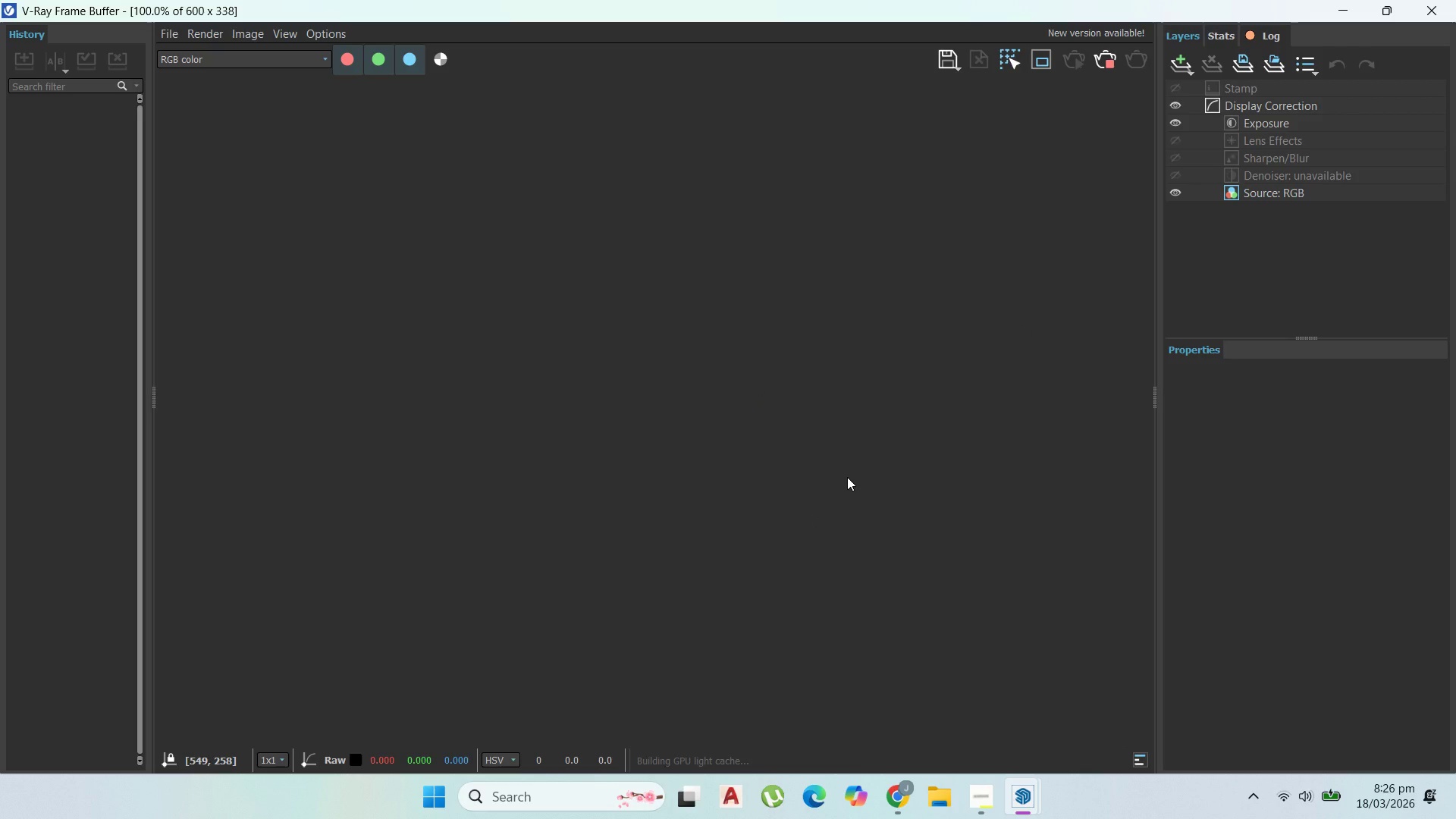 
wait(7.73)
 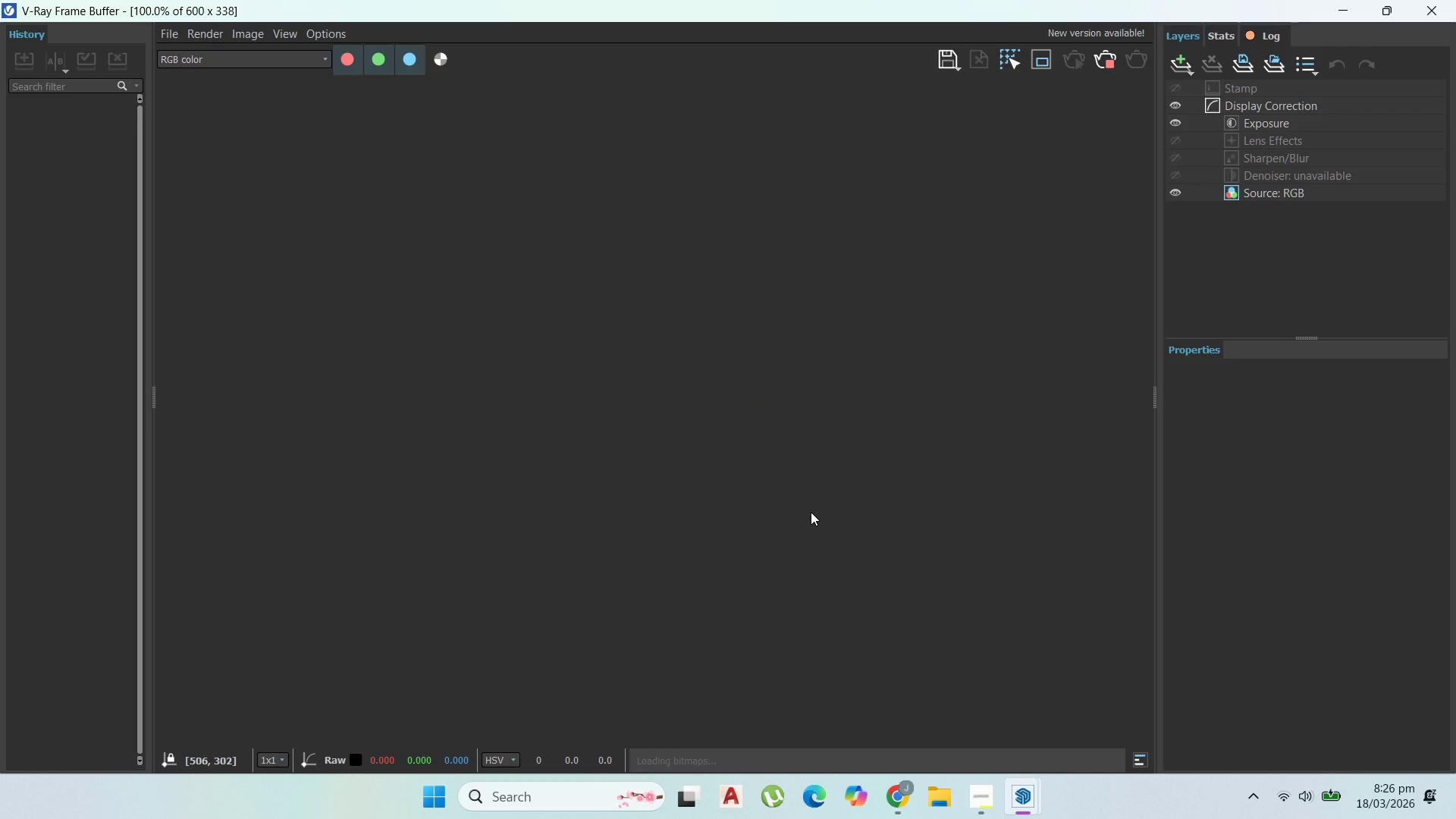 
mouse_move([1173, 466])
 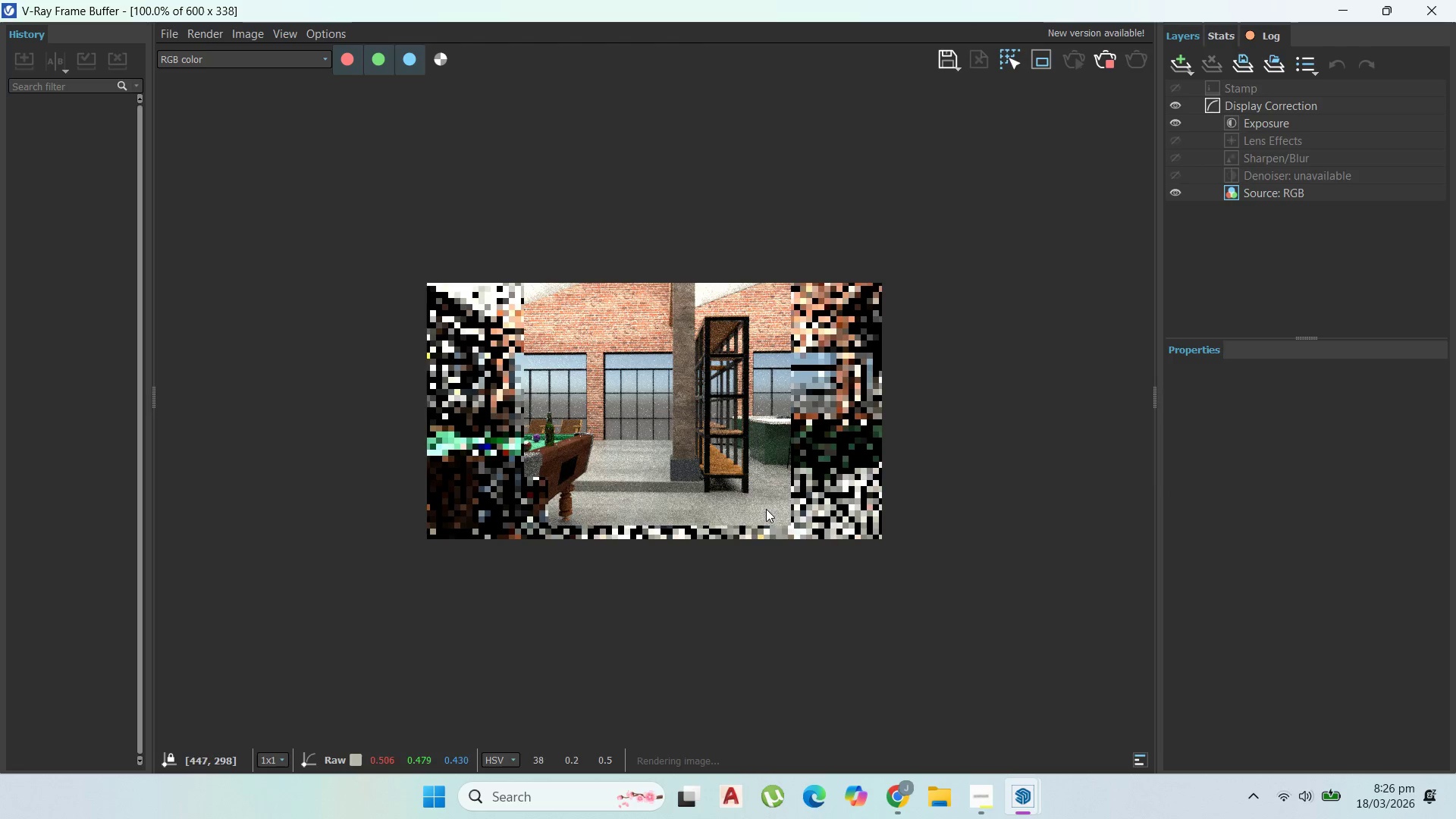 
scroll: coordinate [701, 419], scroll_direction: up, amount: 1.0
 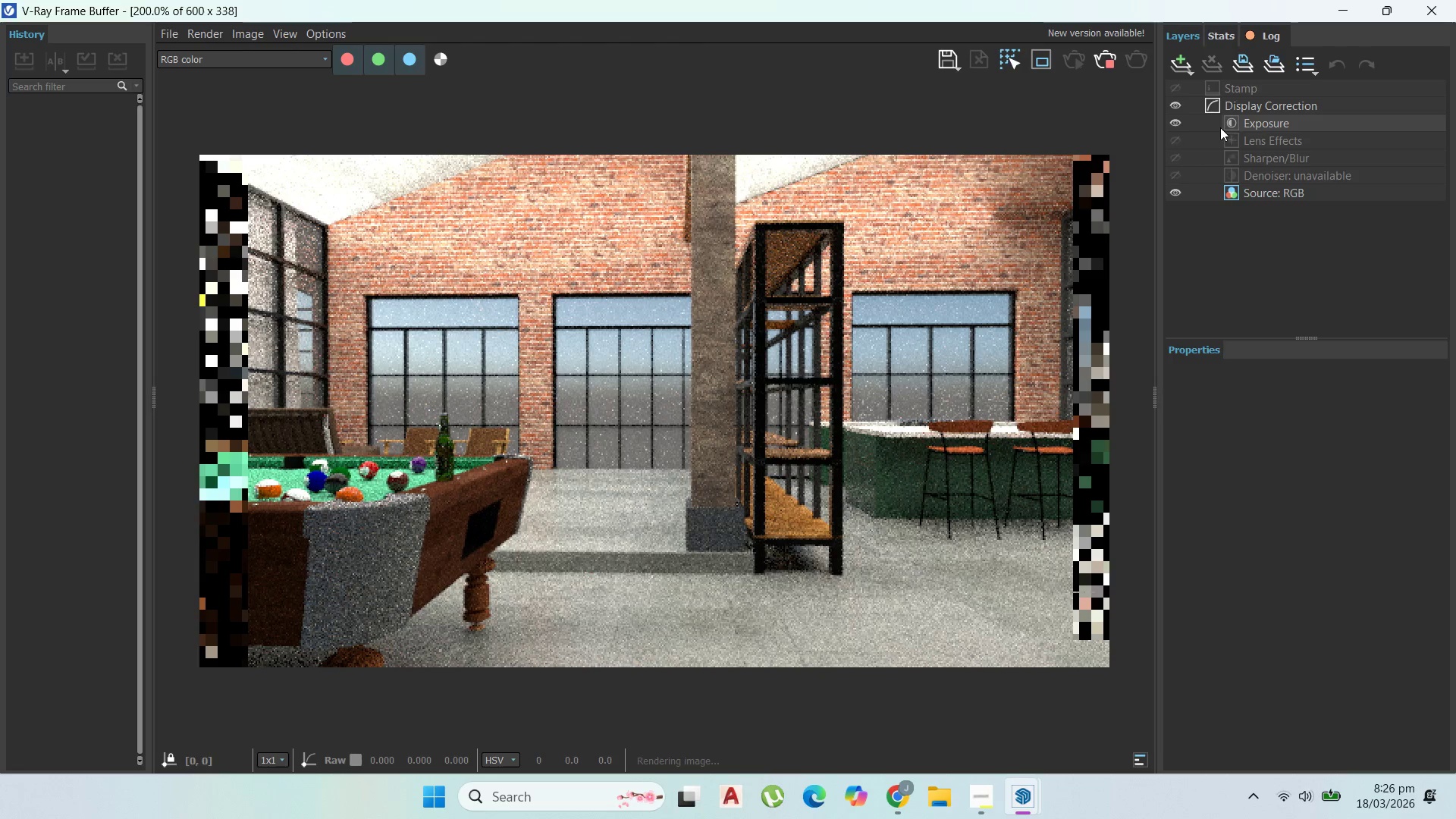 
left_click([1191, 121])
 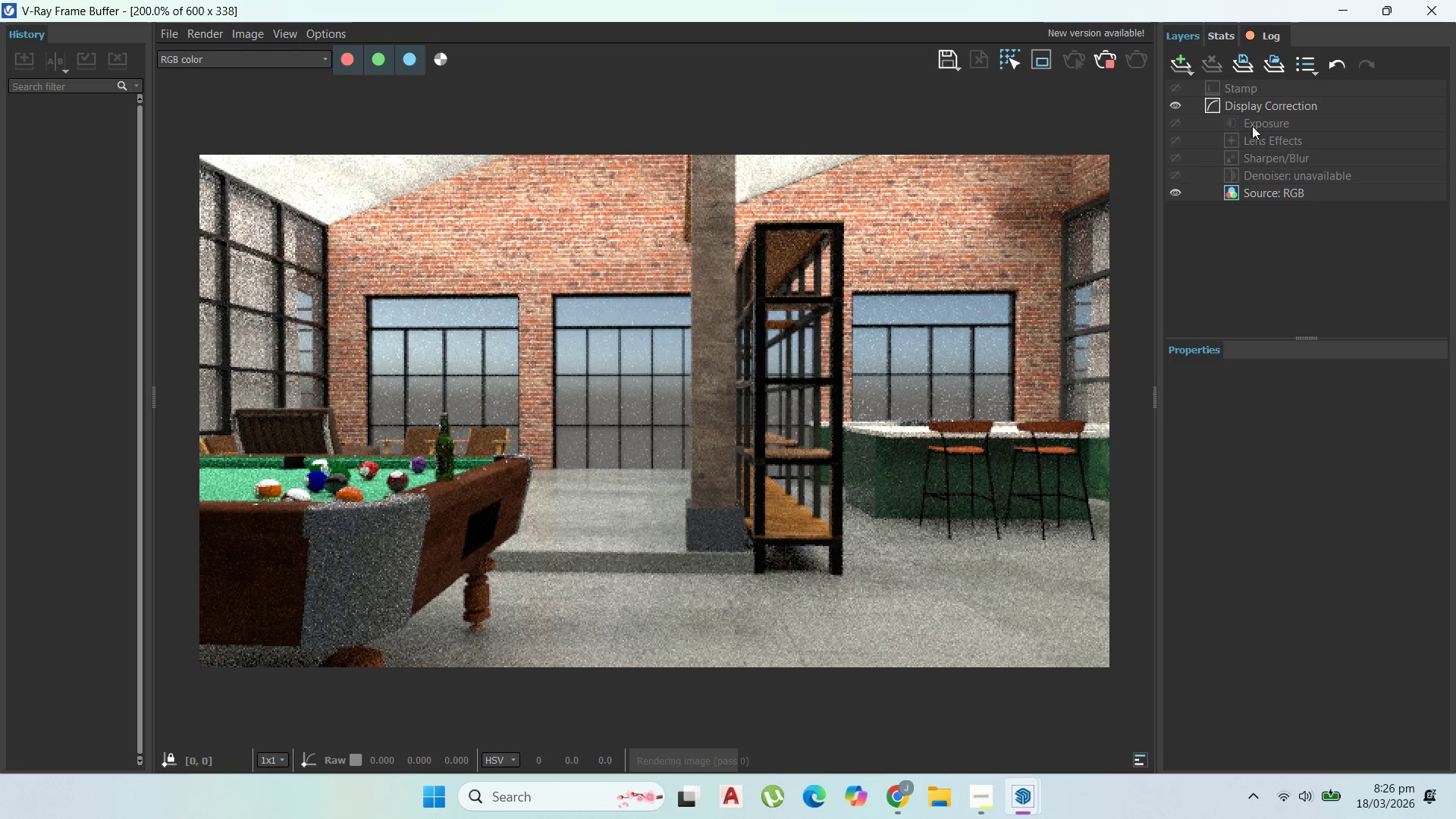 
left_click([1178, 124])
 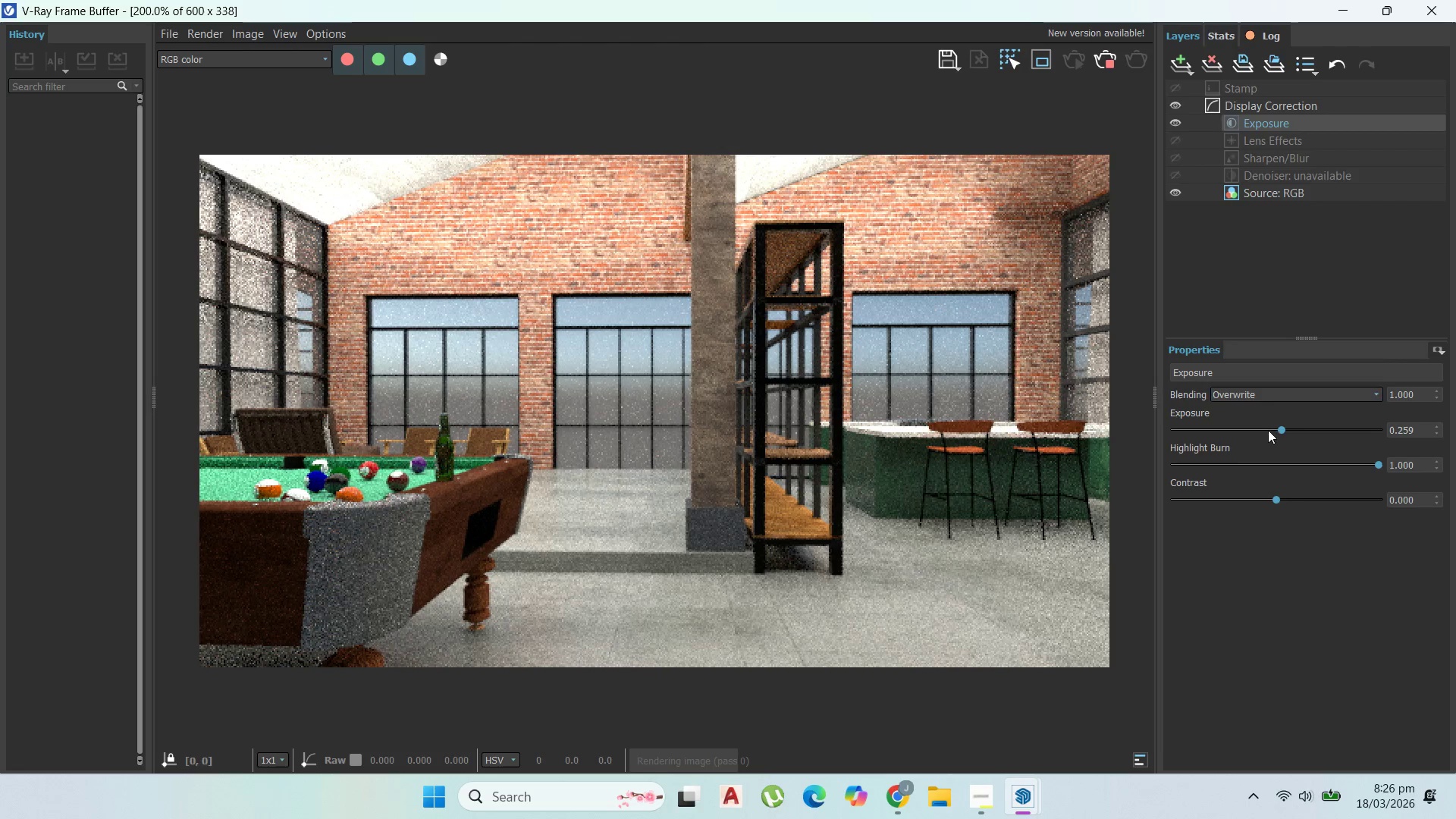 
left_click_drag(start_coordinate=[1313, 466], to_coordinate=[1283, 469])
 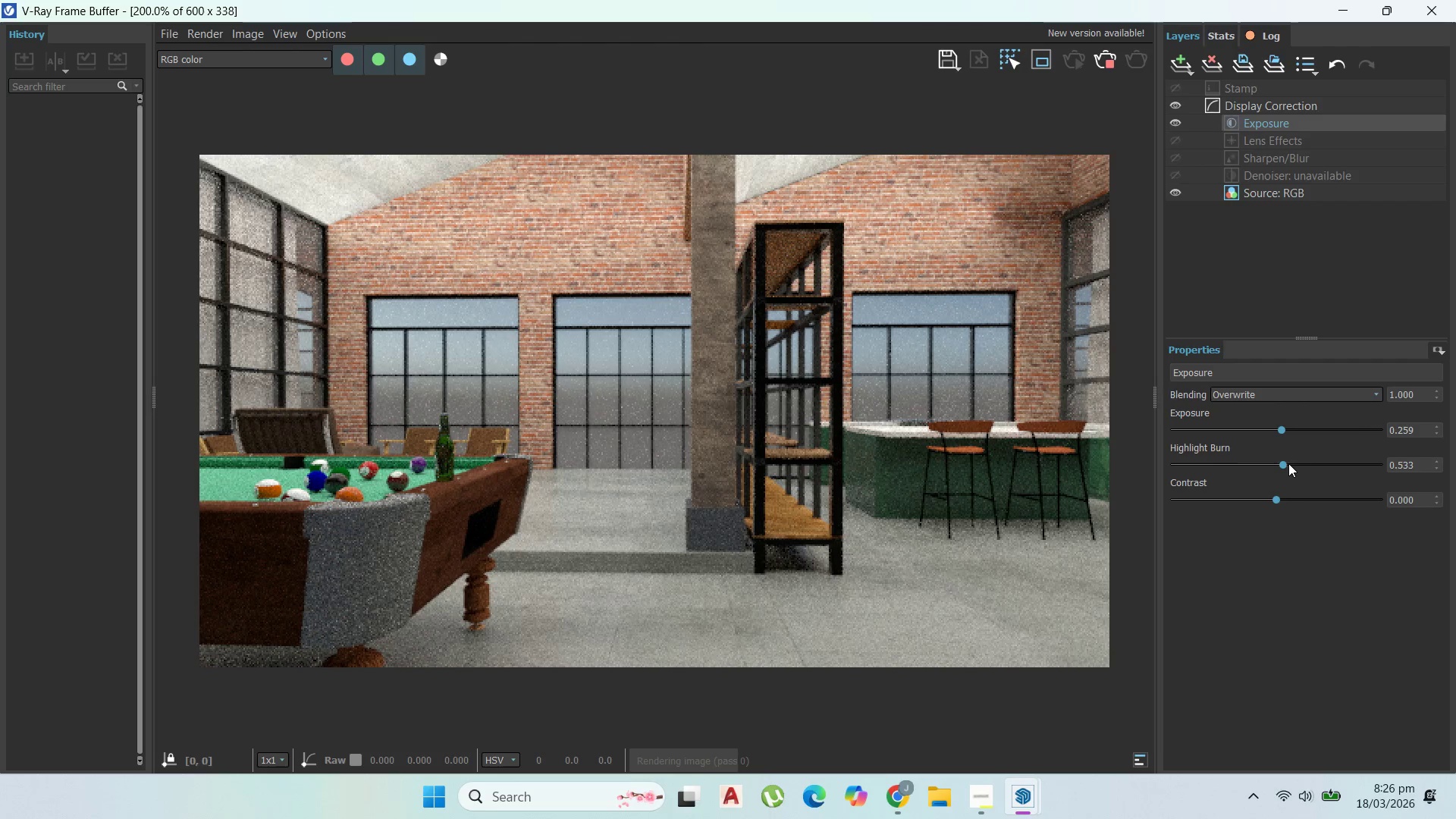 
left_click_drag(start_coordinate=[1286, 463], to_coordinate=[1225, 490])
 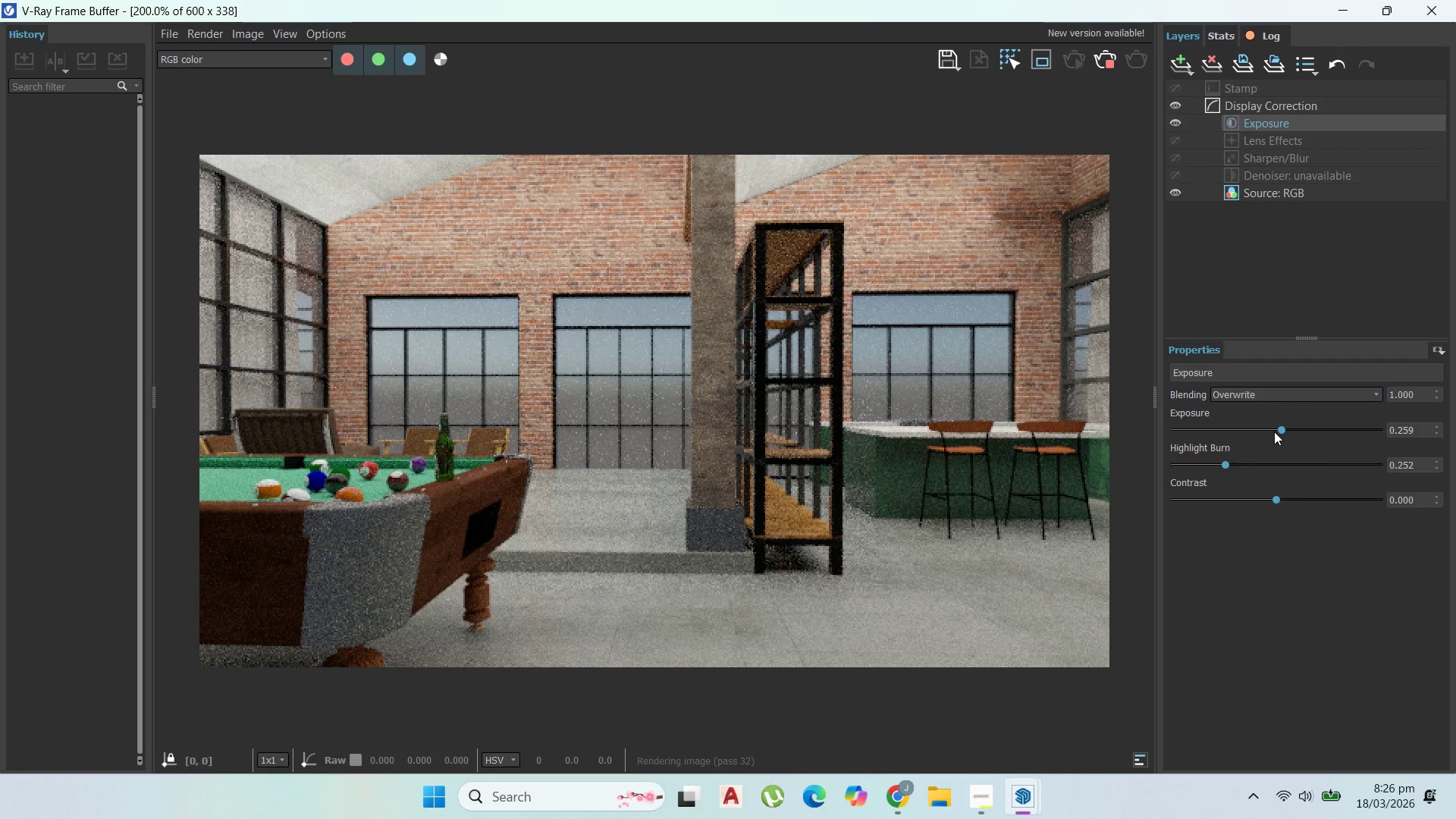 
left_click_drag(start_coordinate=[1282, 431], to_coordinate=[1291, 436])
 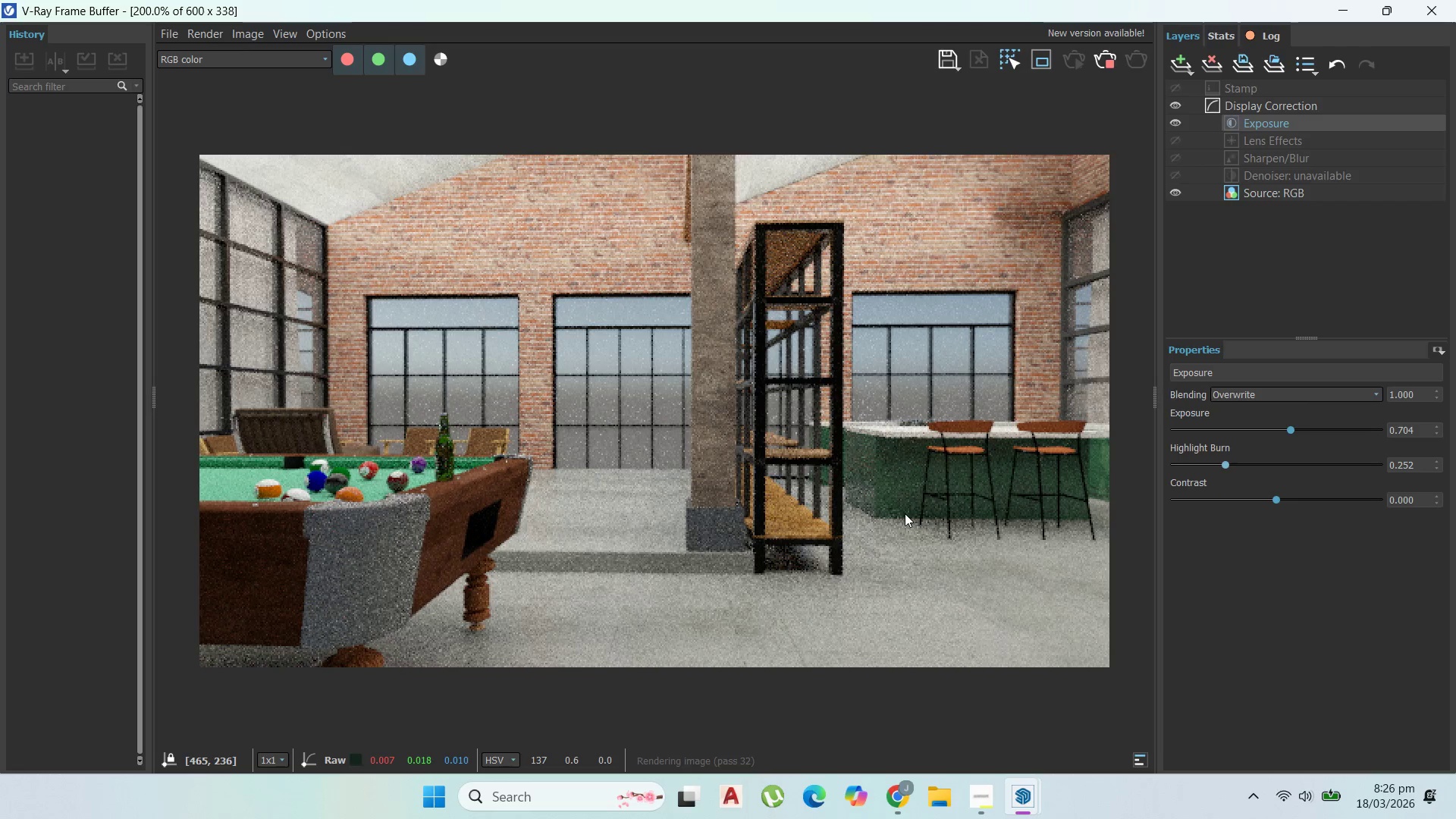 
scroll: coordinate [642, 437], scroll_direction: none, amount: 0.0
 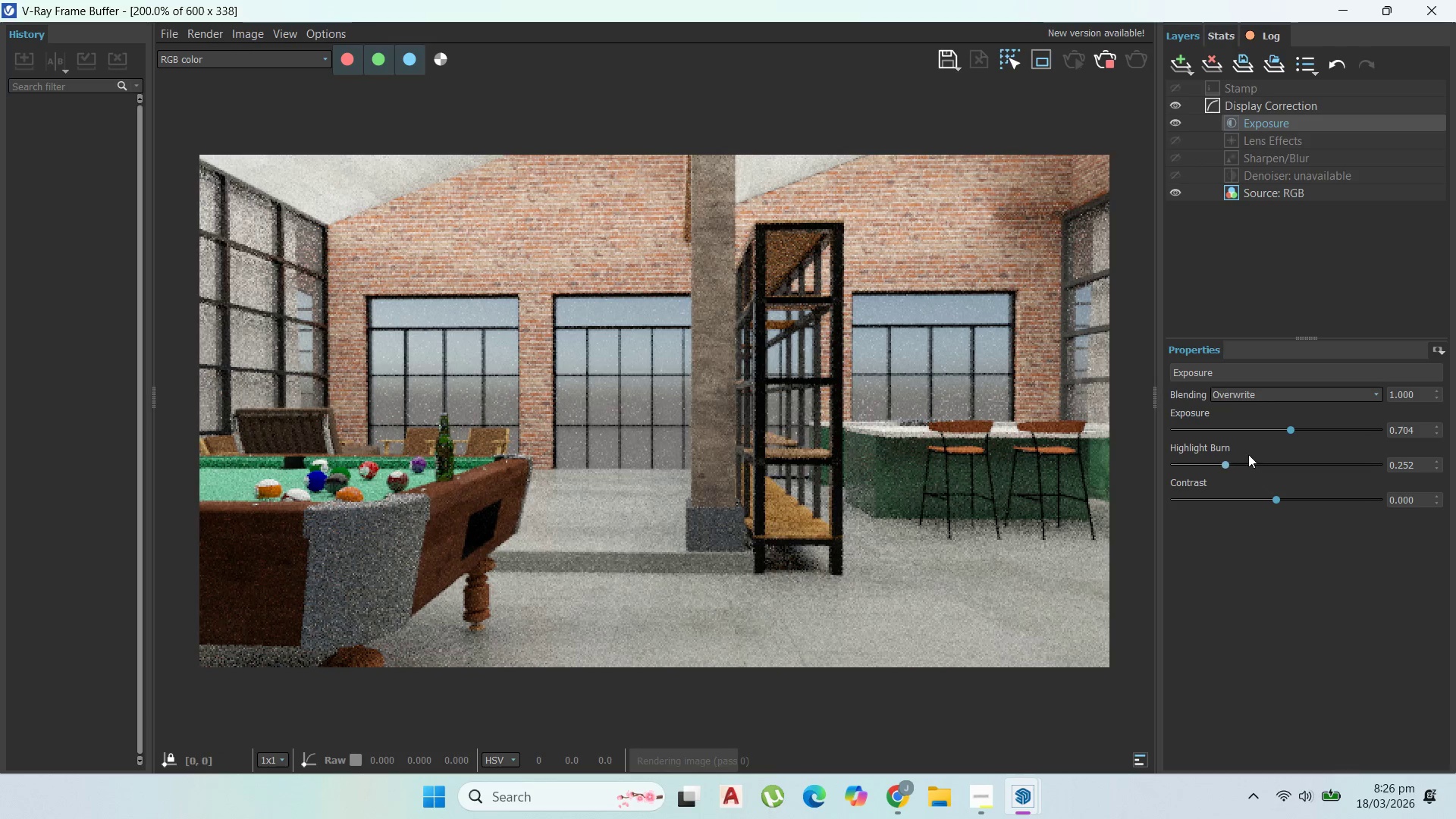 
left_click_drag(start_coordinate=[1282, 434], to_coordinate=[1271, 432])
 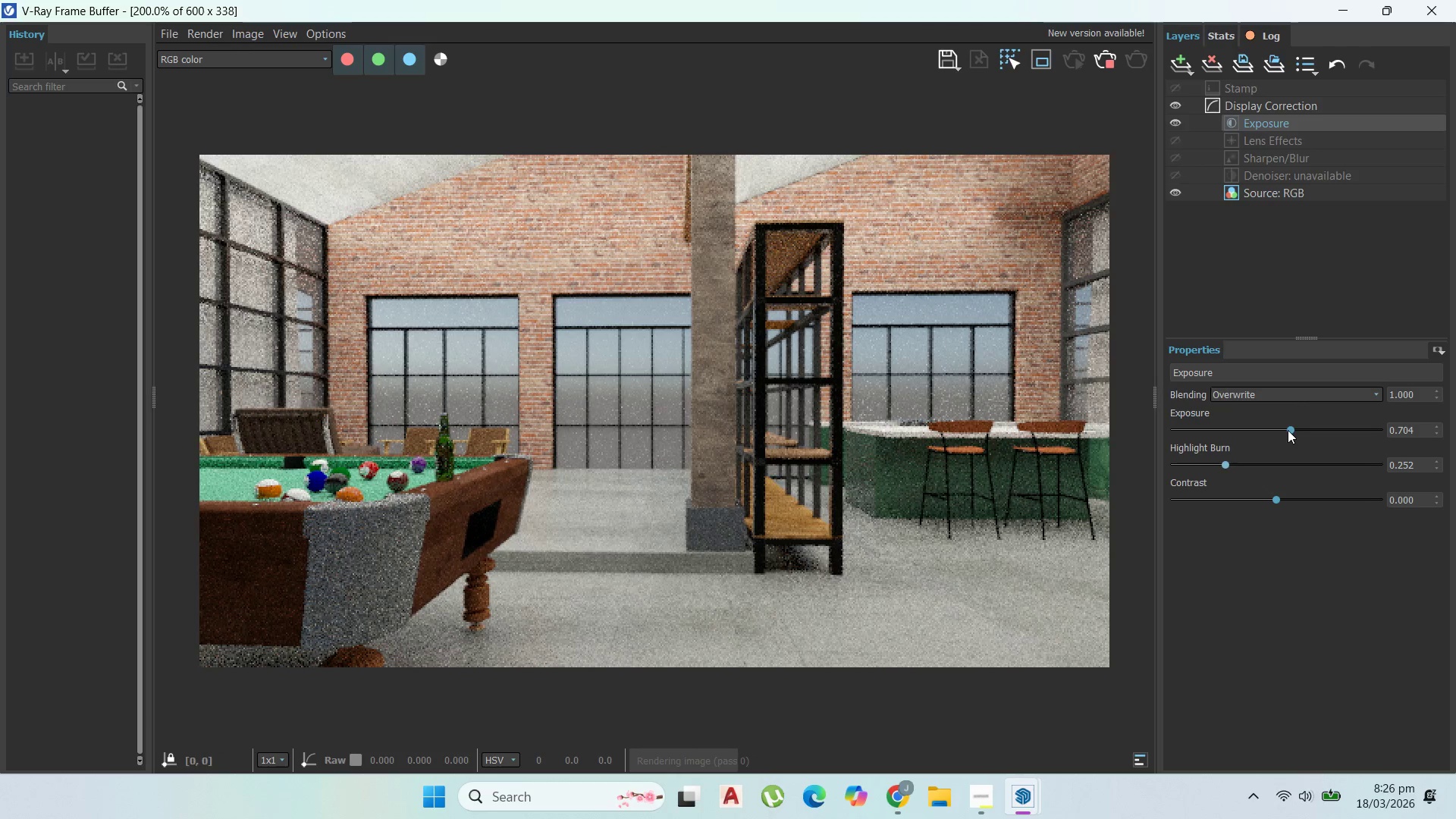 
left_click_drag(start_coordinate=[1288, 430], to_coordinate=[1281, 428])
 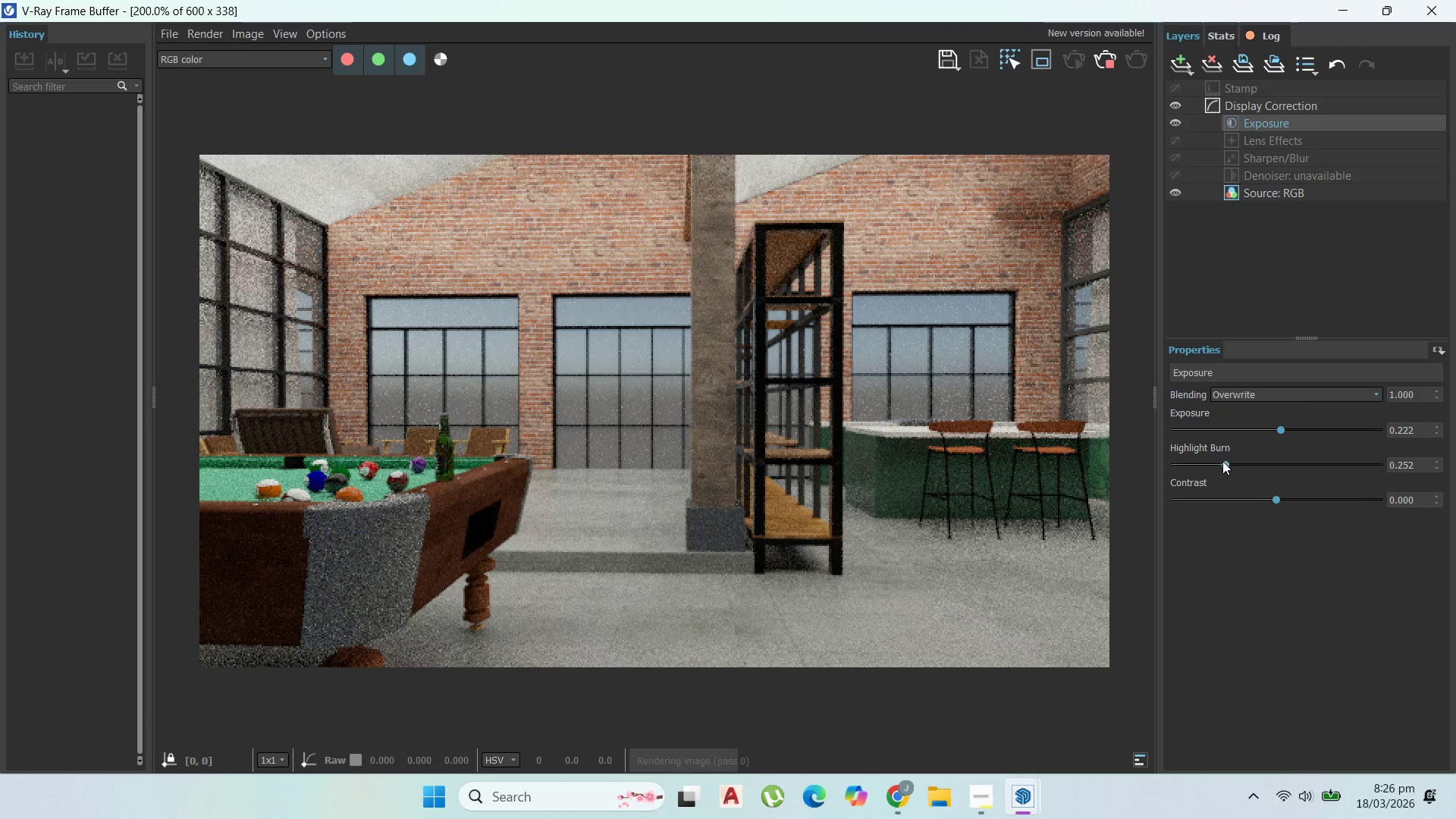 
left_click_drag(start_coordinate=[1221, 462], to_coordinate=[1216, 468])
 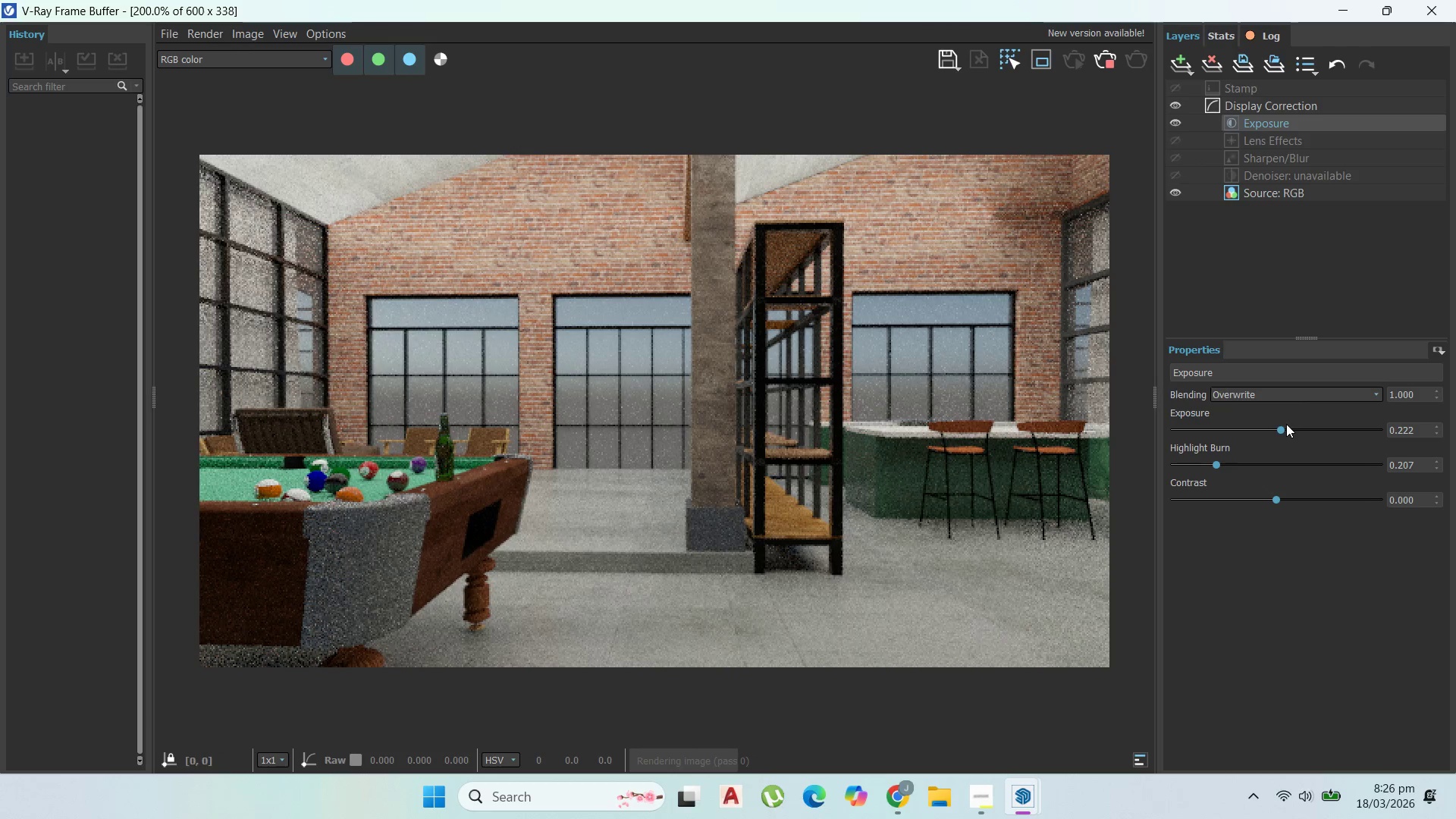 
left_click_drag(start_coordinate=[1277, 431], to_coordinate=[1279, 447])
 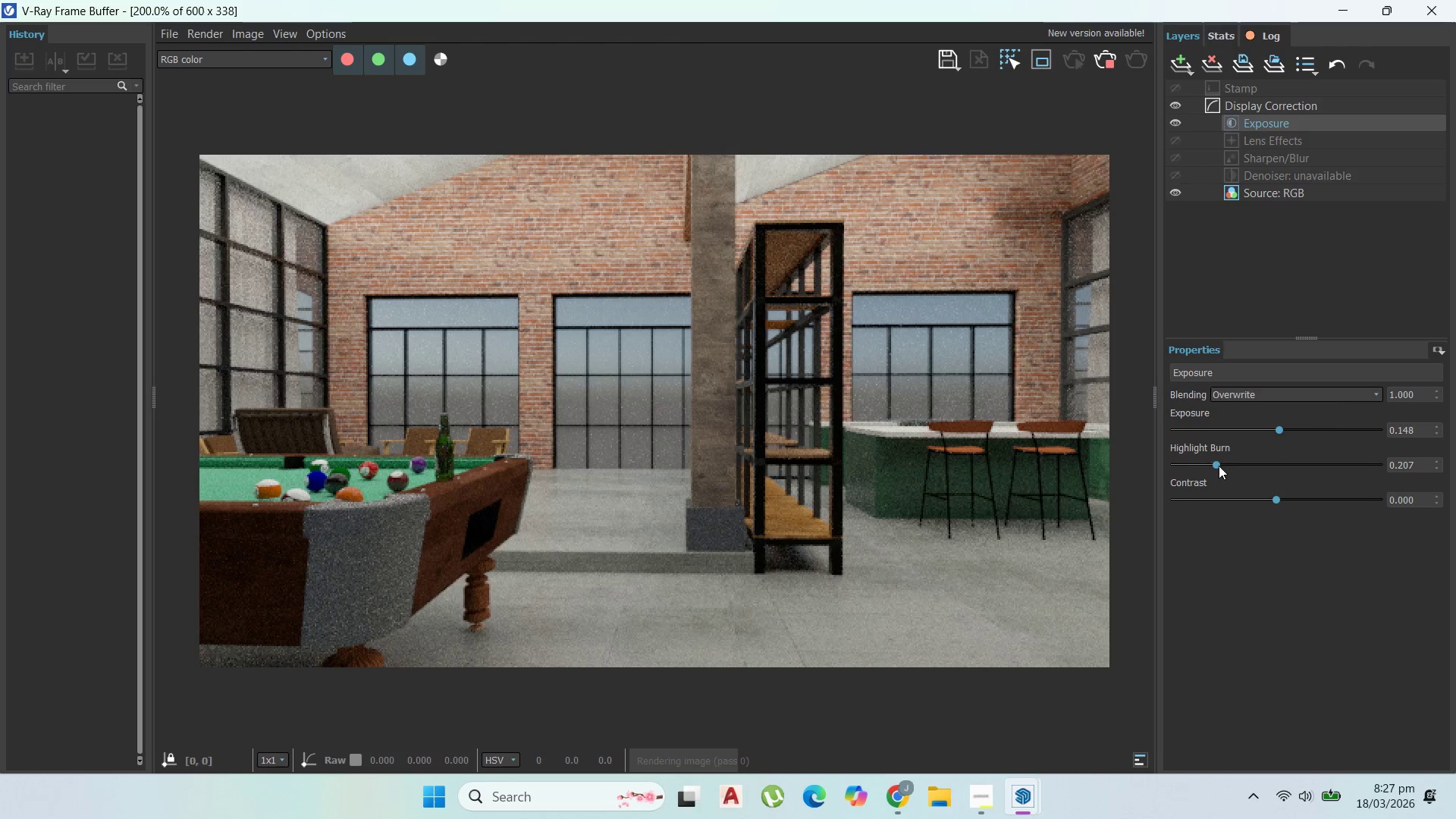 
left_click_drag(start_coordinate=[1218, 466], to_coordinate=[1188, 491])
 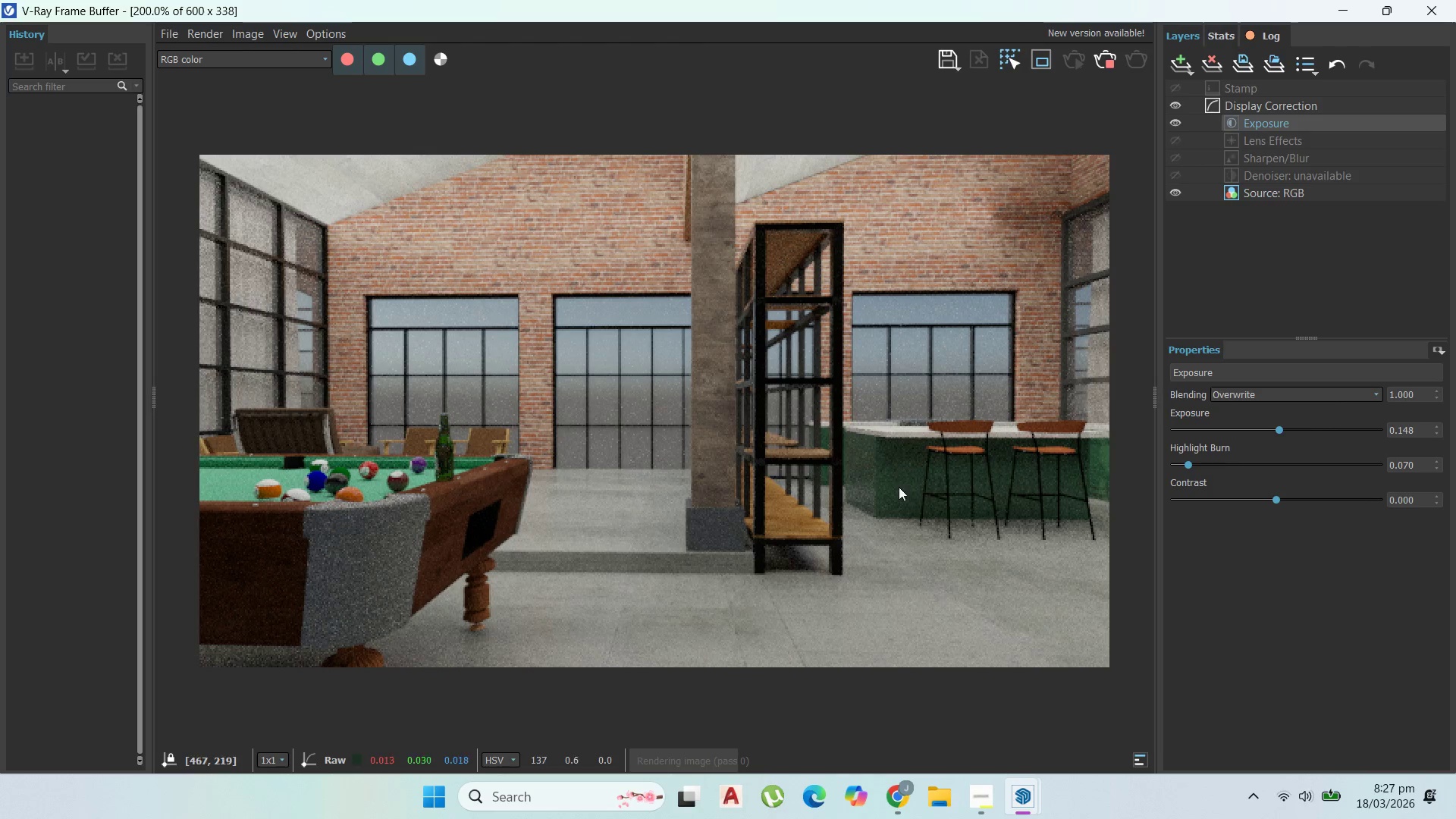 
scroll: coordinate [938, 428], scroll_direction: none, amount: 0.0
 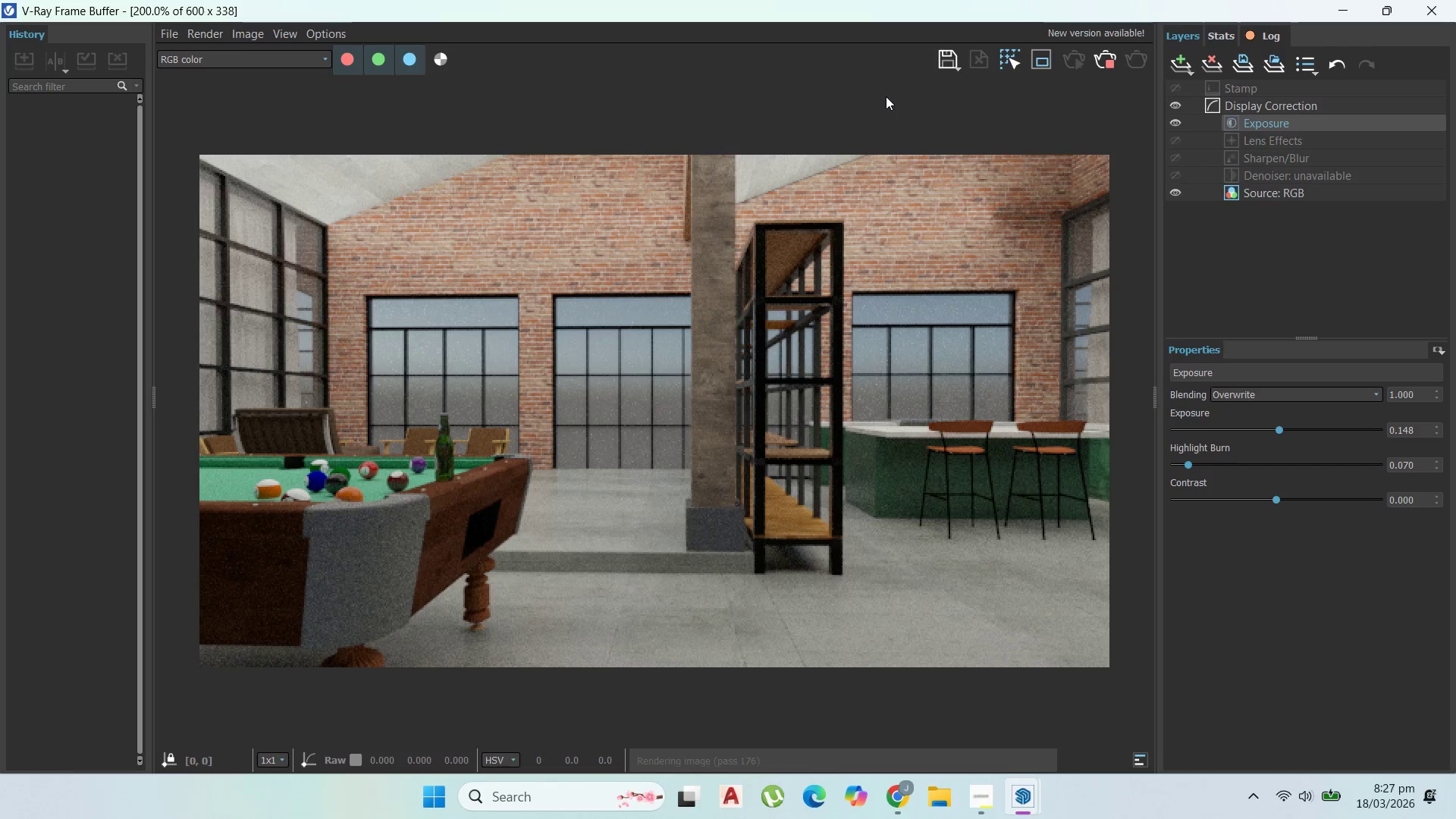 
scroll: coordinate [845, 242], scroll_direction: down, amount: 1.0
 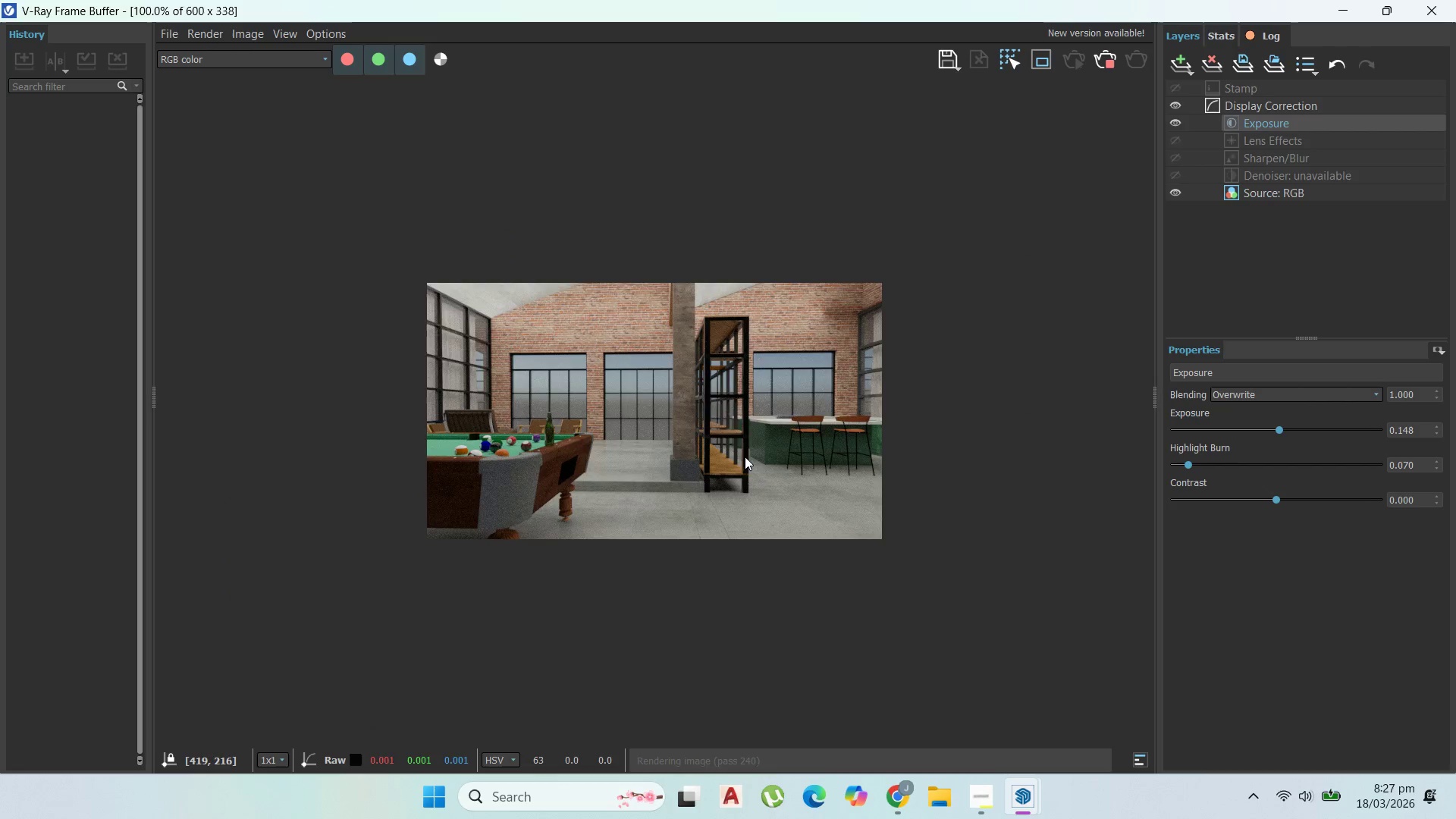 
scroll: coordinate [759, 479], scroll_direction: up, amount: 1.0
 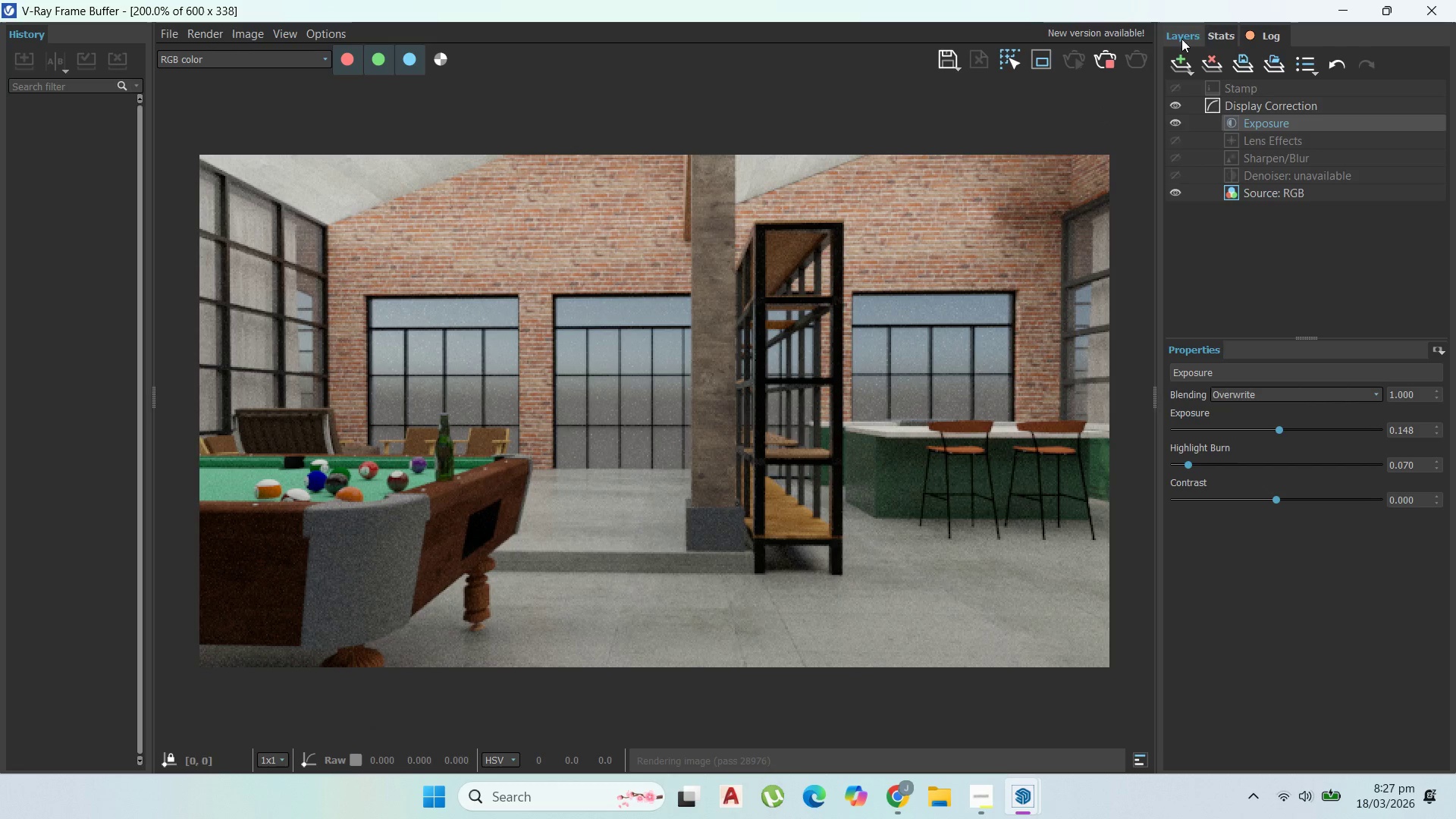 
wait(10.81)
 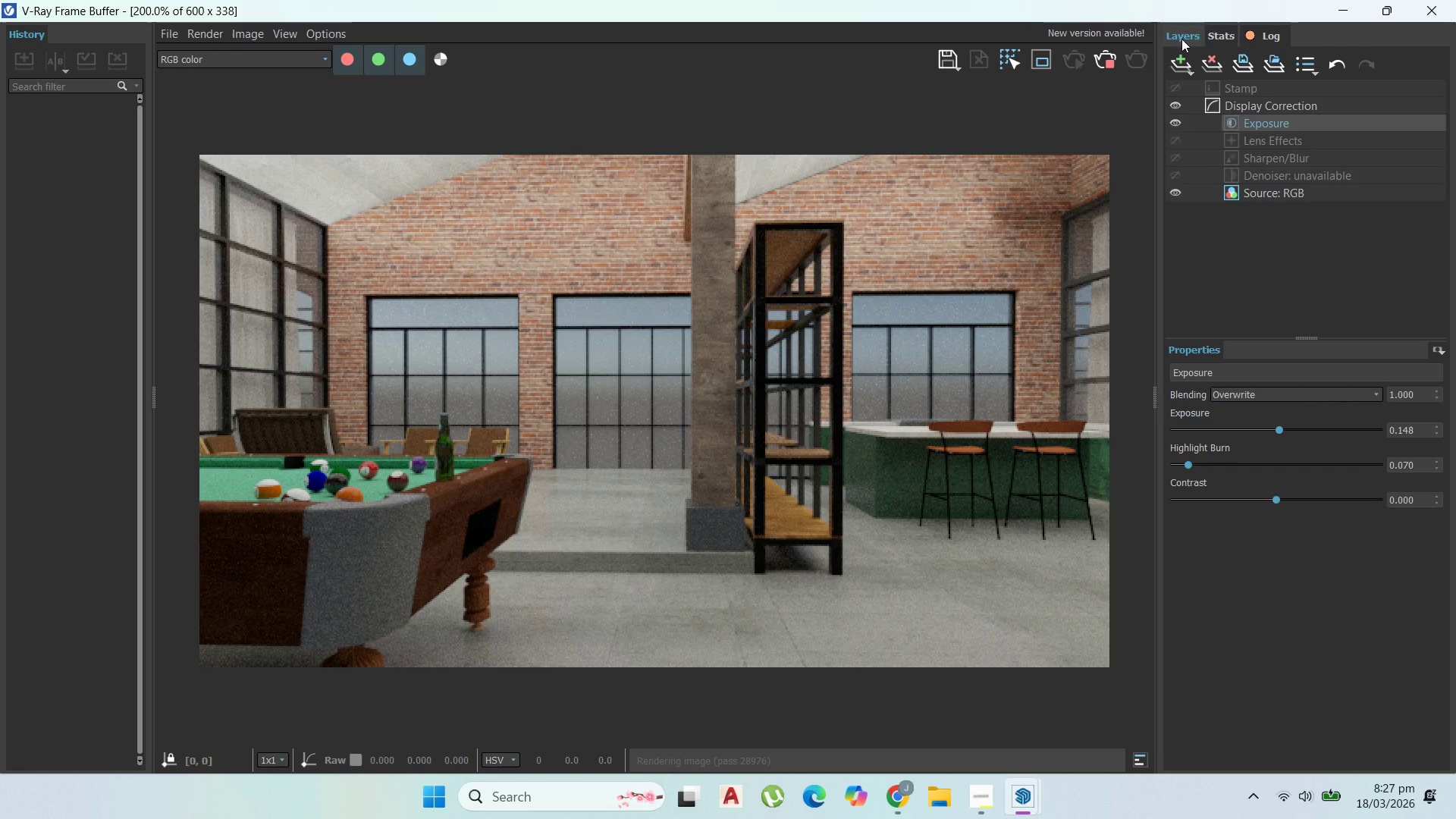 
left_click([1341, 18])
 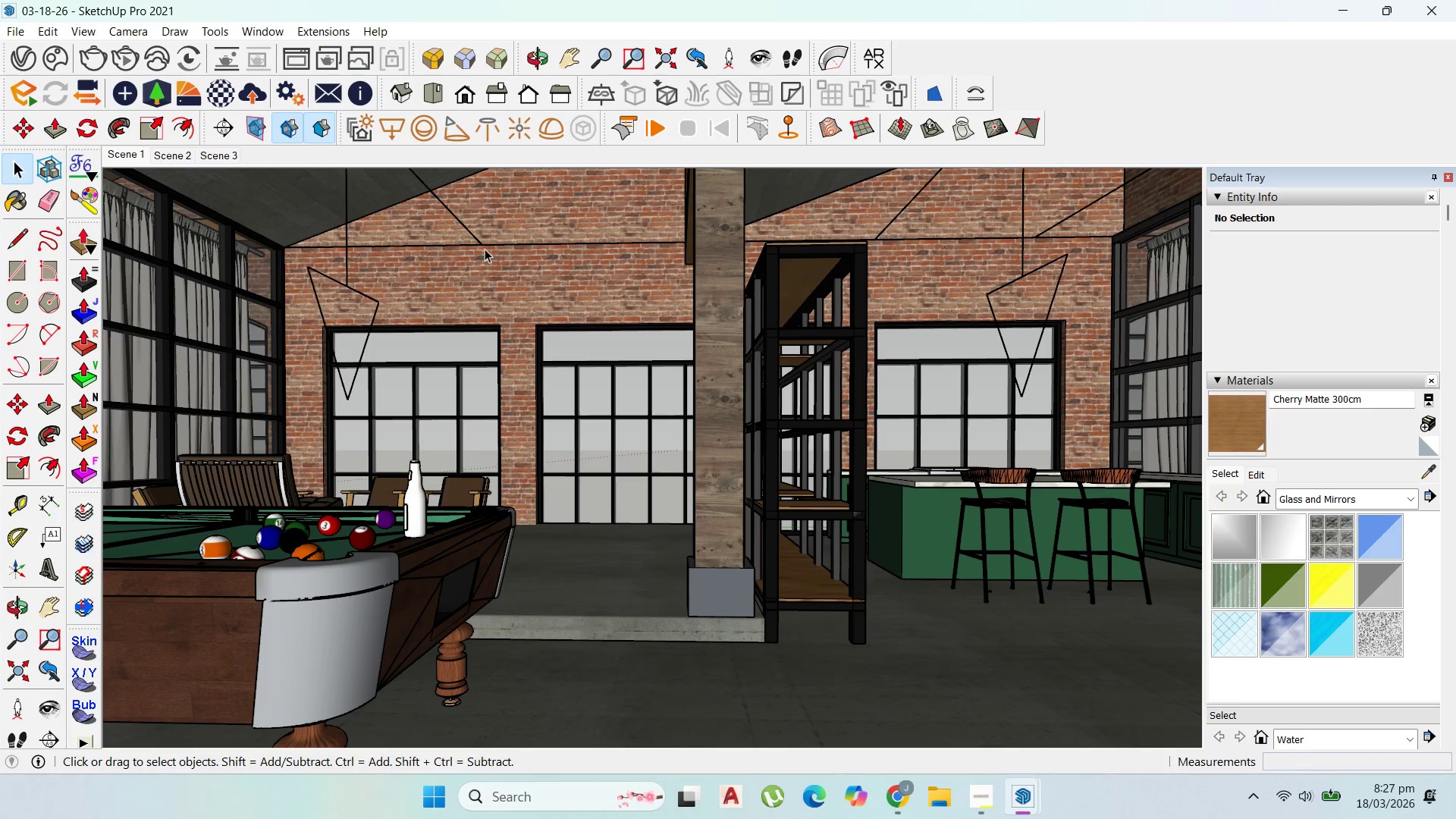 
hold_key(key=ShiftLeft, duration=1.52)
left_click([995, 240])
 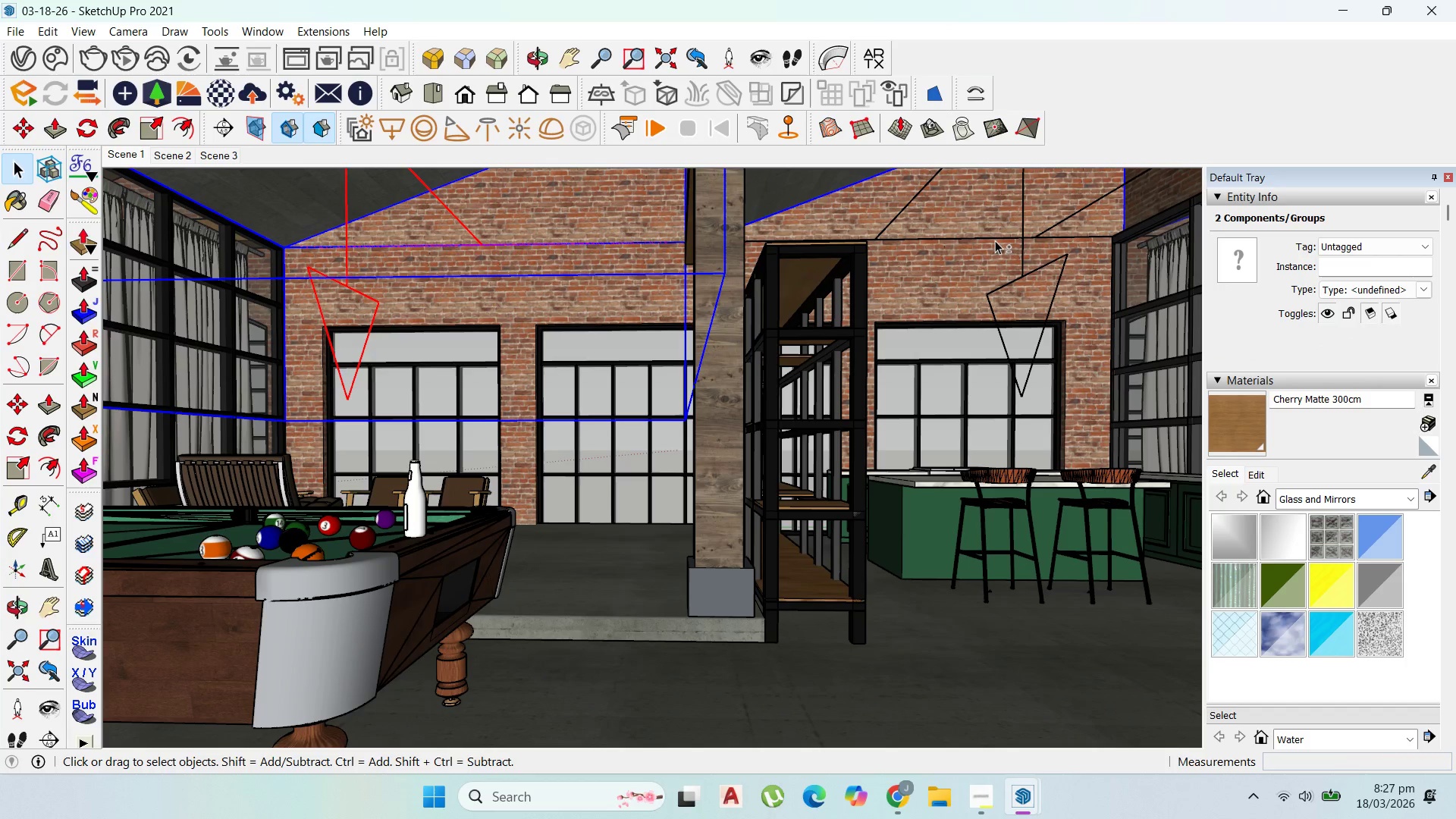 
hold_key(key=ShiftLeft, duration=0.95)
left_click([901, 217])
 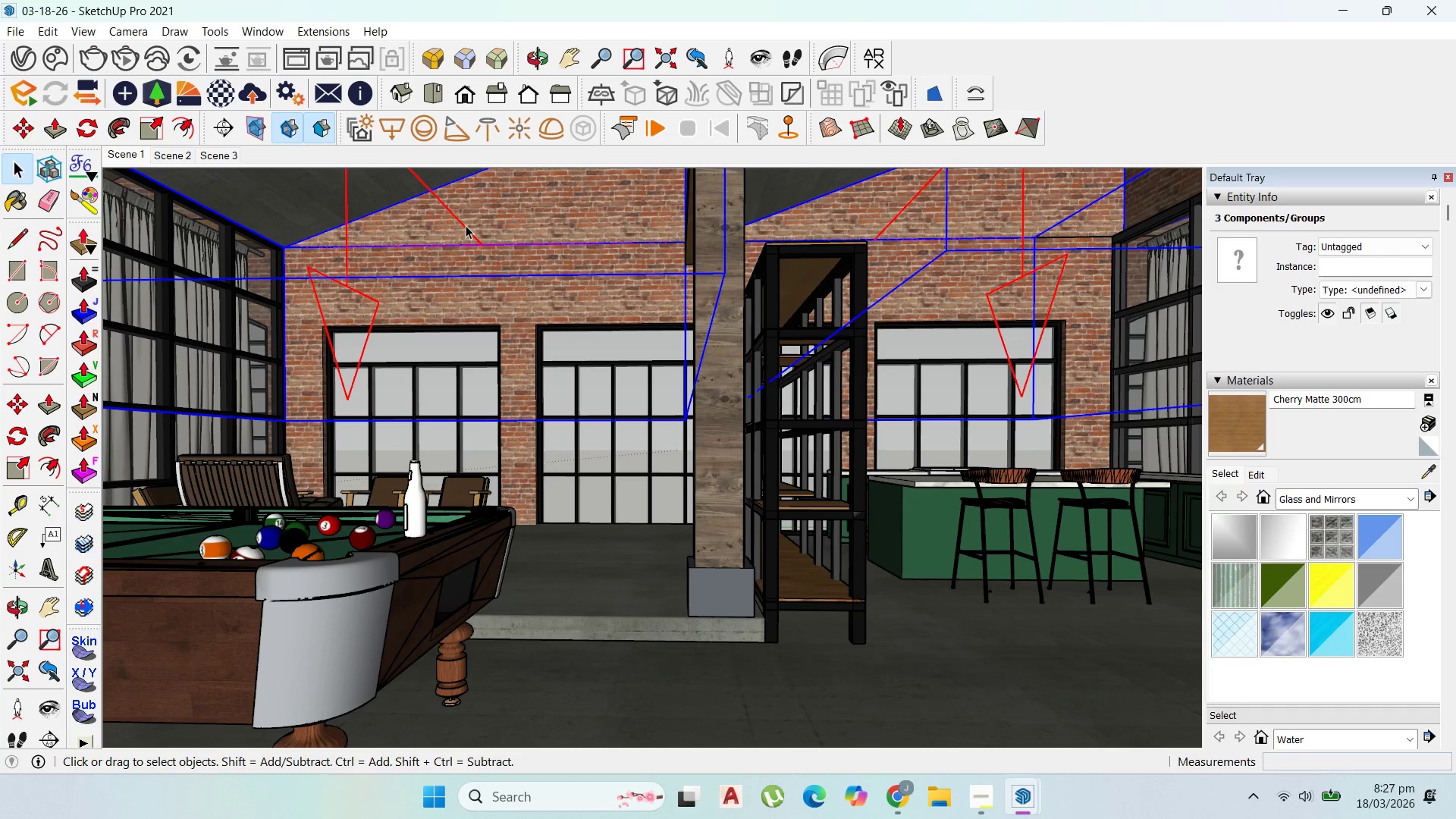 
hold_key(key=ShiftLeft, duration=1.45)
 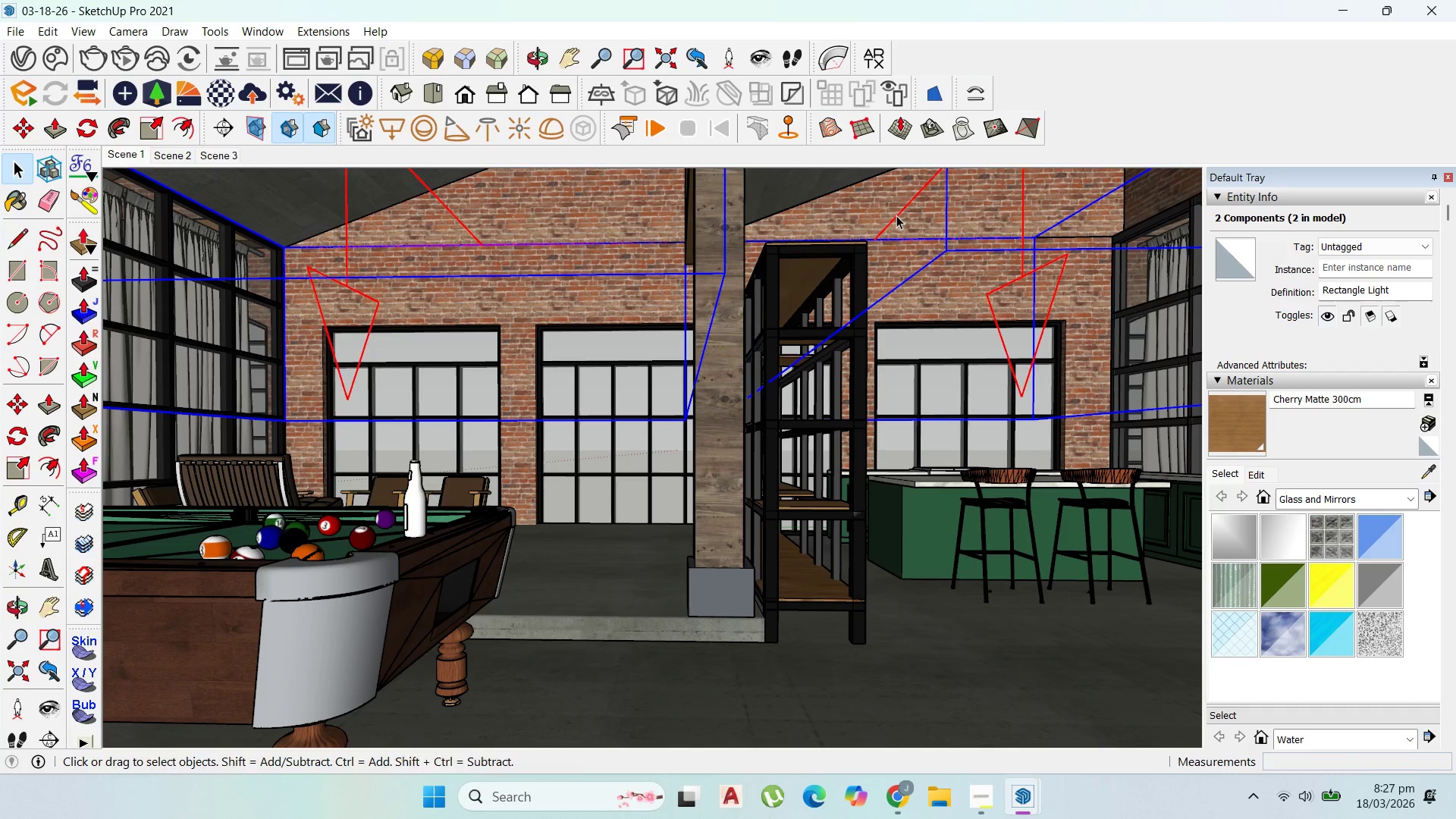 
key(M)
 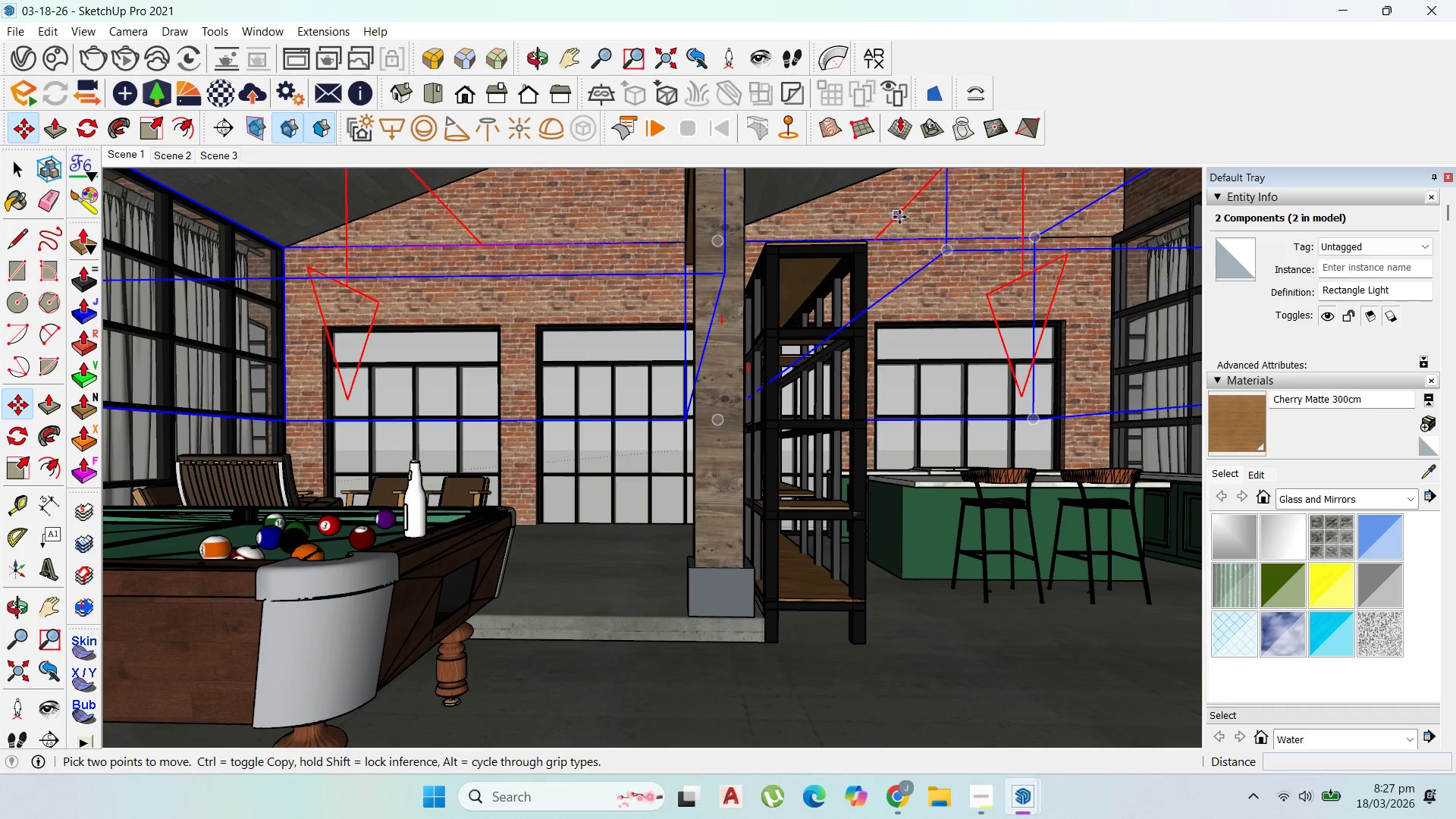 
left_click([899, 217])
 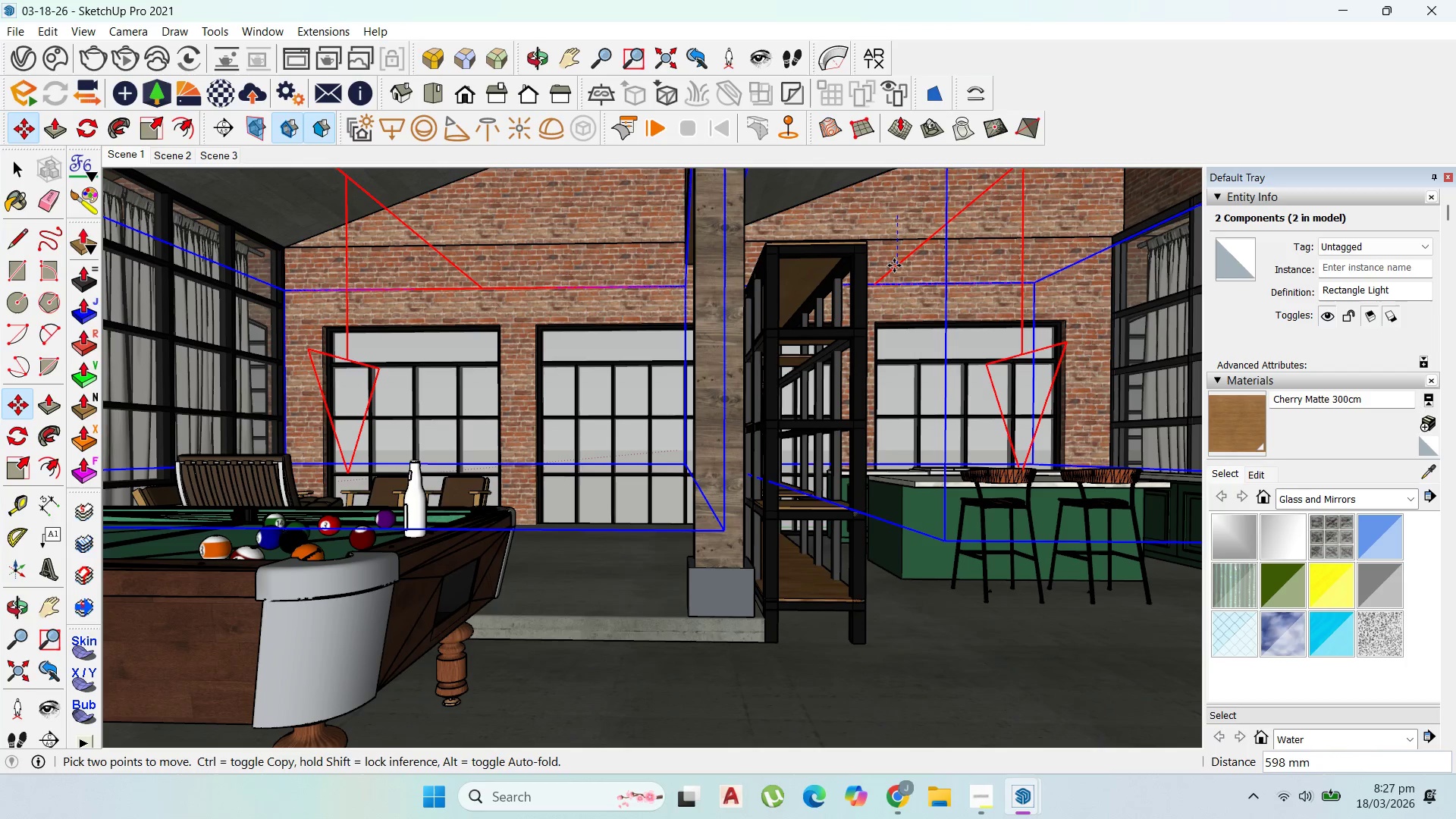 
left_click([894, 265])
 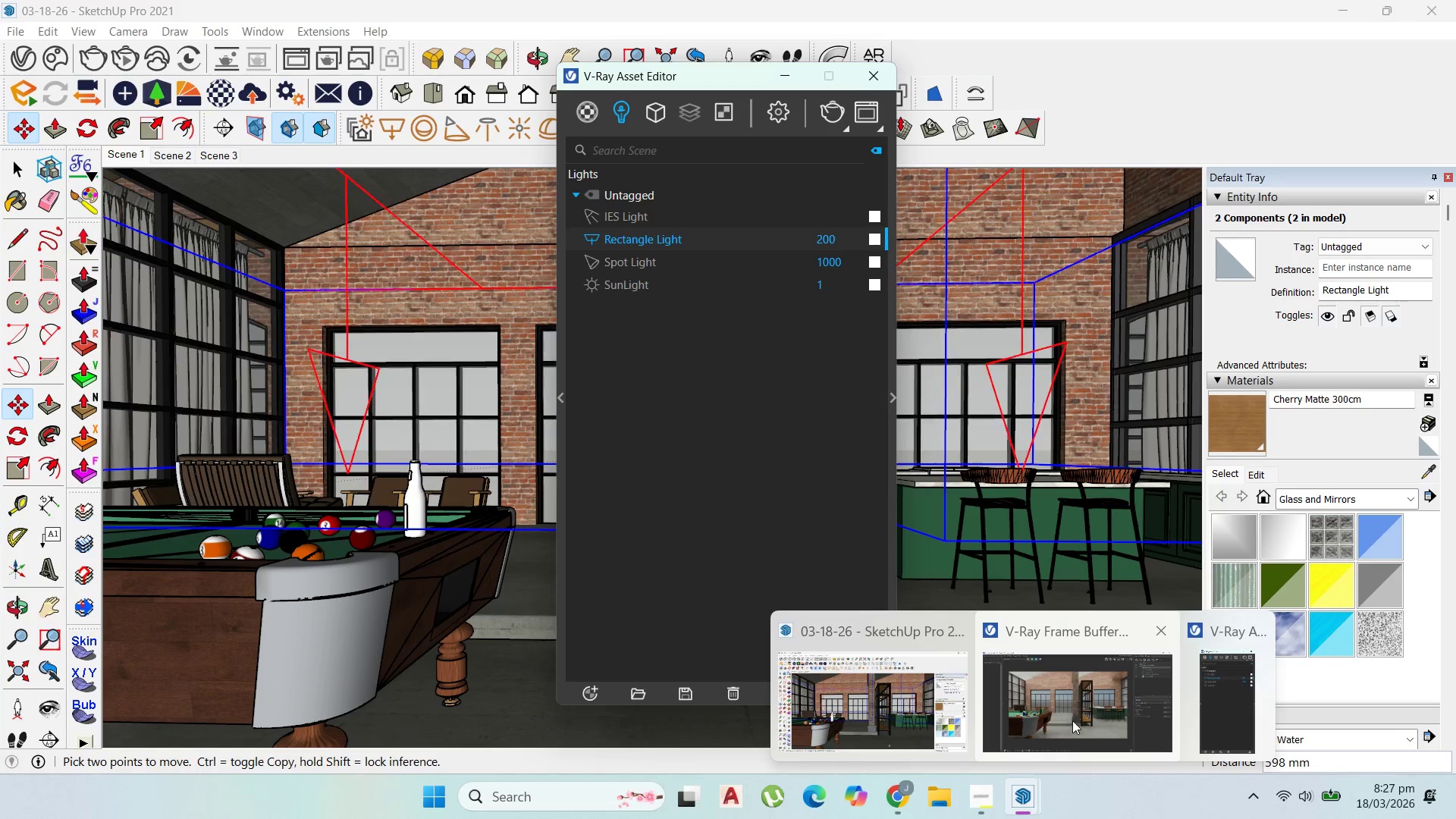 
wait(7.14)
 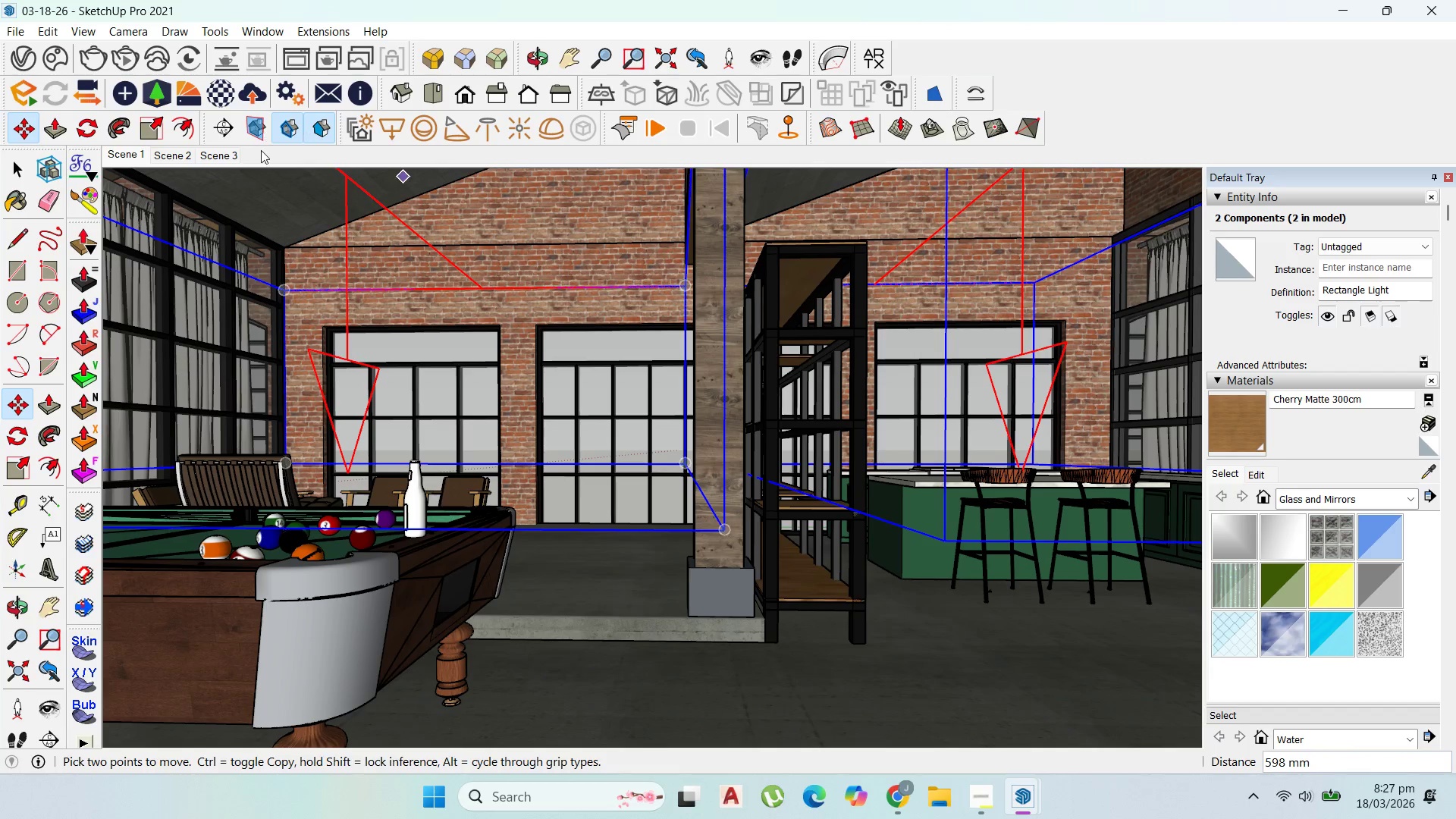 
left_click_drag(start_coordinate=[844, 241], to_coordinate=[799, 240])
 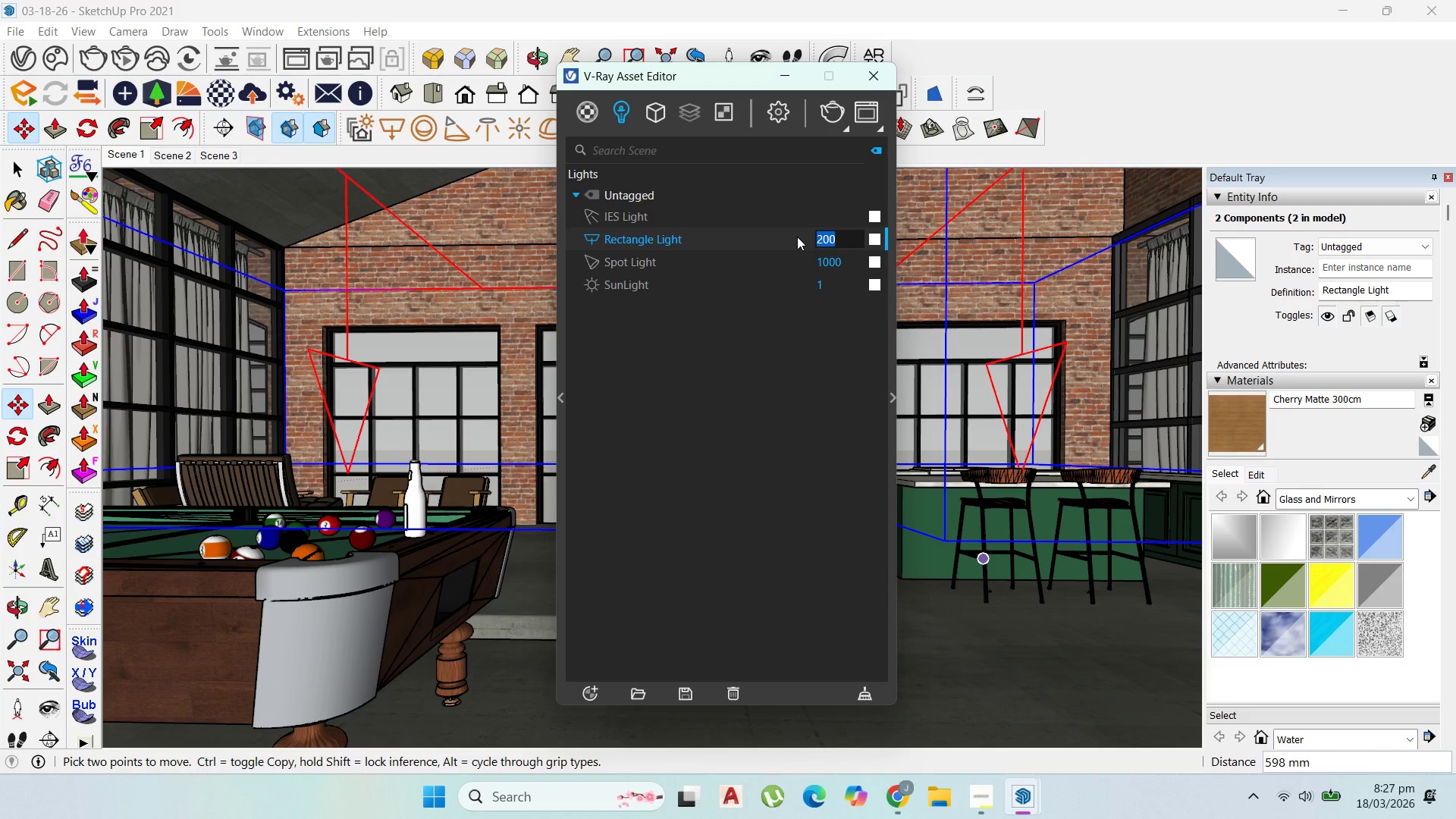 
key(Numpad1)
 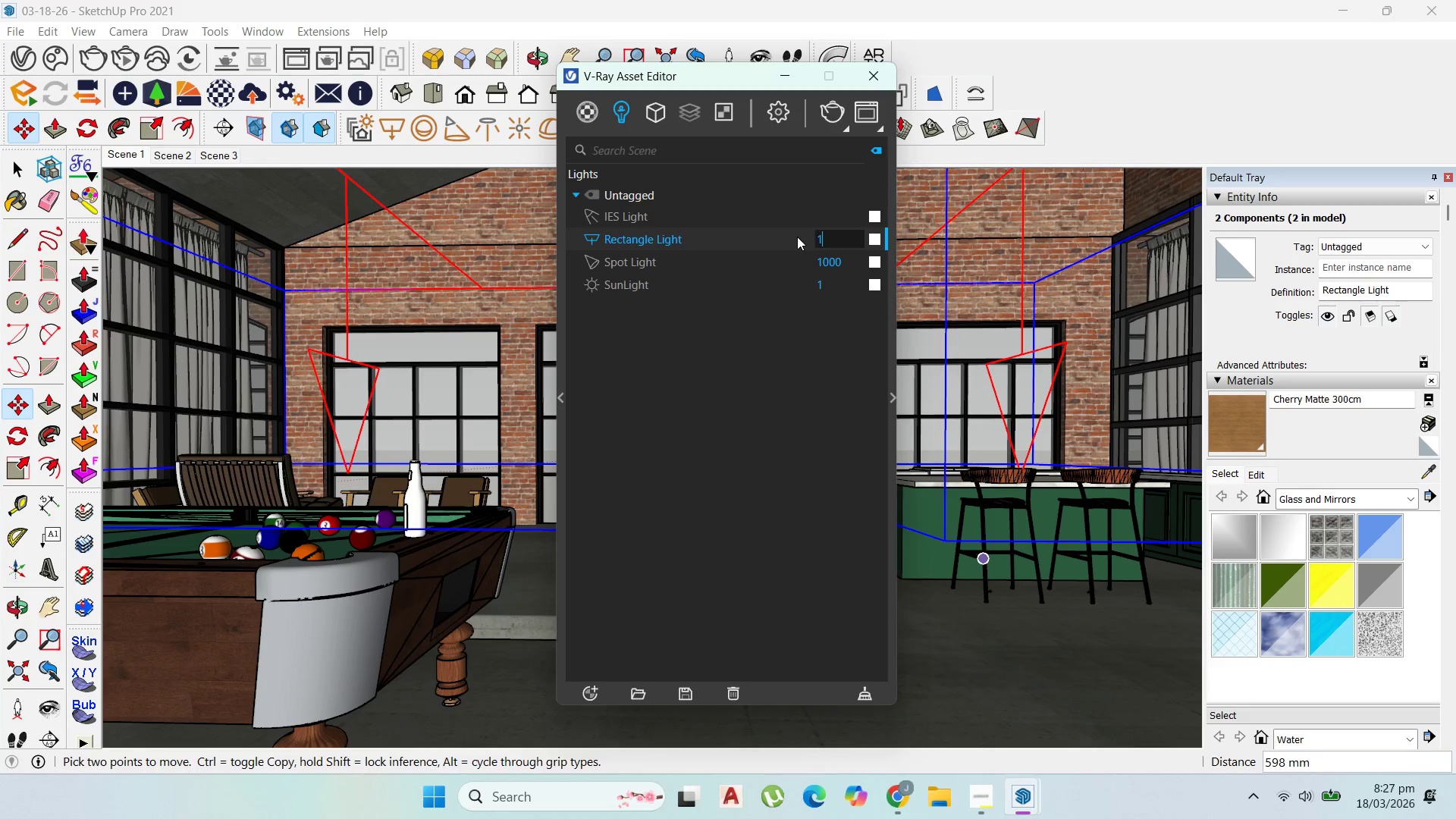 
key(Numpad0)
 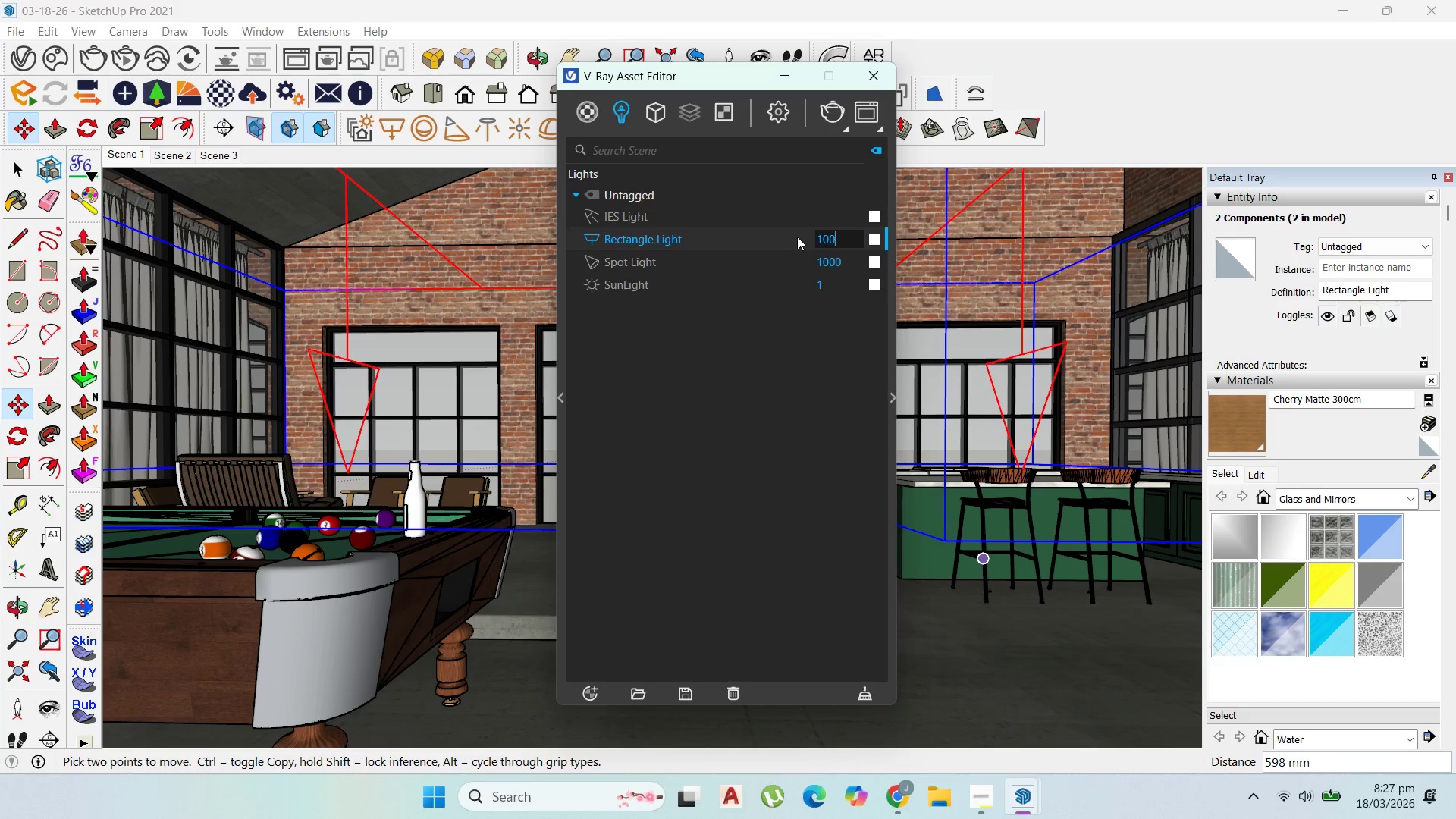 
key(Numpad0)
 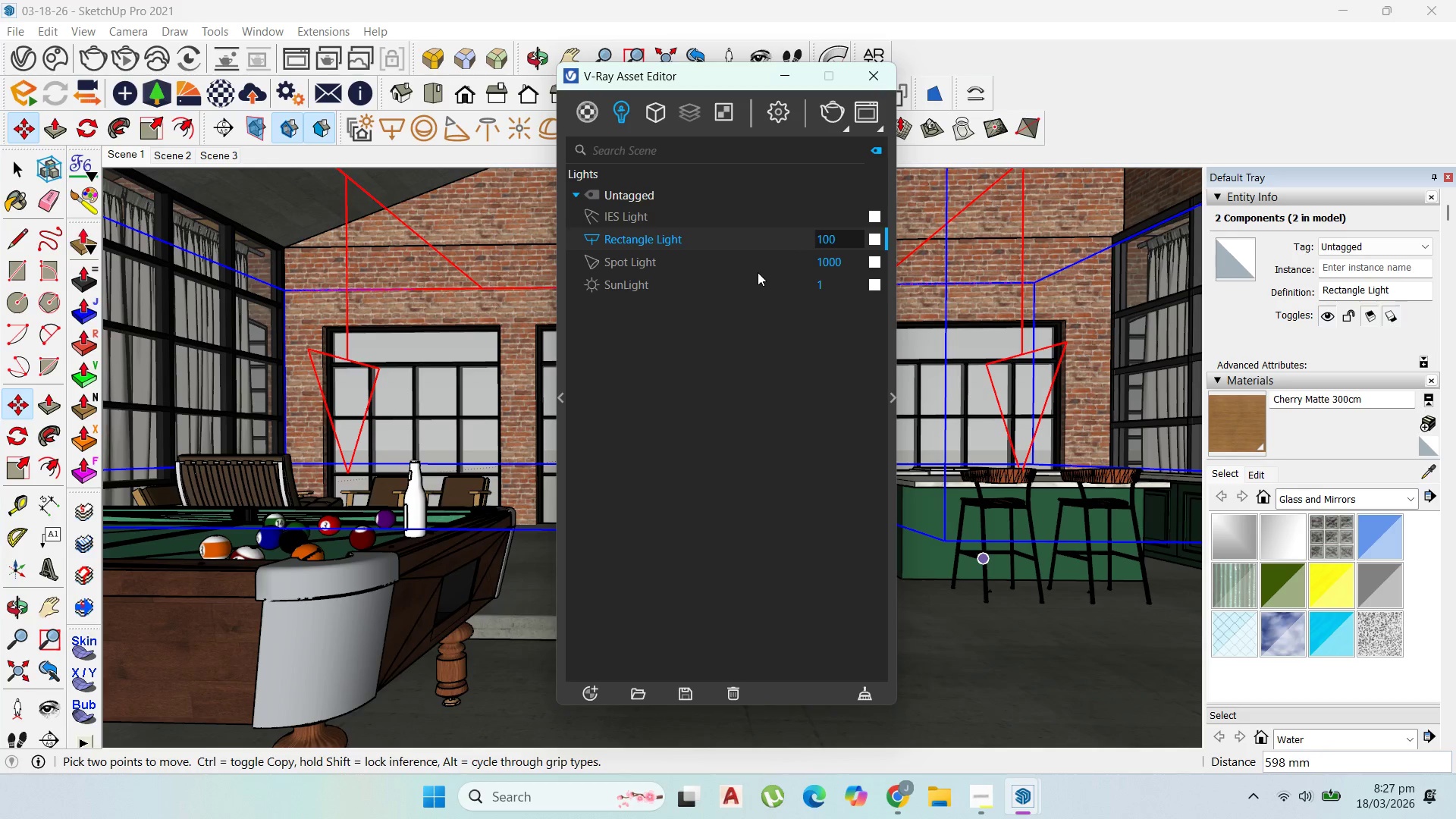 
left_click([758, 272])
 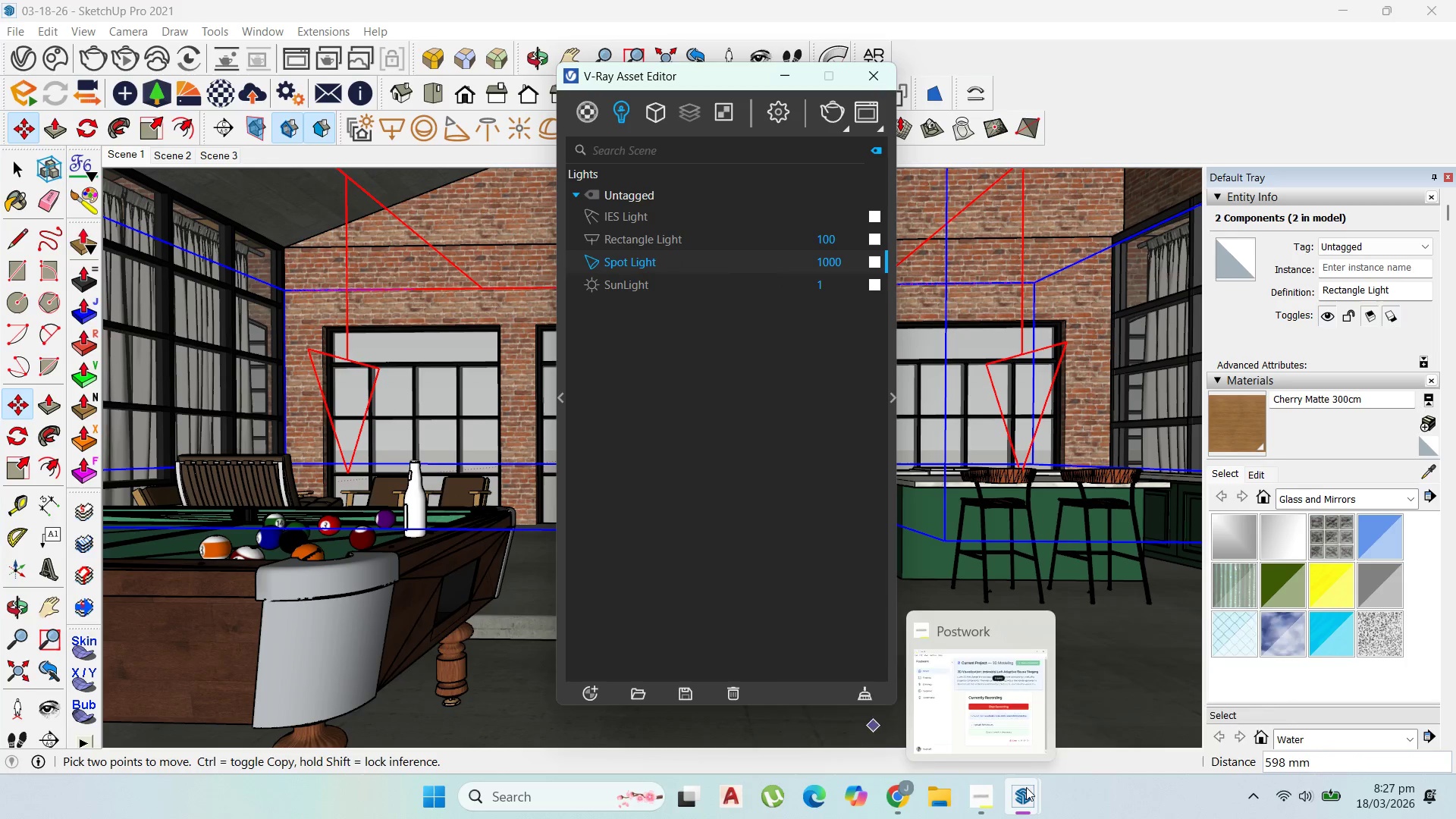 
left_click([1065, 736])
 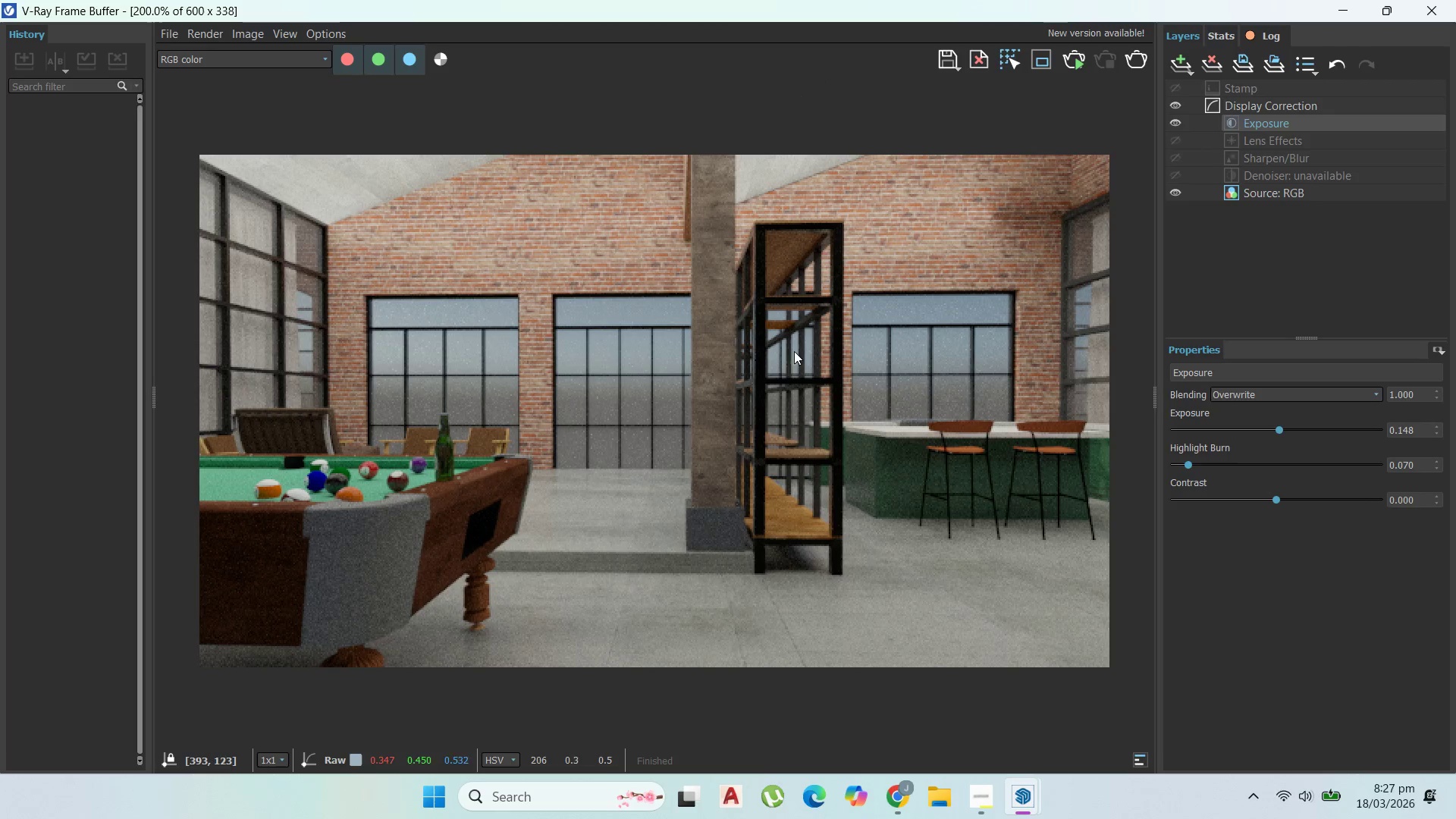 
scroll: coordinate [660, 288], scroll_direction: none, amount: 0.0
 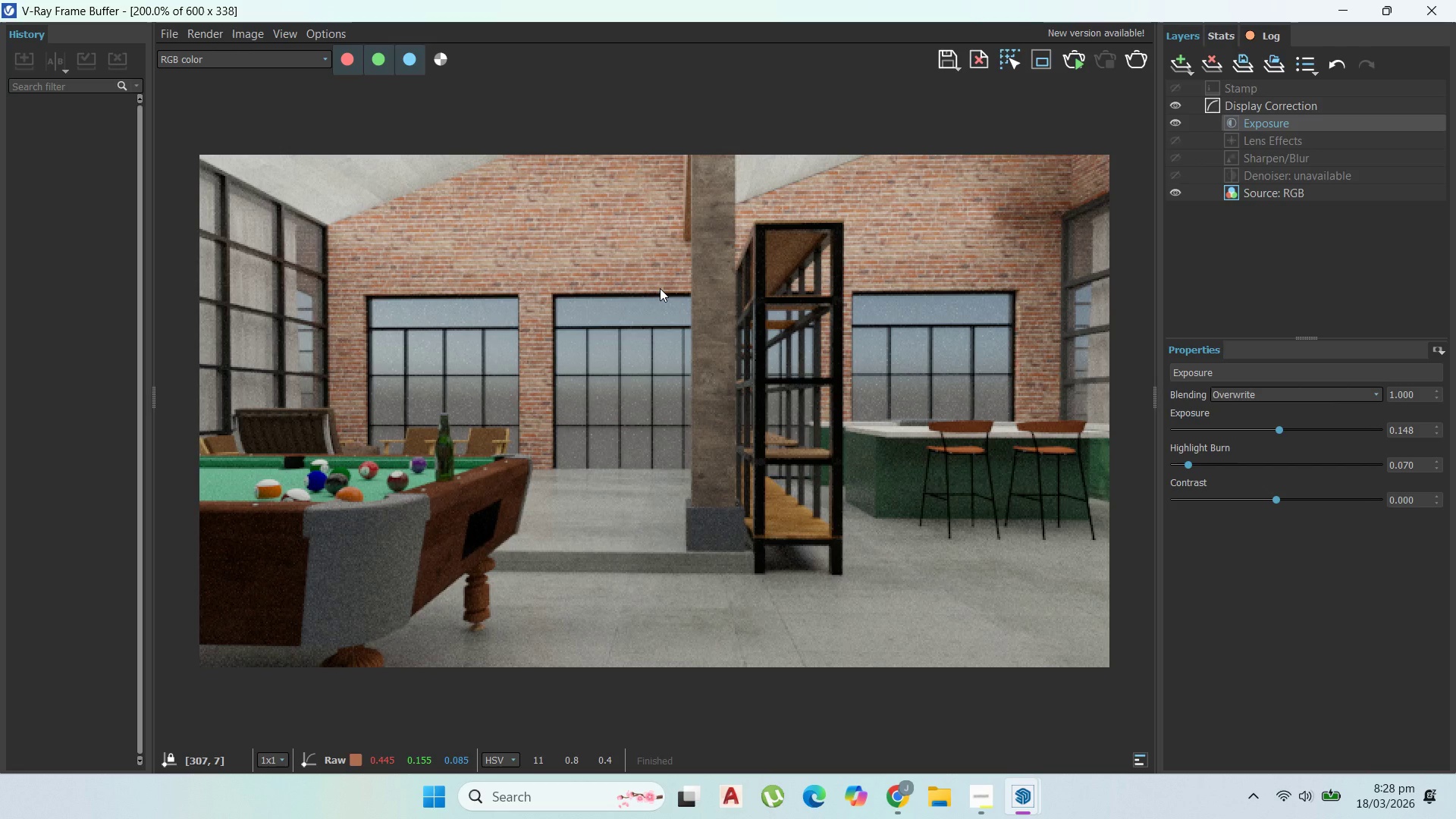 
scroll: coordinate [660, 288], scroll_direction: down, amount: 1.0
 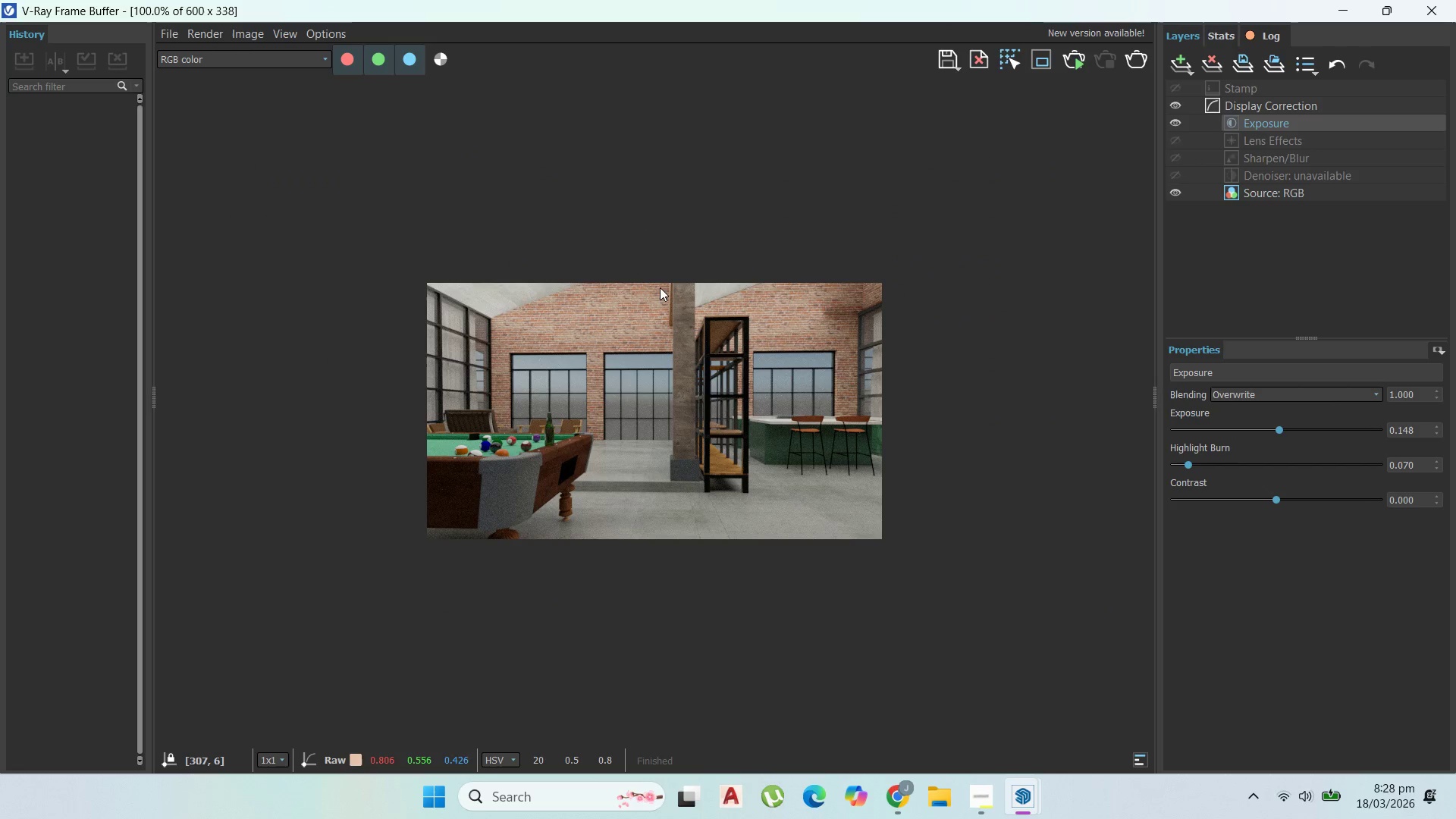 
scroll: coordinate [660, 285], scroll_direction: up, amount: 1.0
 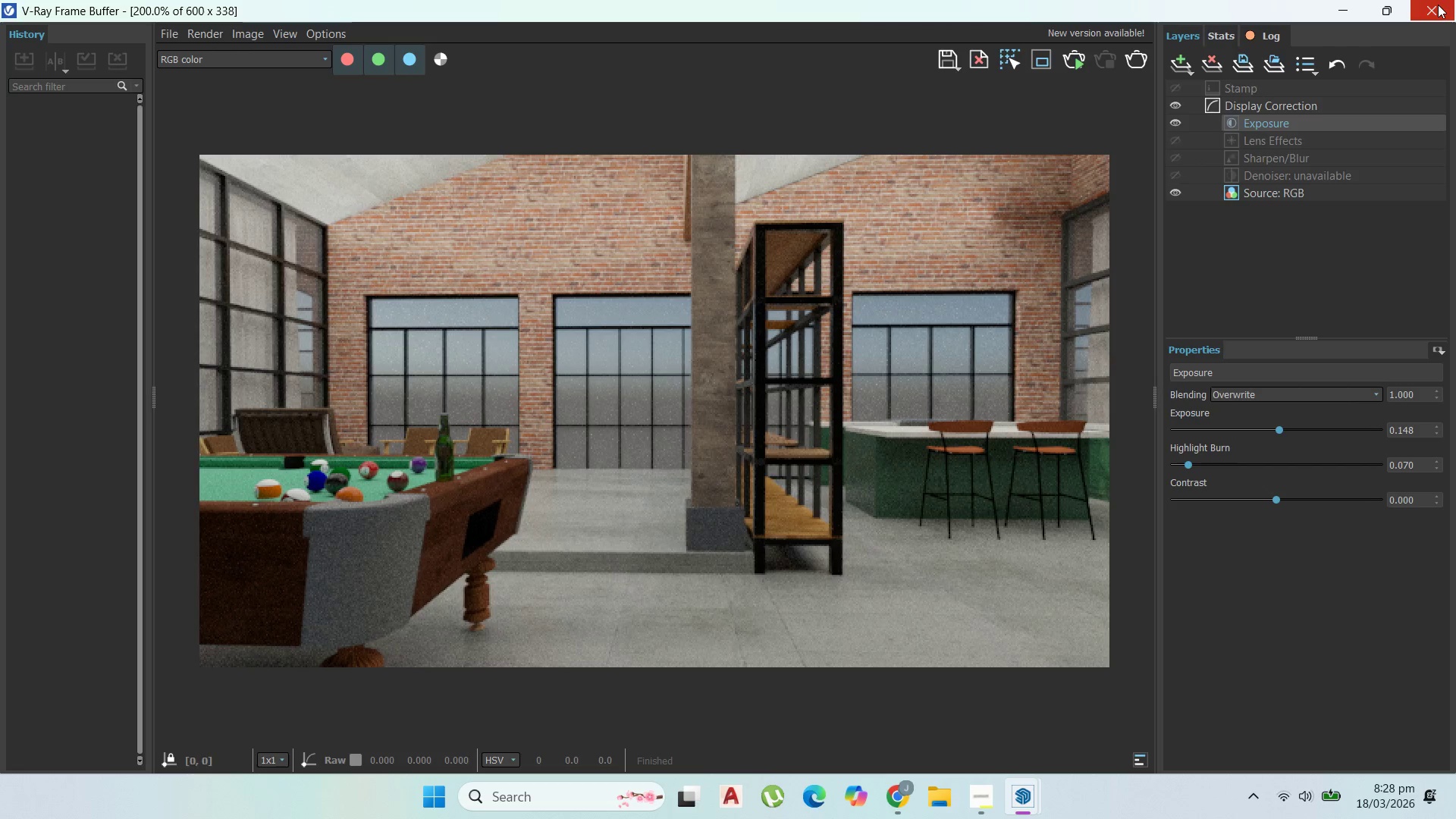 
left_click([1438, 5])
 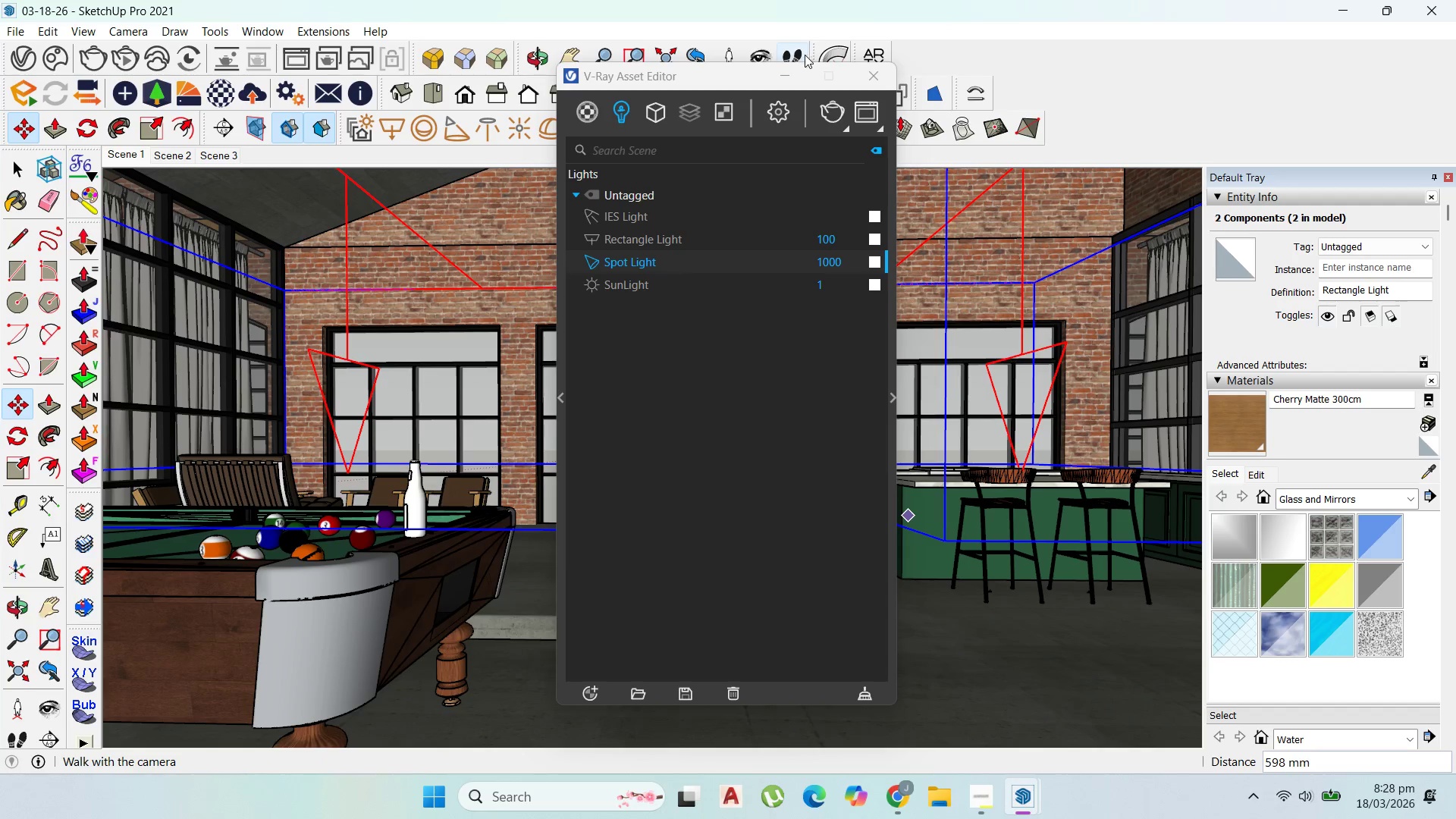 
left_click([794, 74])
 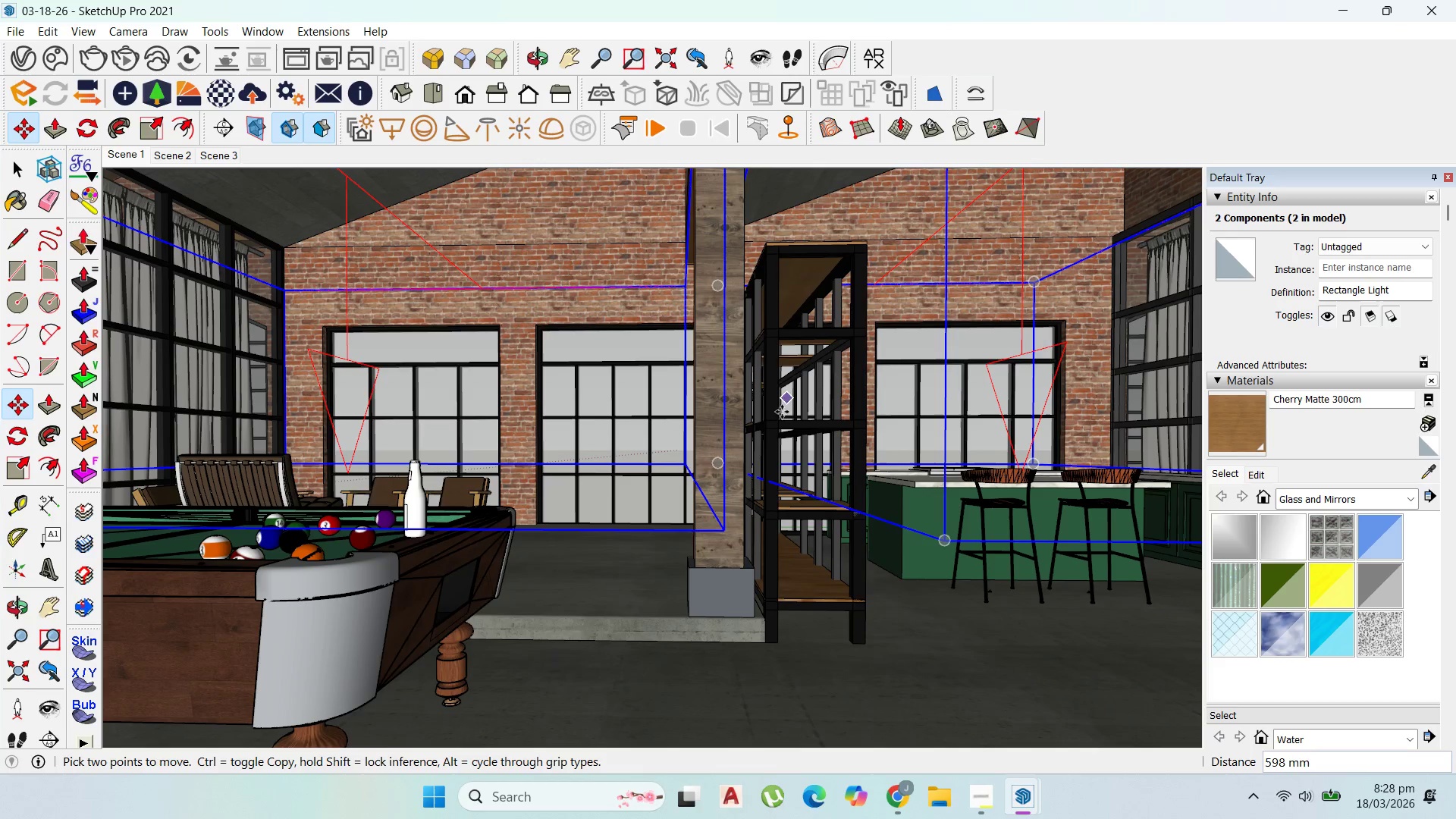 
scroll: coordinate [814, 430], scroll_direction: down, amount: 1.0
 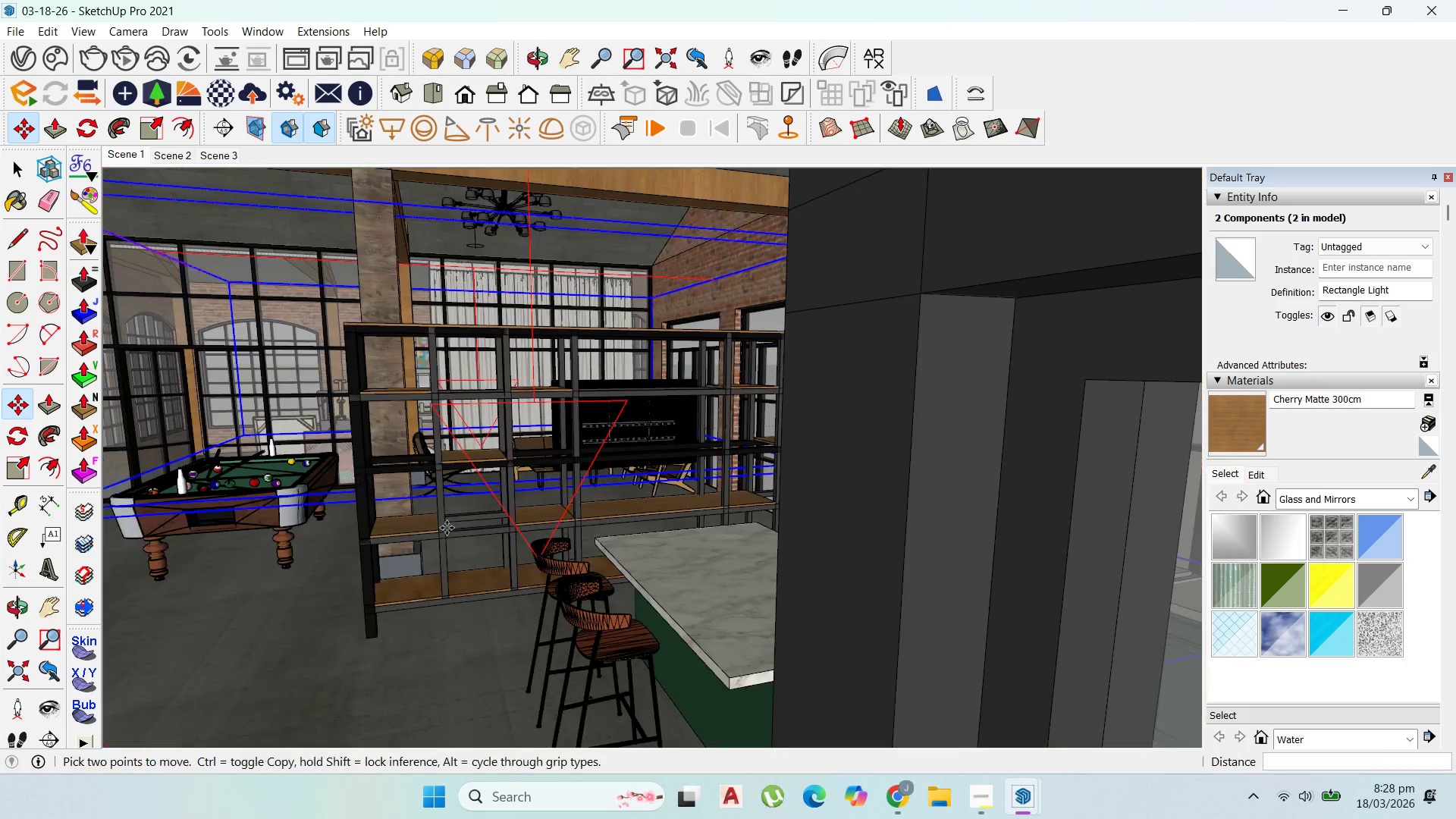 
wait(5.4)
 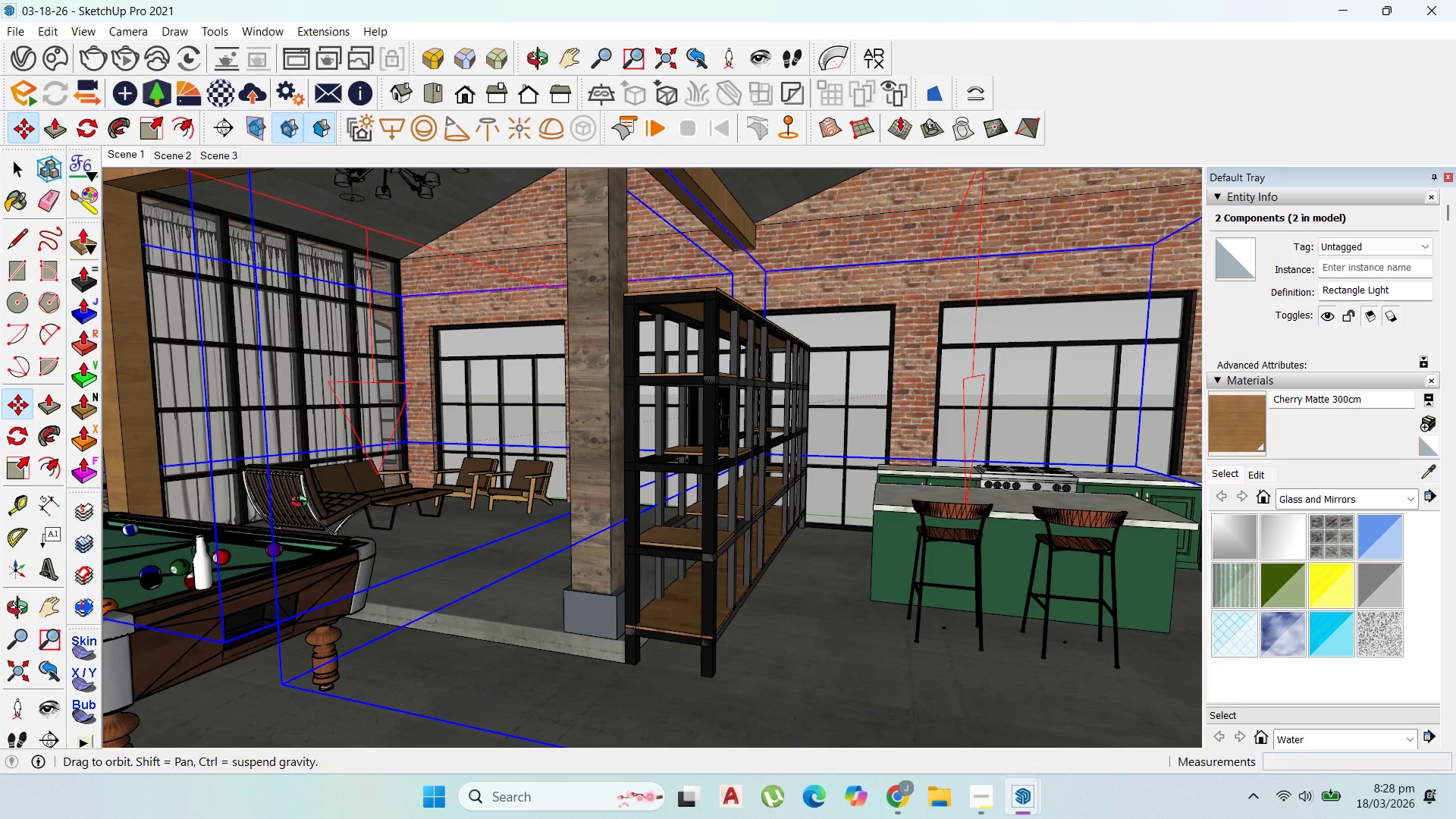 
scroll: coordinate [544, 419], scroll_direction: up, amount: 1.0
 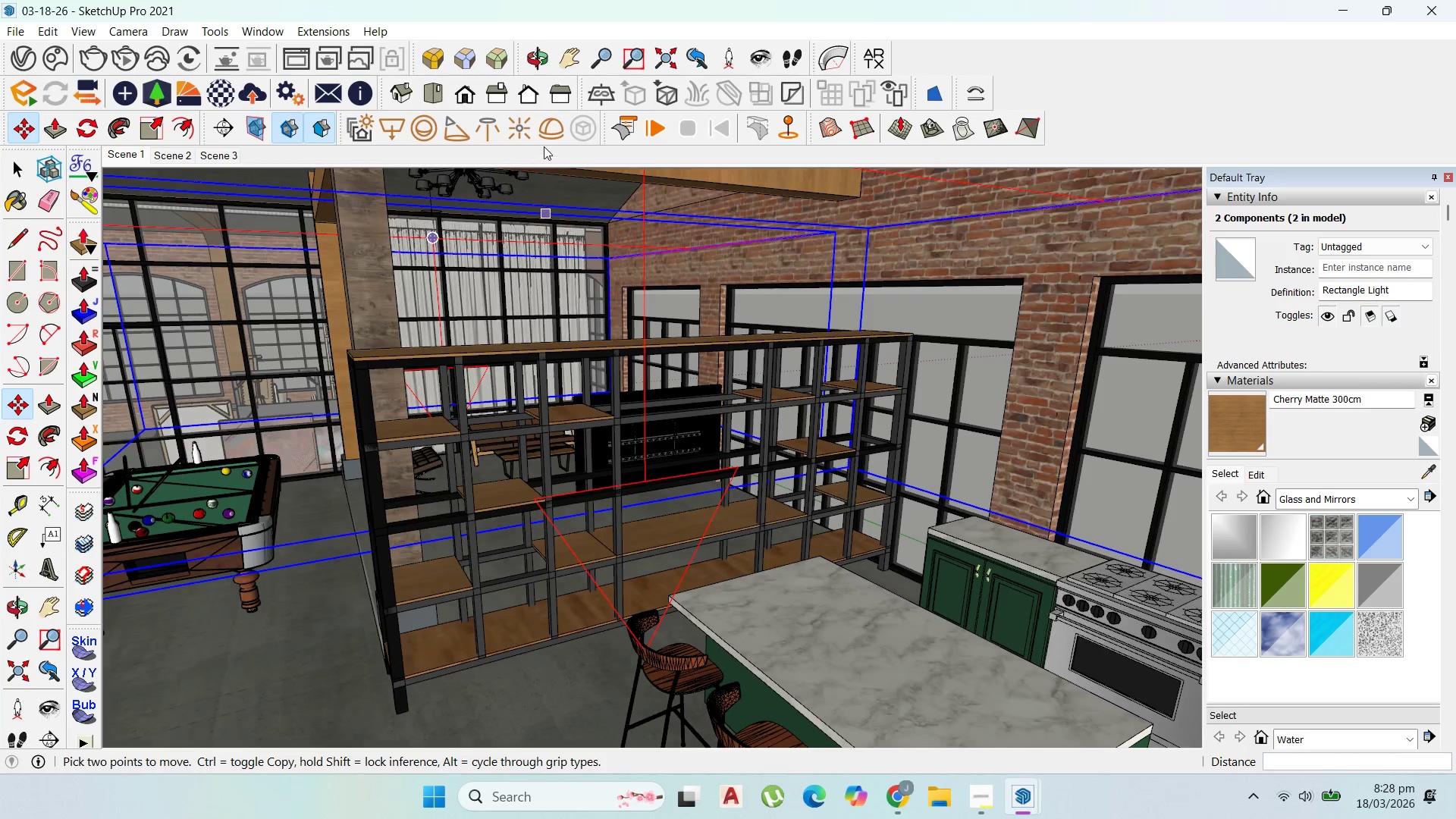 
left_click([551, 131])
 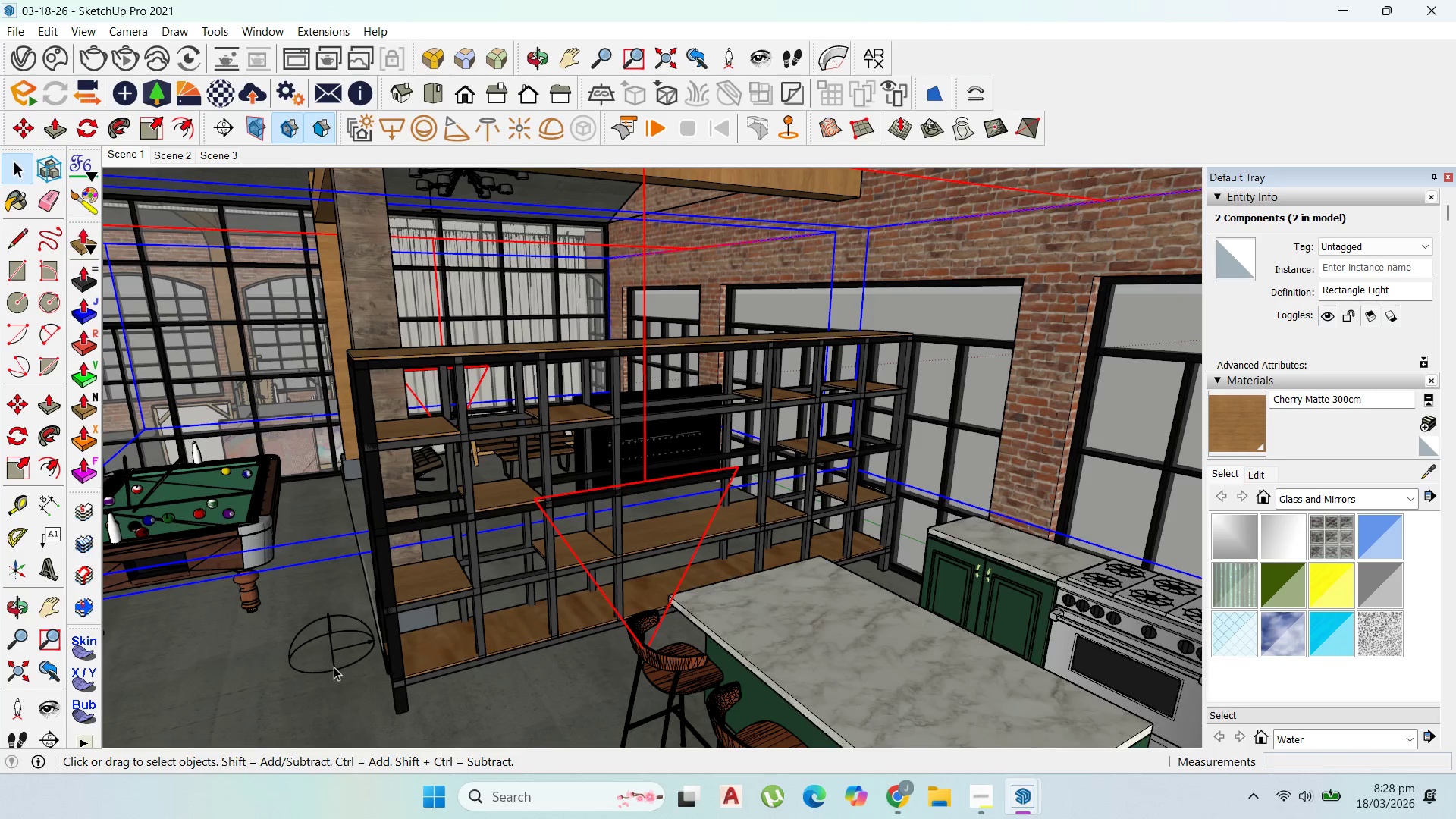 
left_click([334, 656])
 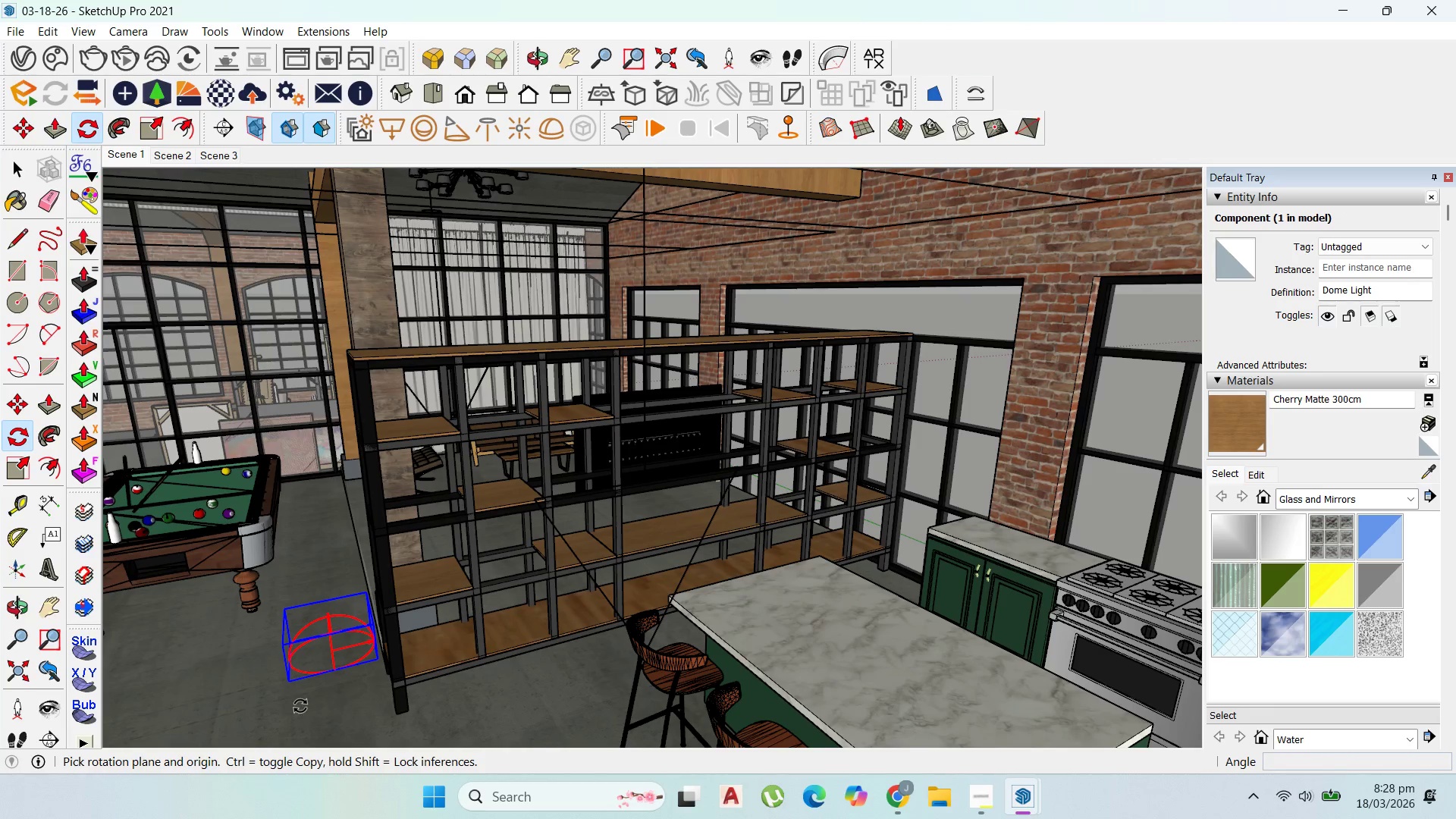 
left_click([352, 696])
 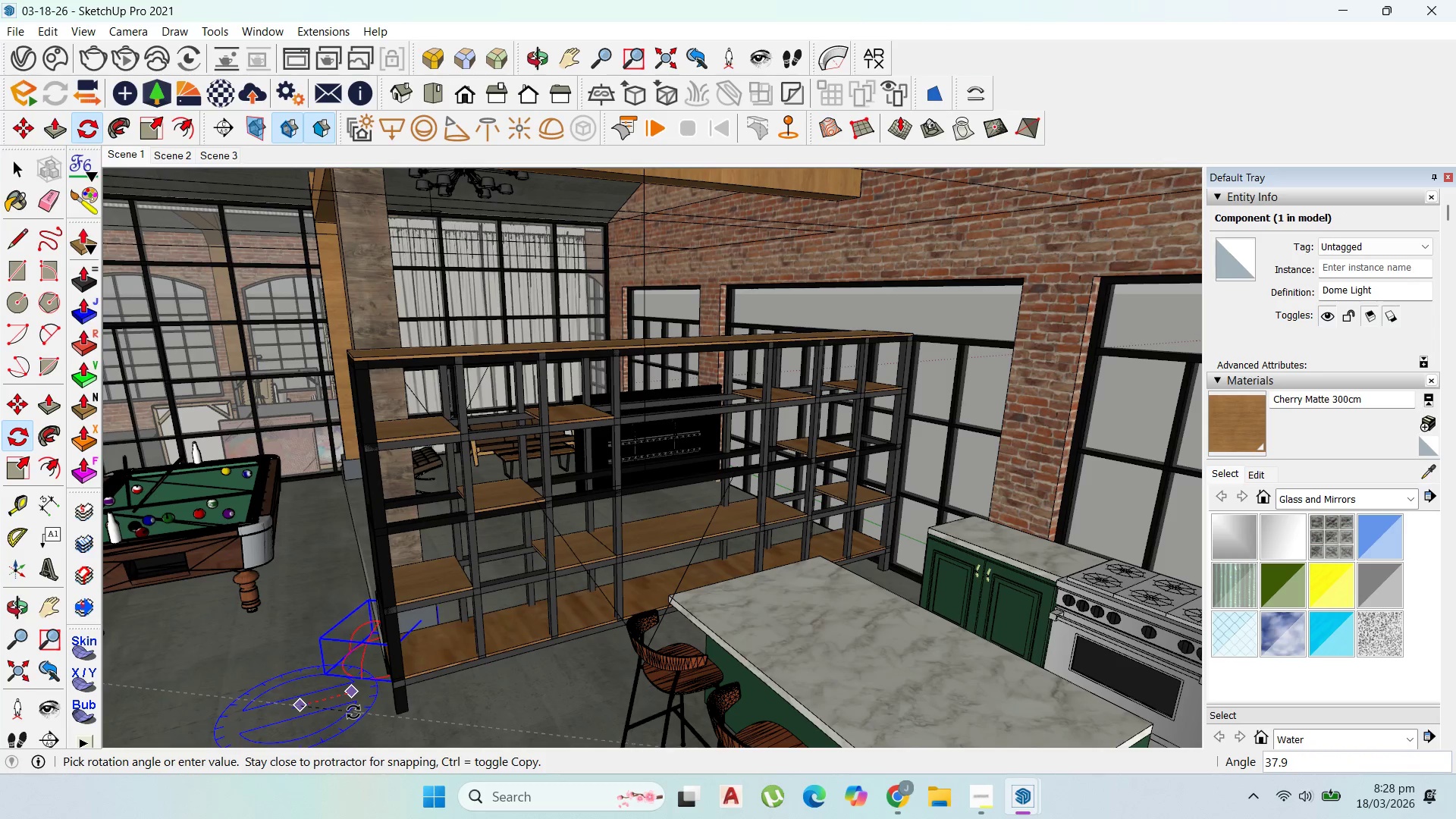 
left_click([356, 712])
 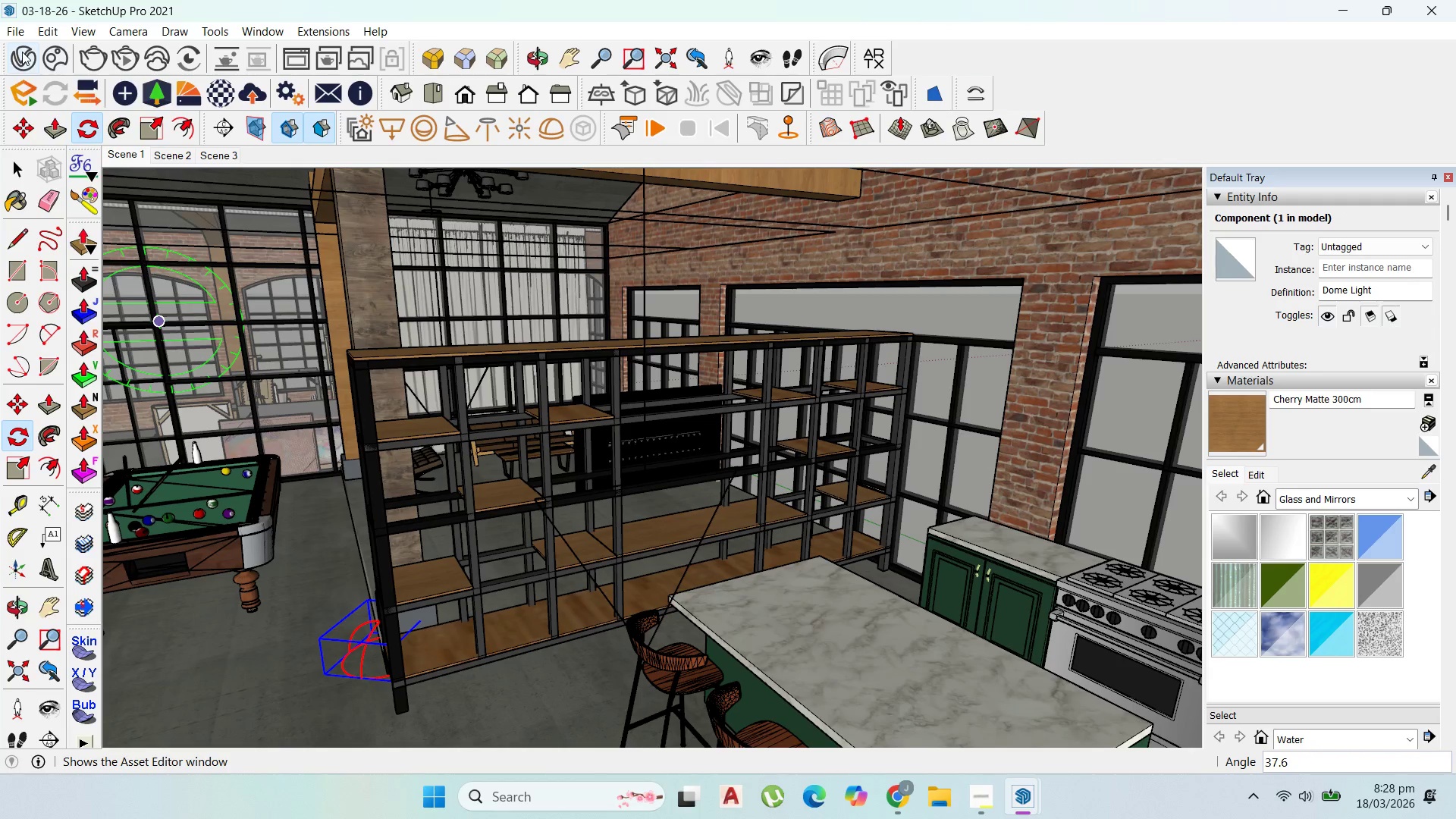 
left_click([22, 52])
 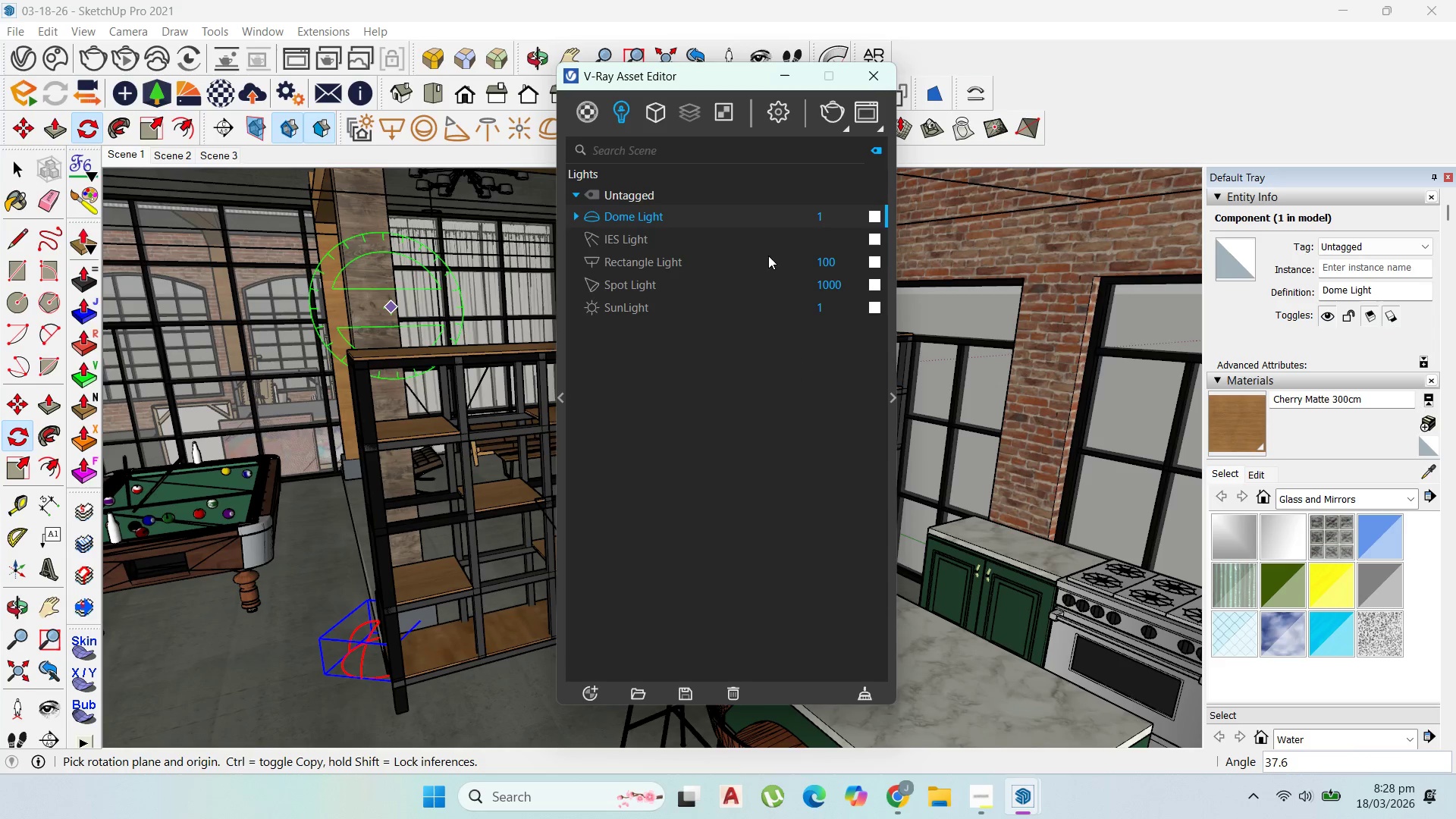 
left_click([890, 356])
 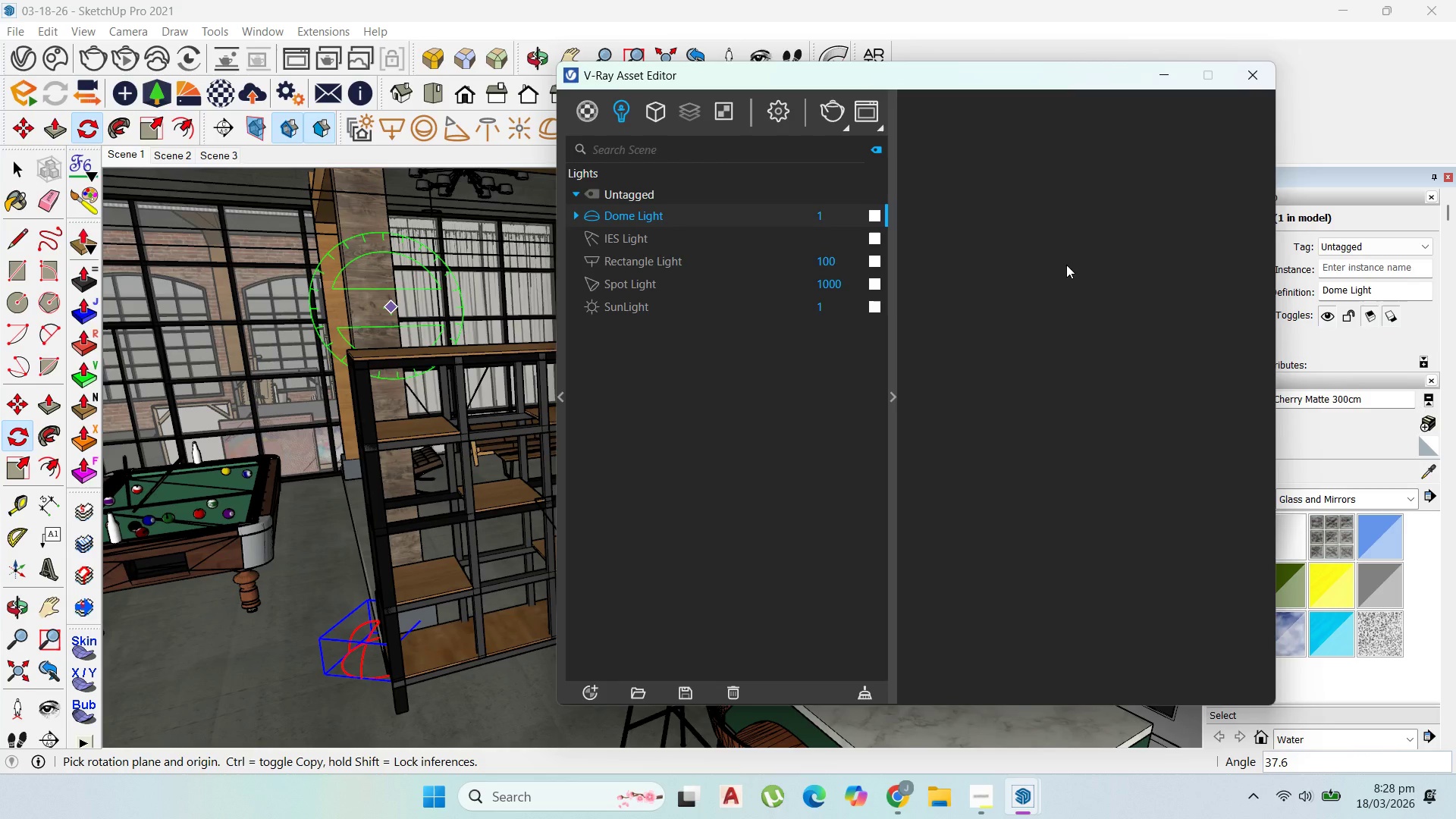 
wait(8.81)
 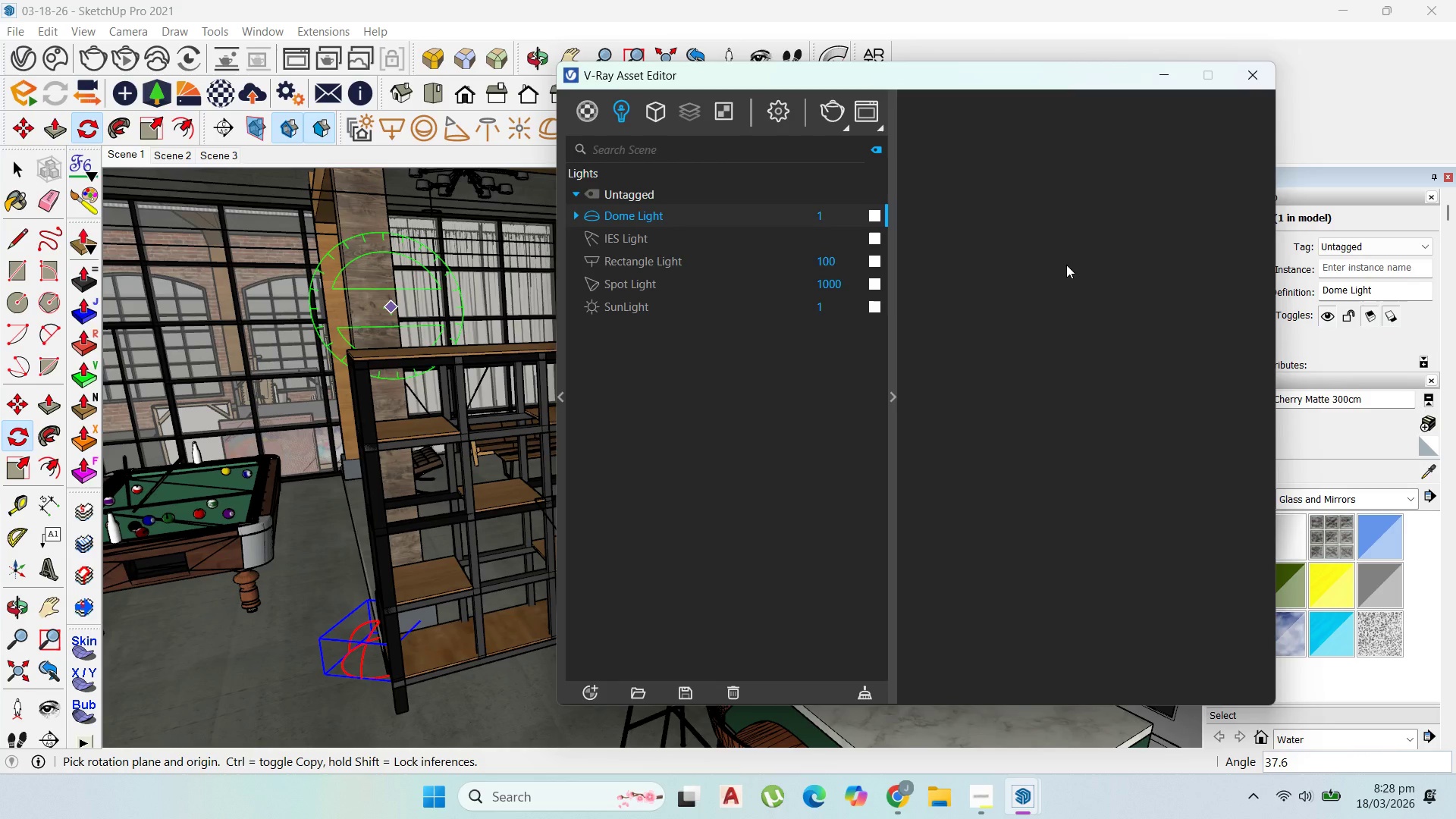 
scroll: coordinate [1049, 607], scroll_direction: down, amount: 3.0
 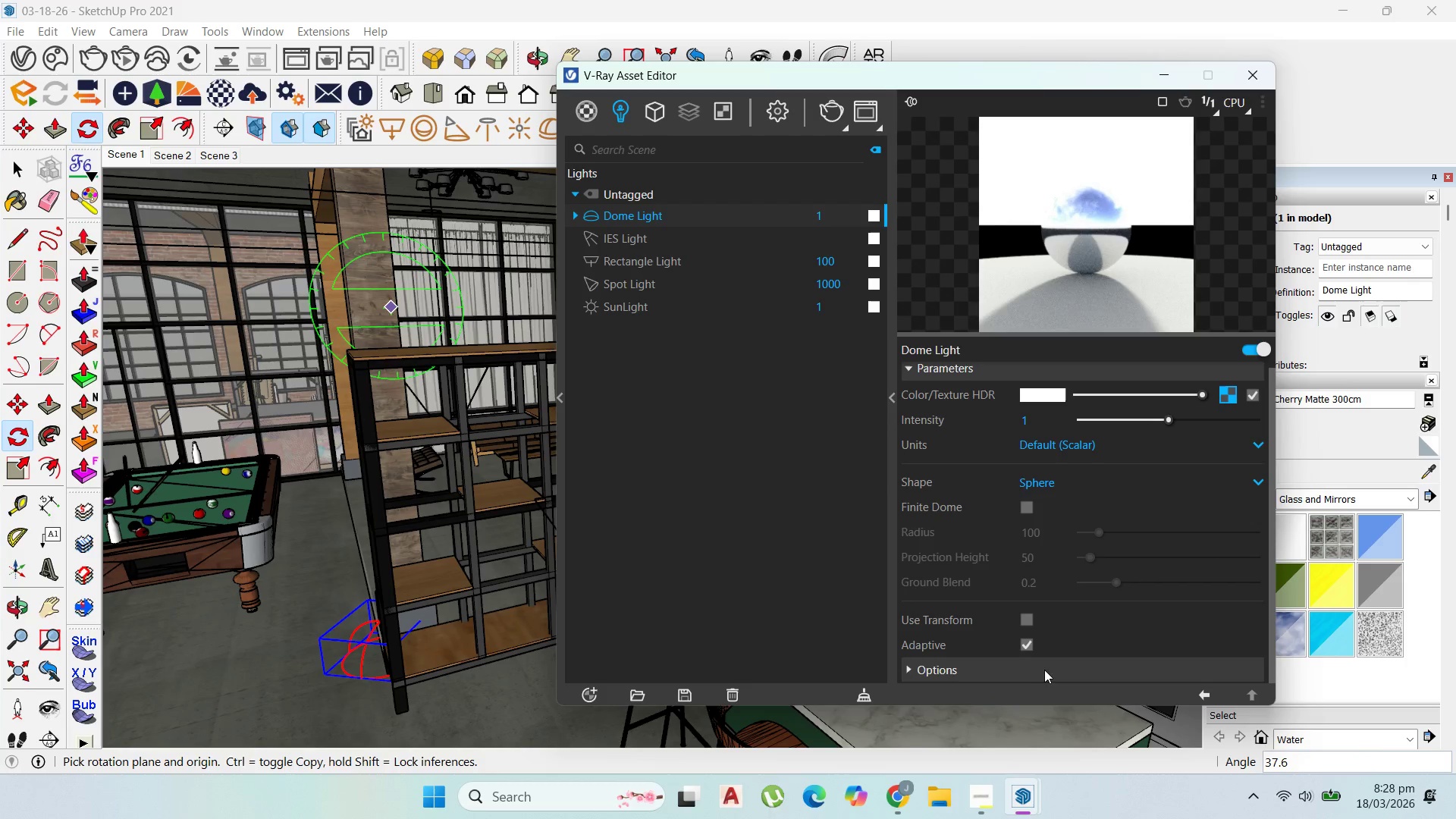 
left_click([1039, 670])
 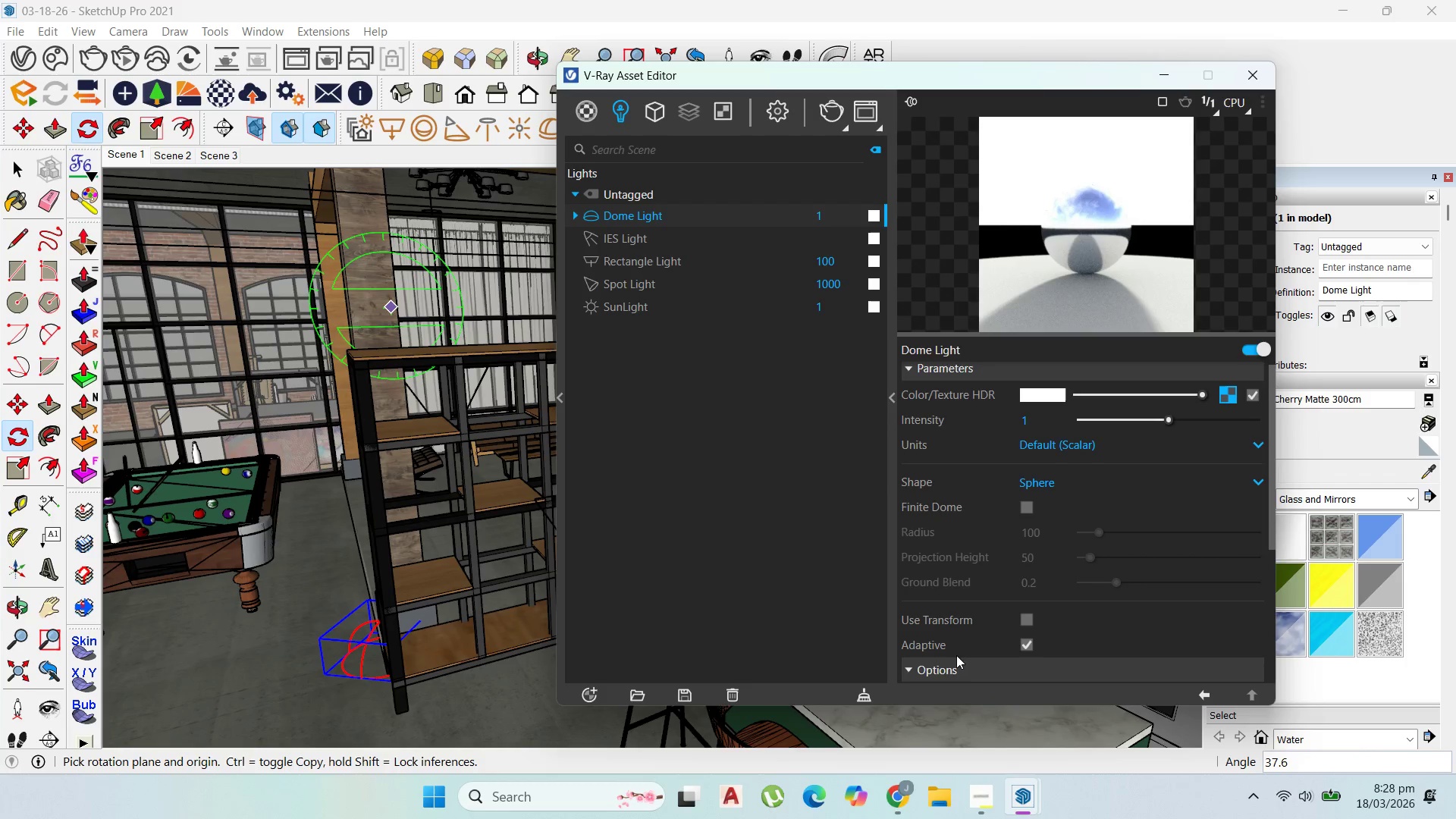 
scroll: coordinate [1084, 582], scroll_direction: down, amount: 2.0
 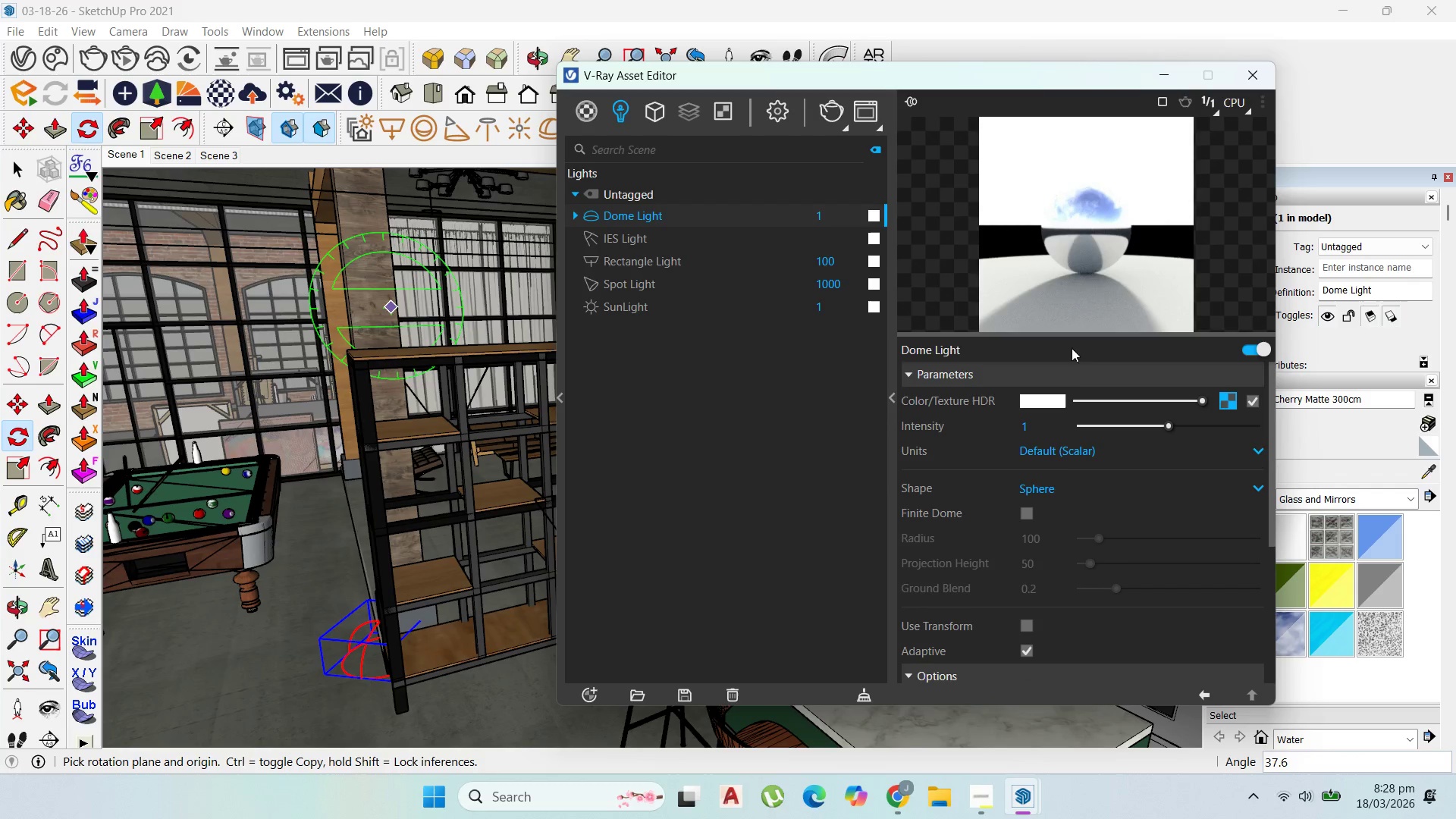 
scroll: coordinate [1063, 507], scroll_direction: up, amount: 3.0
 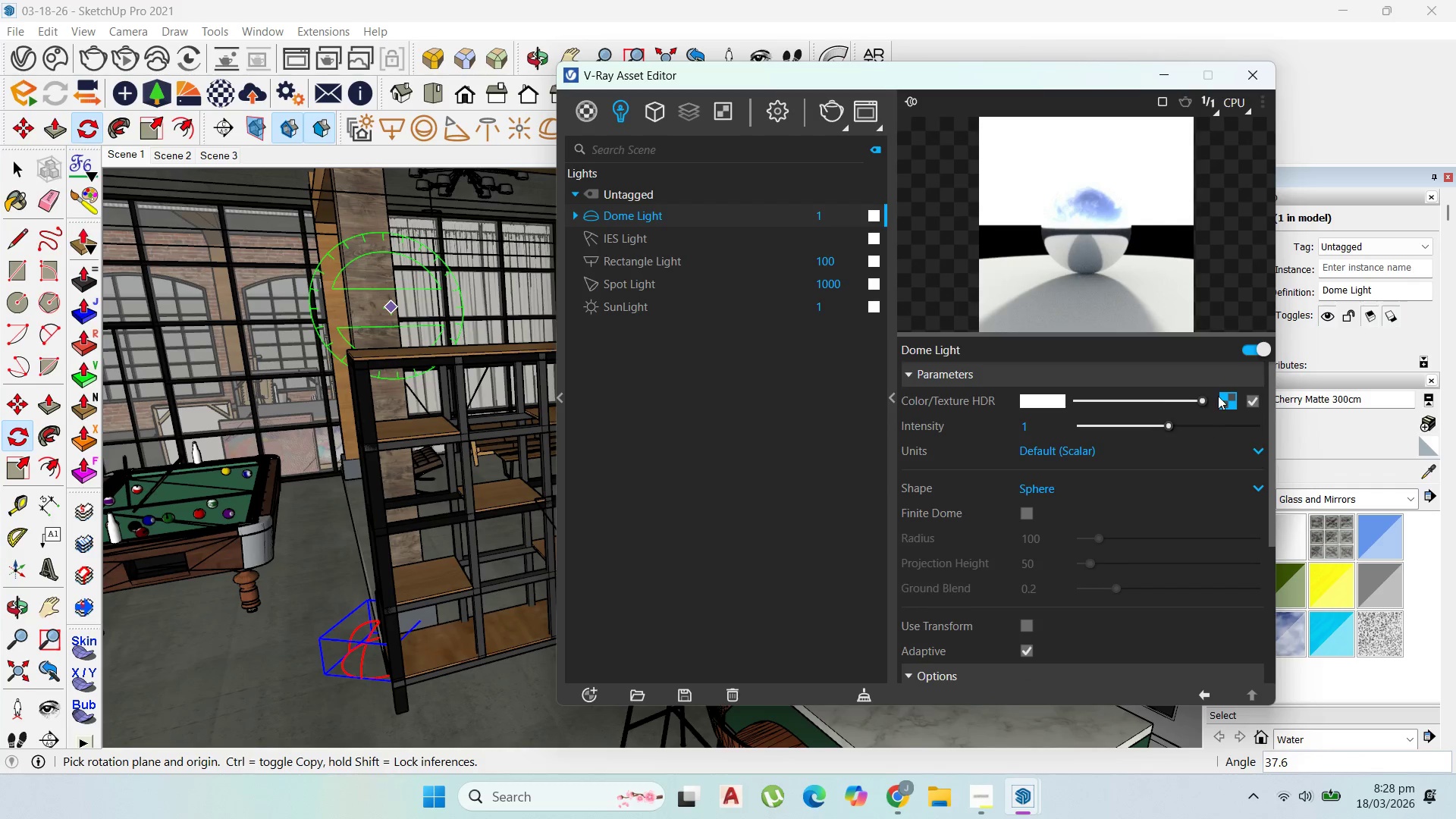 
left_click([1225, 395])
 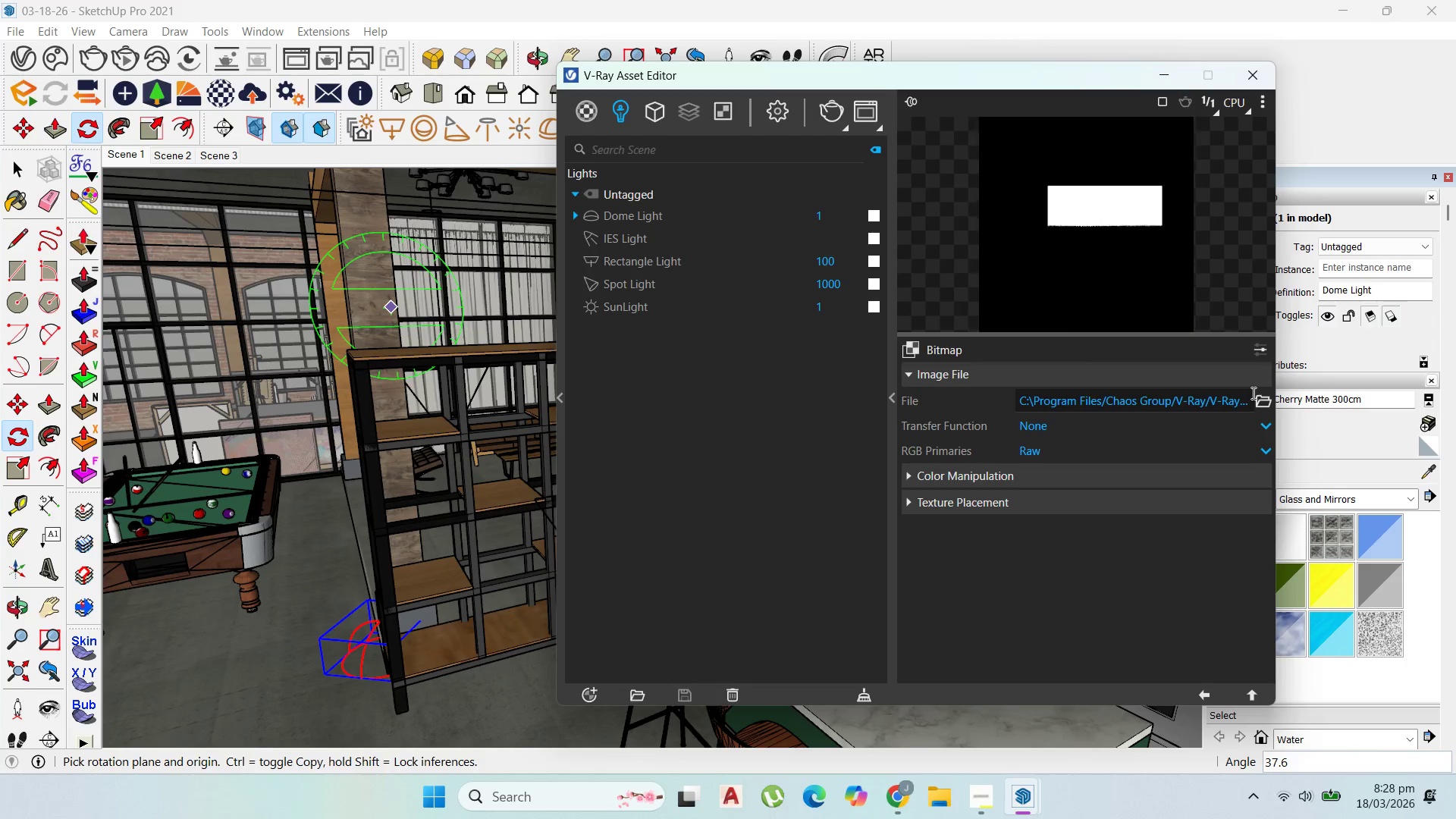 
left_click([1257, 400])
 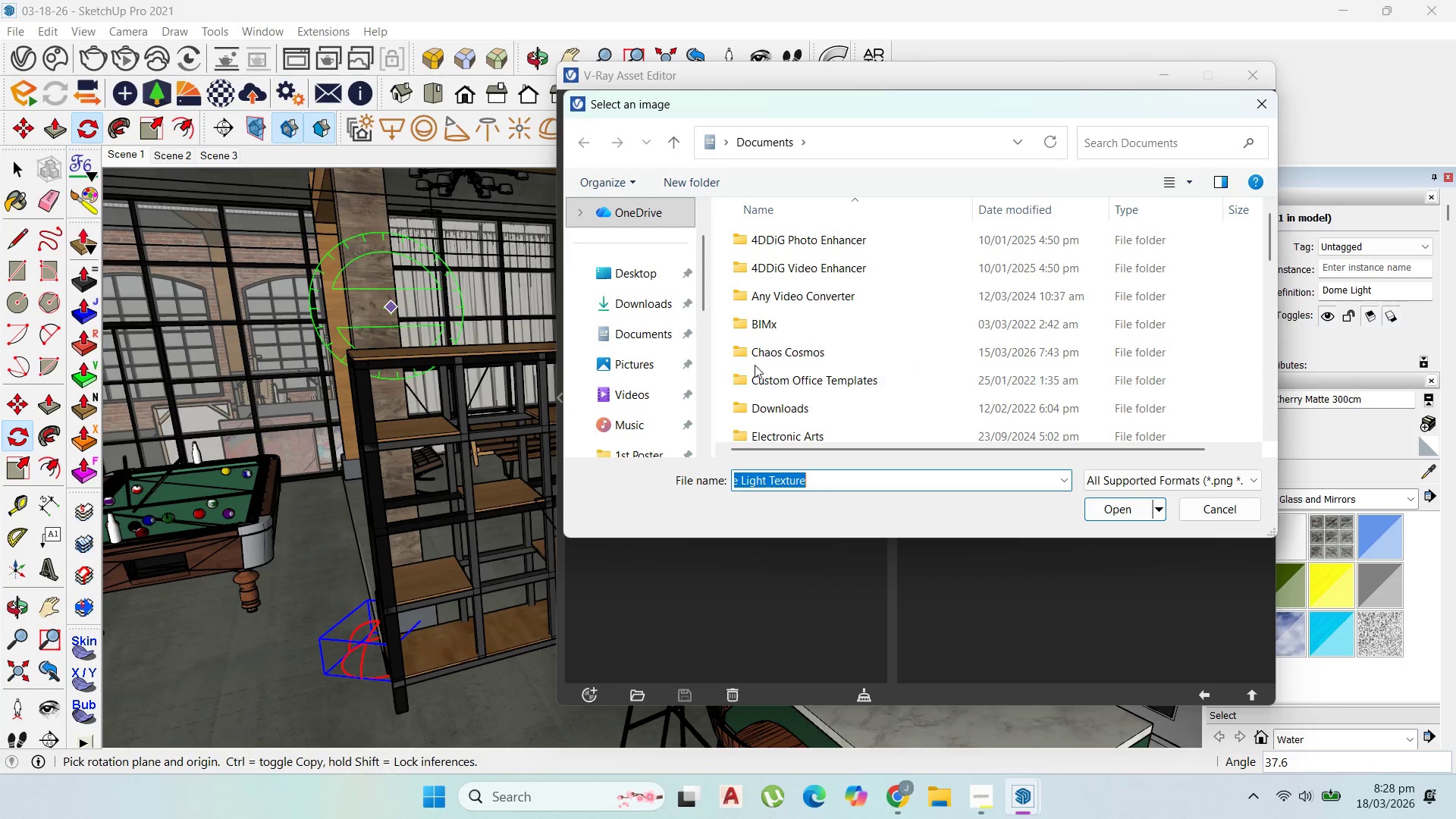 
wait(6.25)
 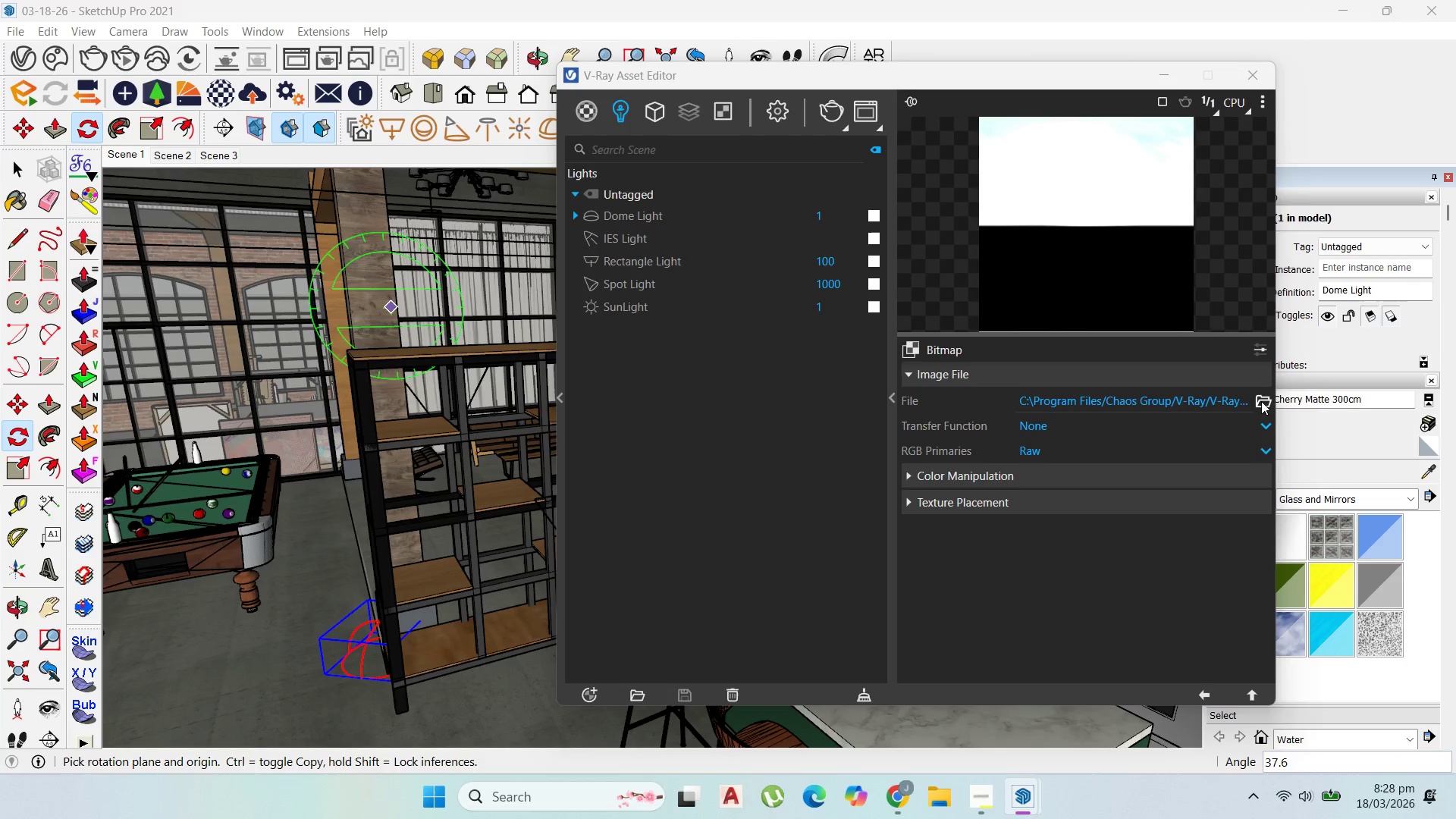 
left_click([657, 270])
 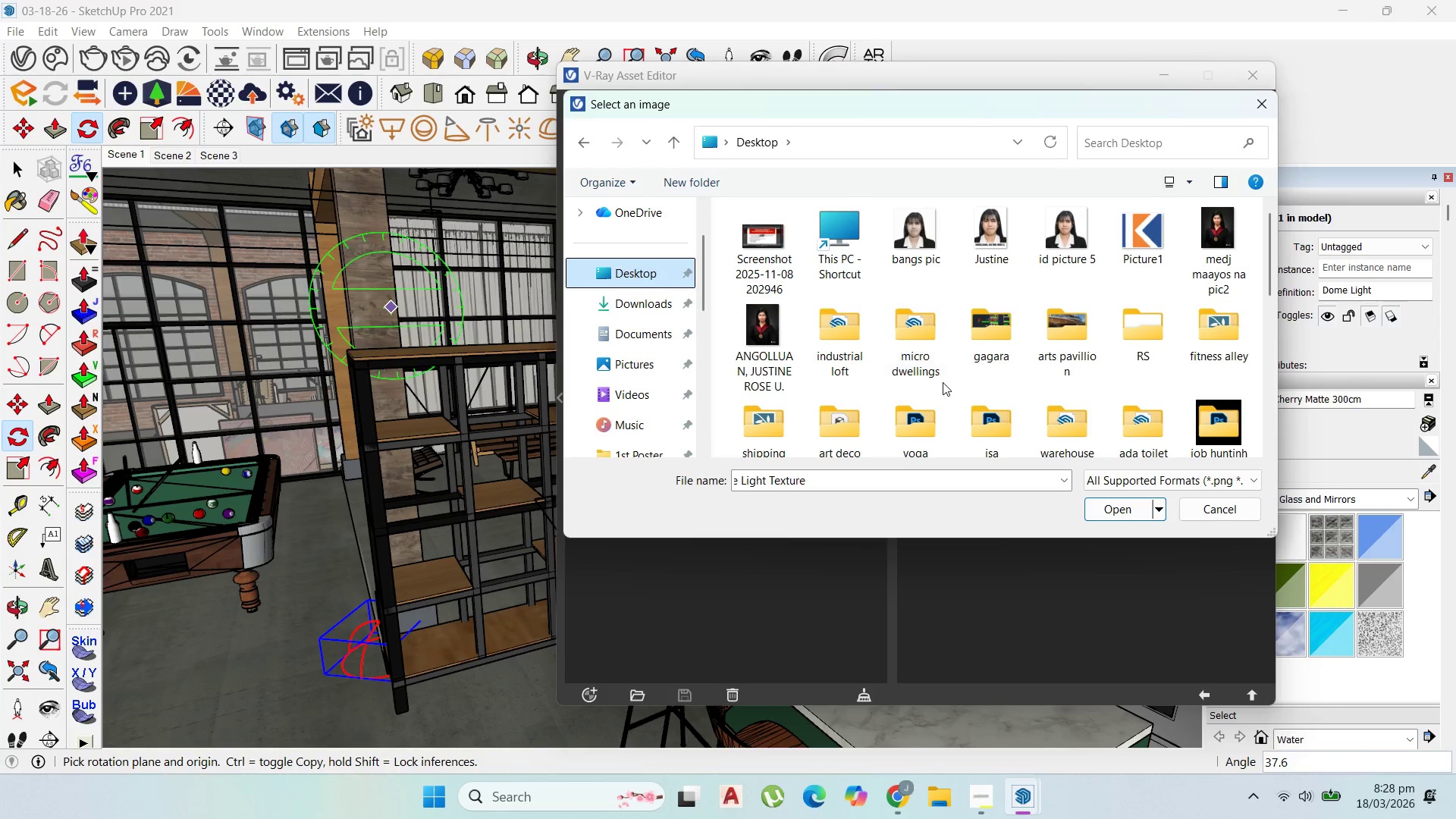 
scroll: coordinate [960, 388], scroll_direction: down, amount: 1.0
 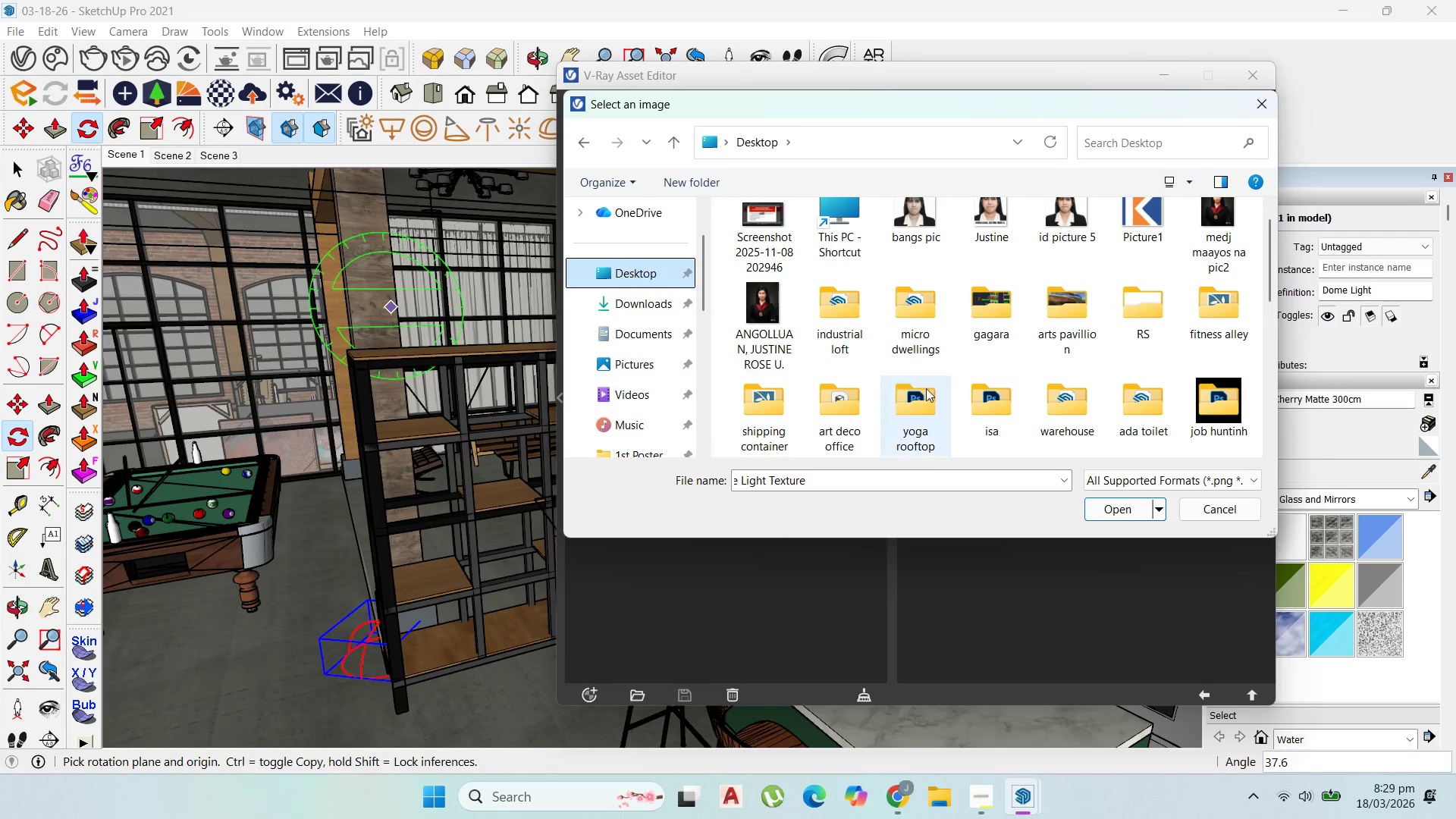 
scroll: coordinate [907, 385], scroll_direction: up, amount: 1.0
 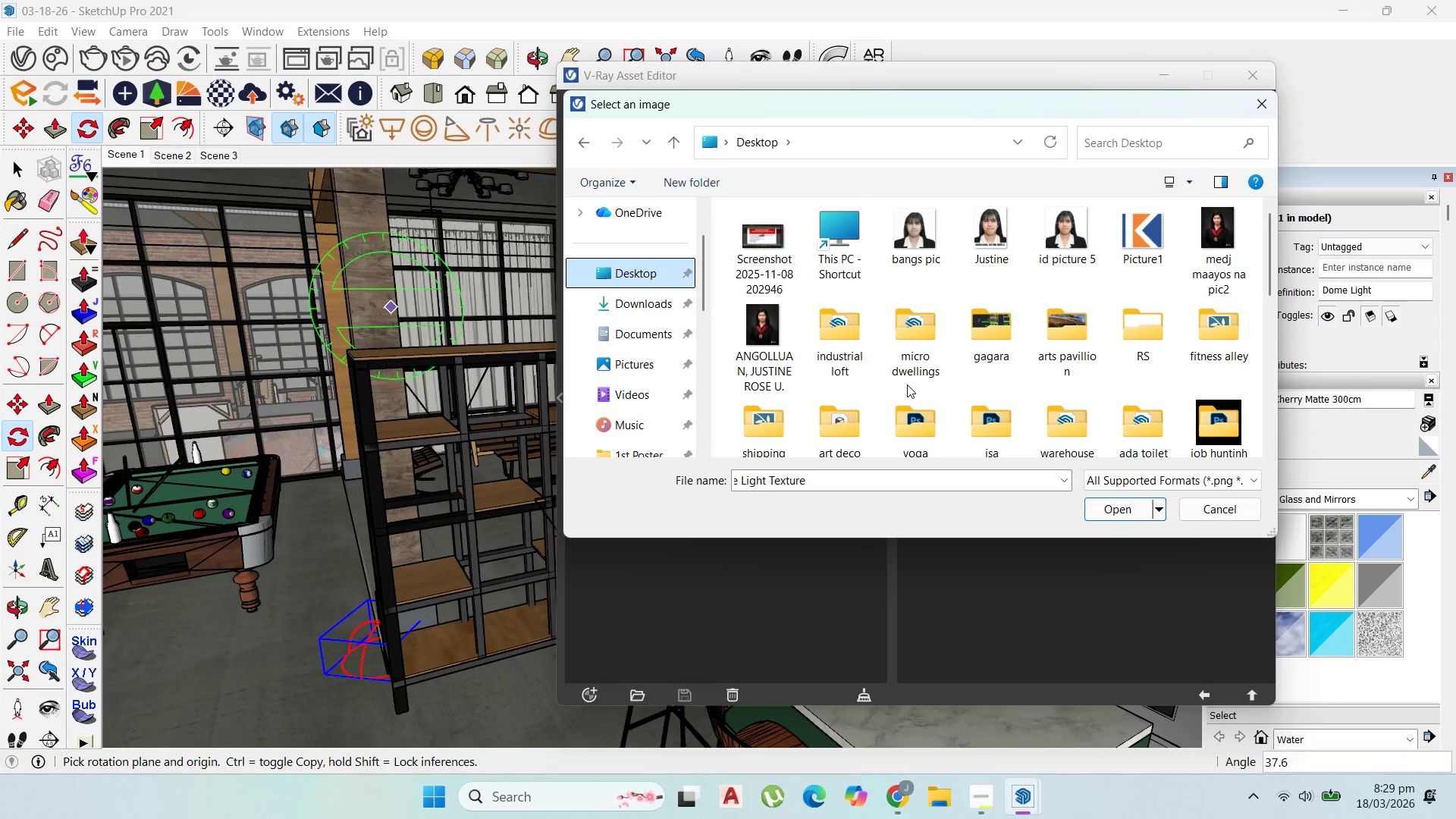 
scroll: coordinate [1005, 395], scroll_direction: down, amount: 7.0
 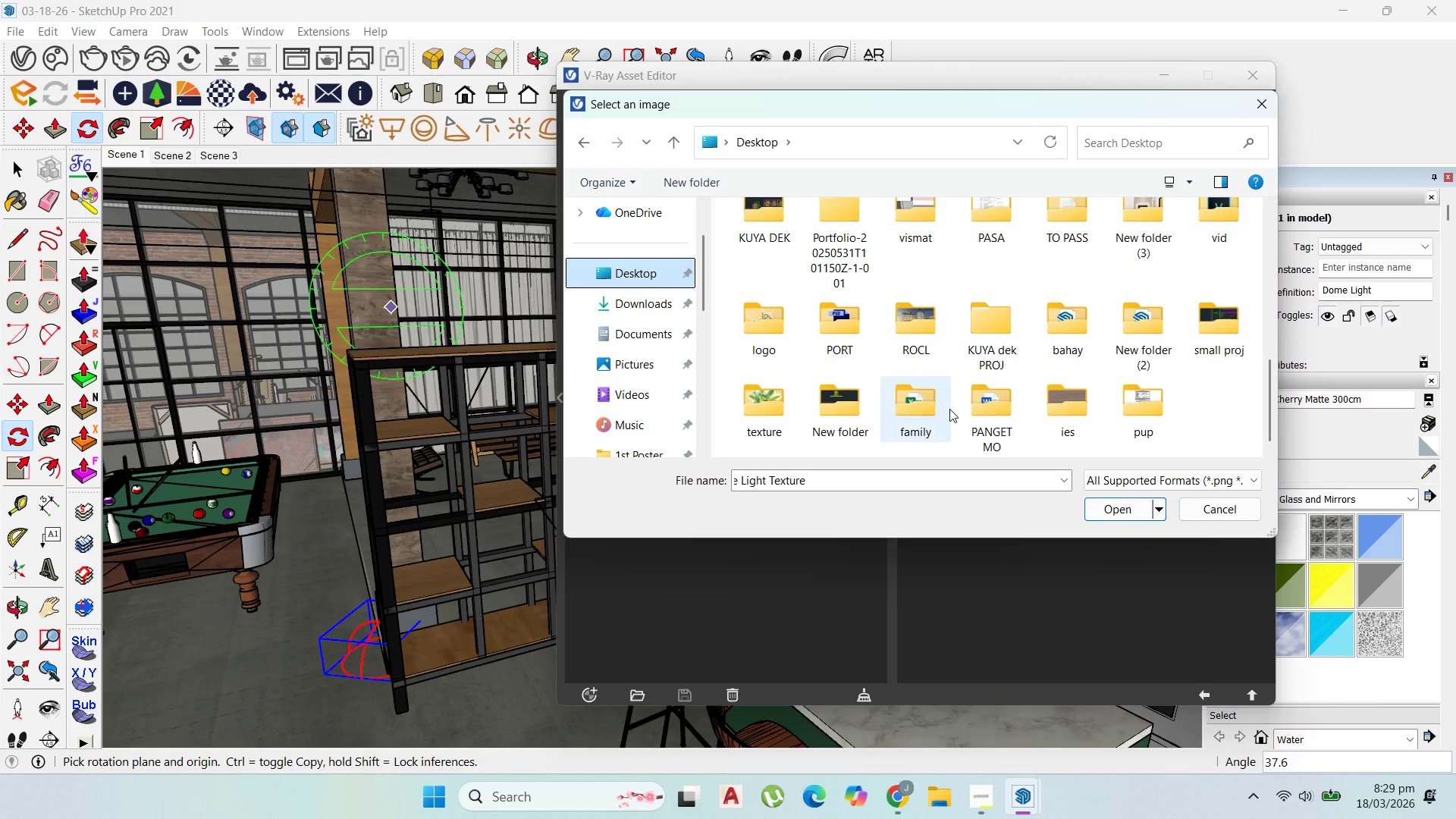 
scroll: coordinate [980, 383], scroll_direction: up, amount: 4.0
 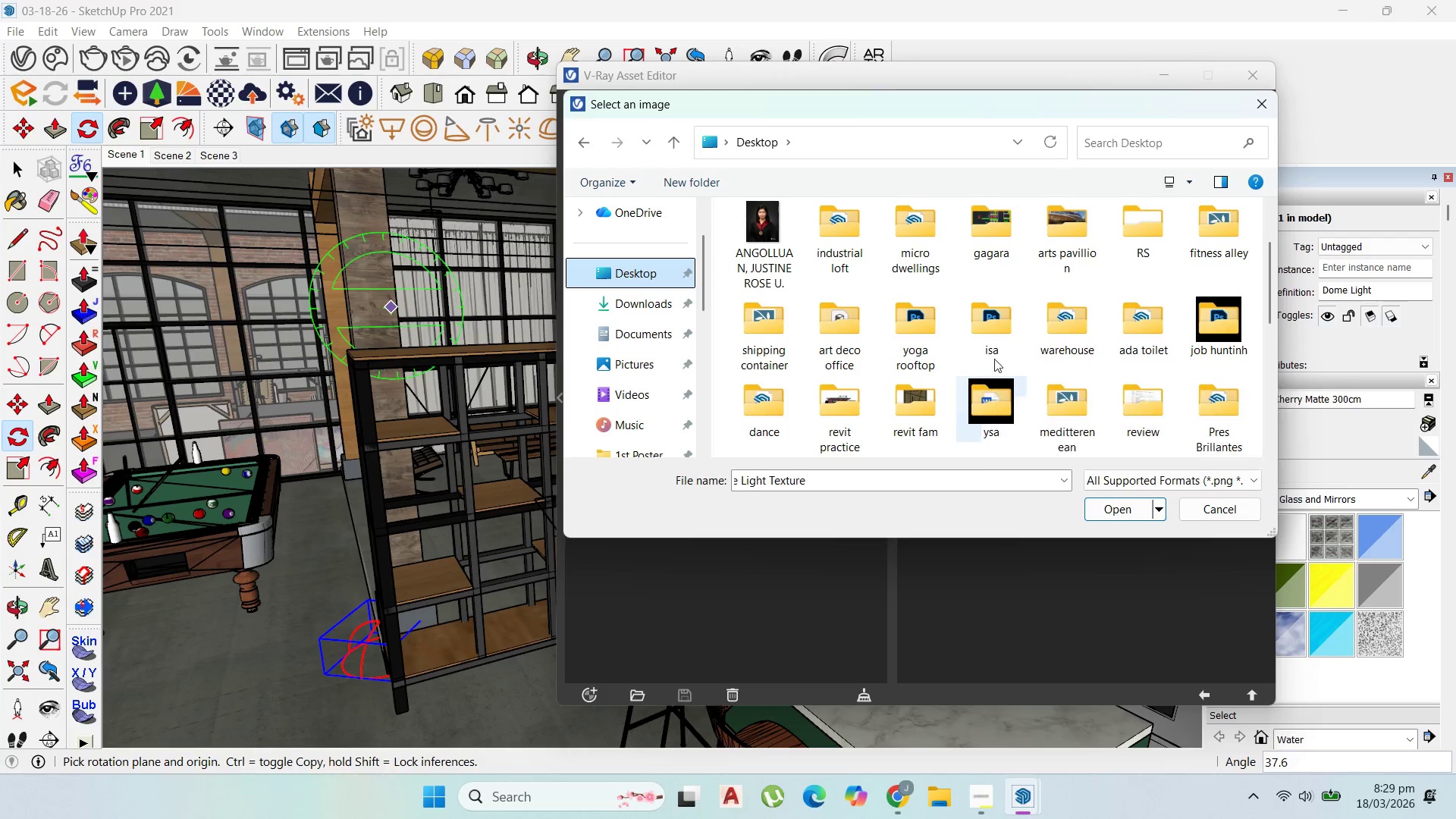 
left_click([996, 334])
 